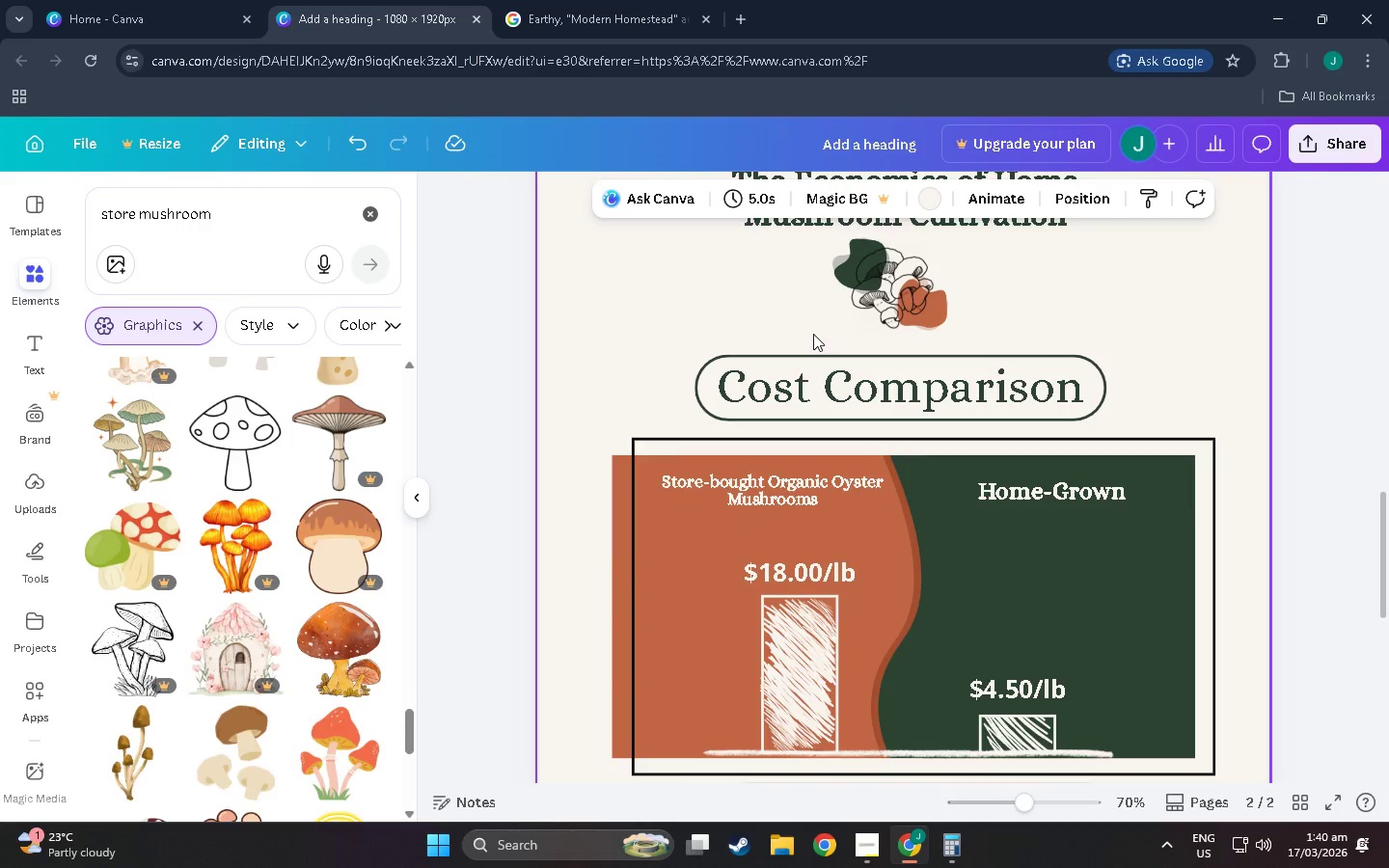 
left_click_drag(start_coordinate=[813, 334], to_coordinate=[1021, 256])
 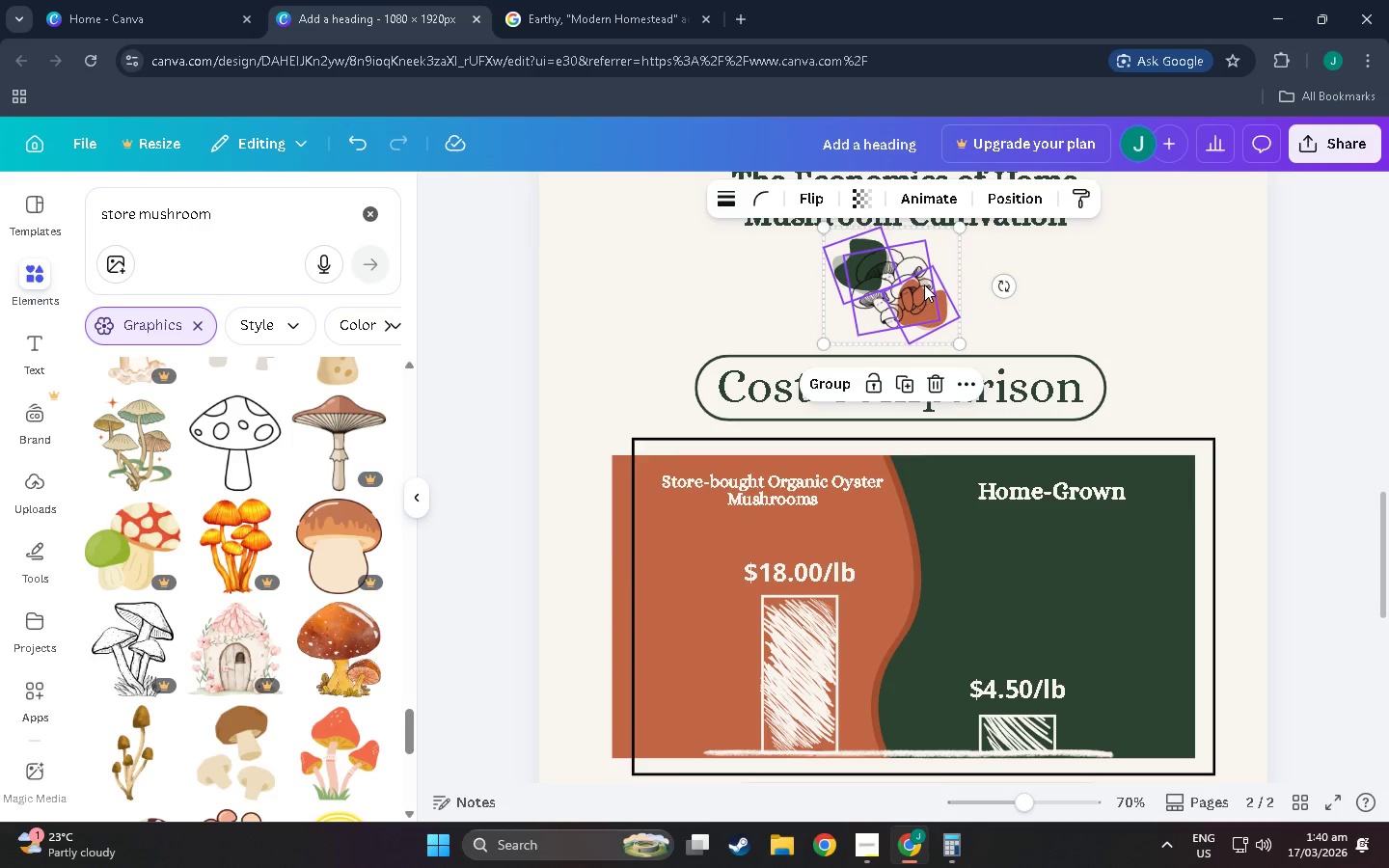 
left_click_drag(start_coordinate=[924, 285], to_coordinate=[930, 306])
 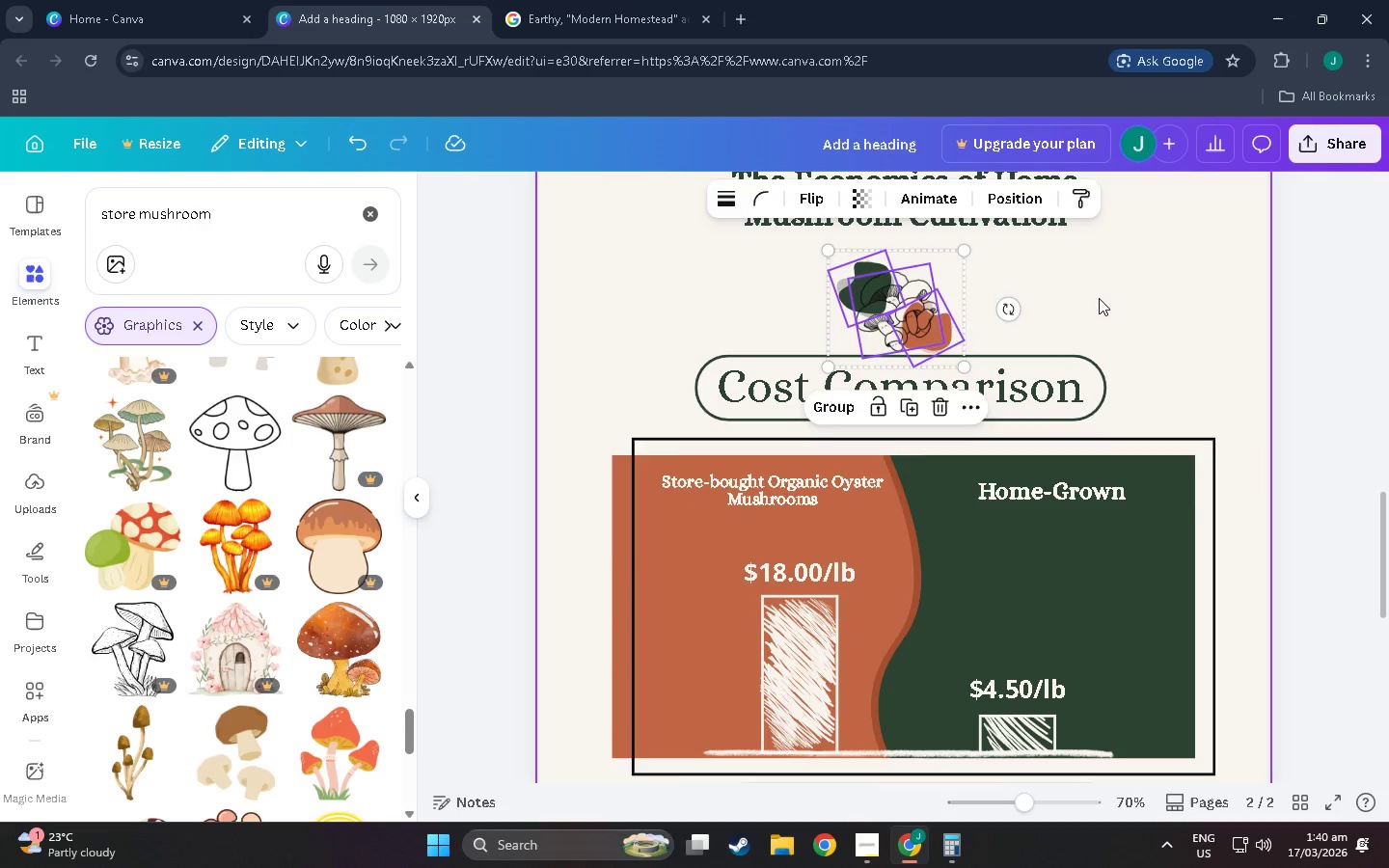 
left_click([1102, 298])
 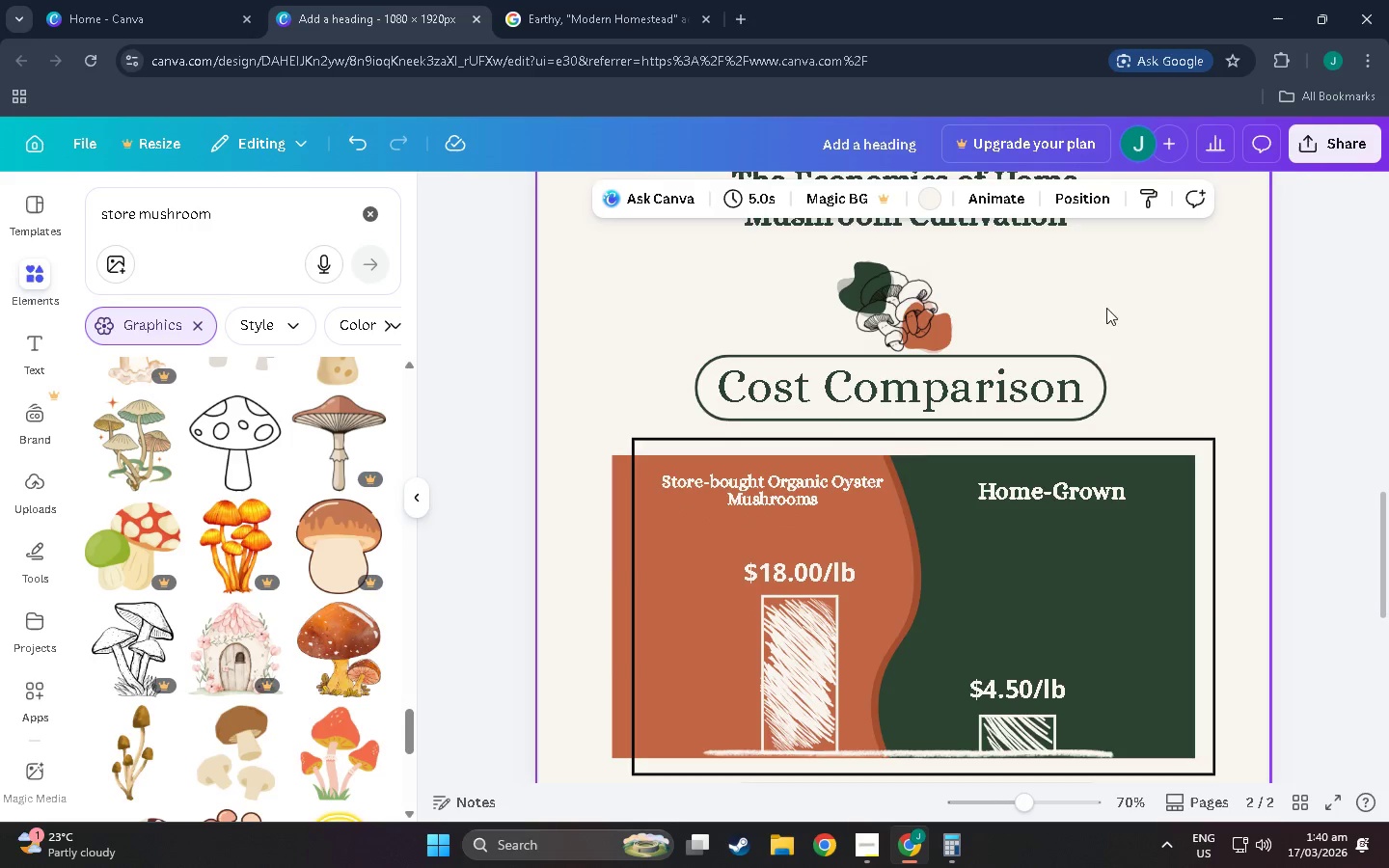 
scroll: coordinate [1038, 450], scroll_direction: up, amount: 4.0
 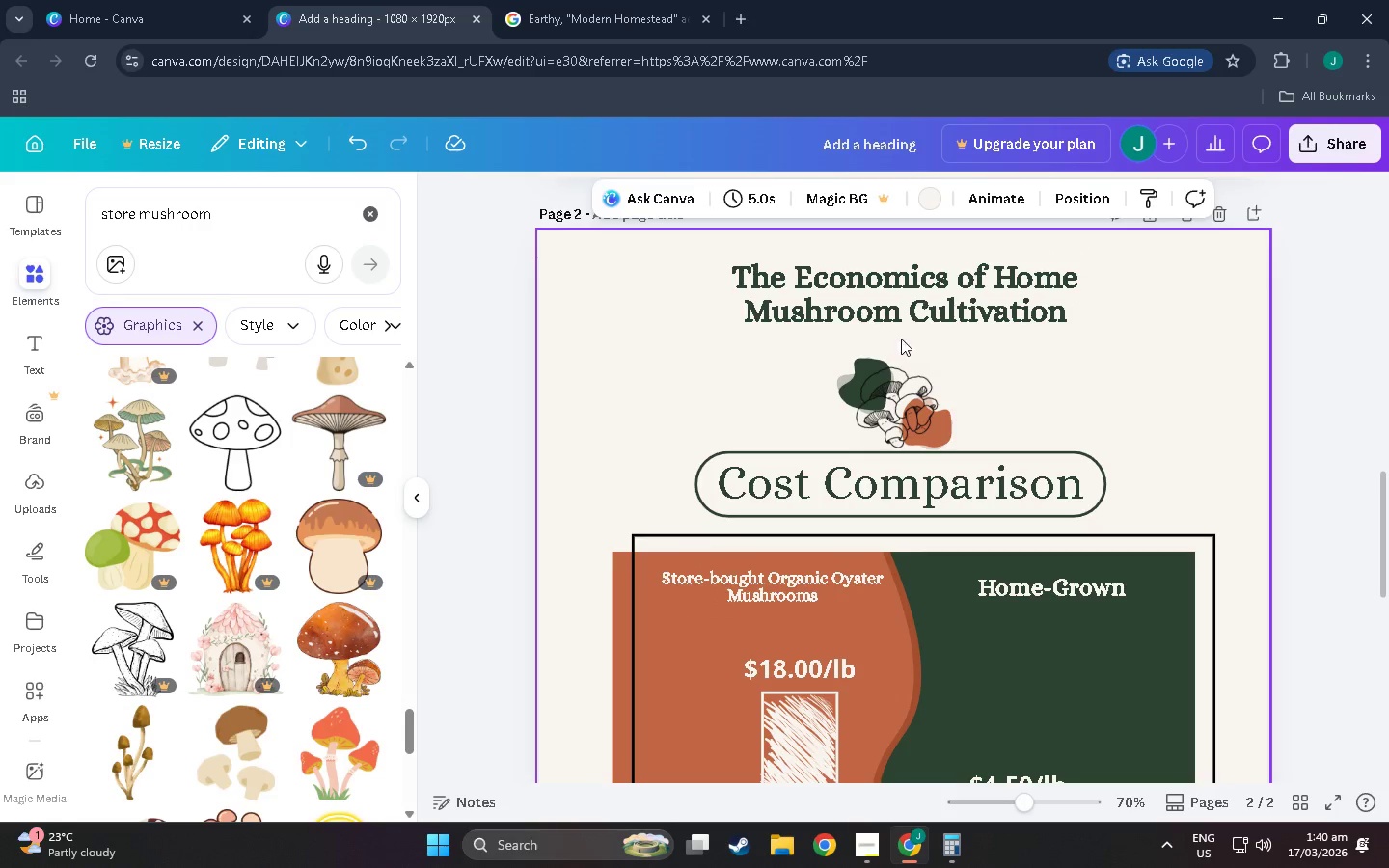 
left_click([904, 319])
 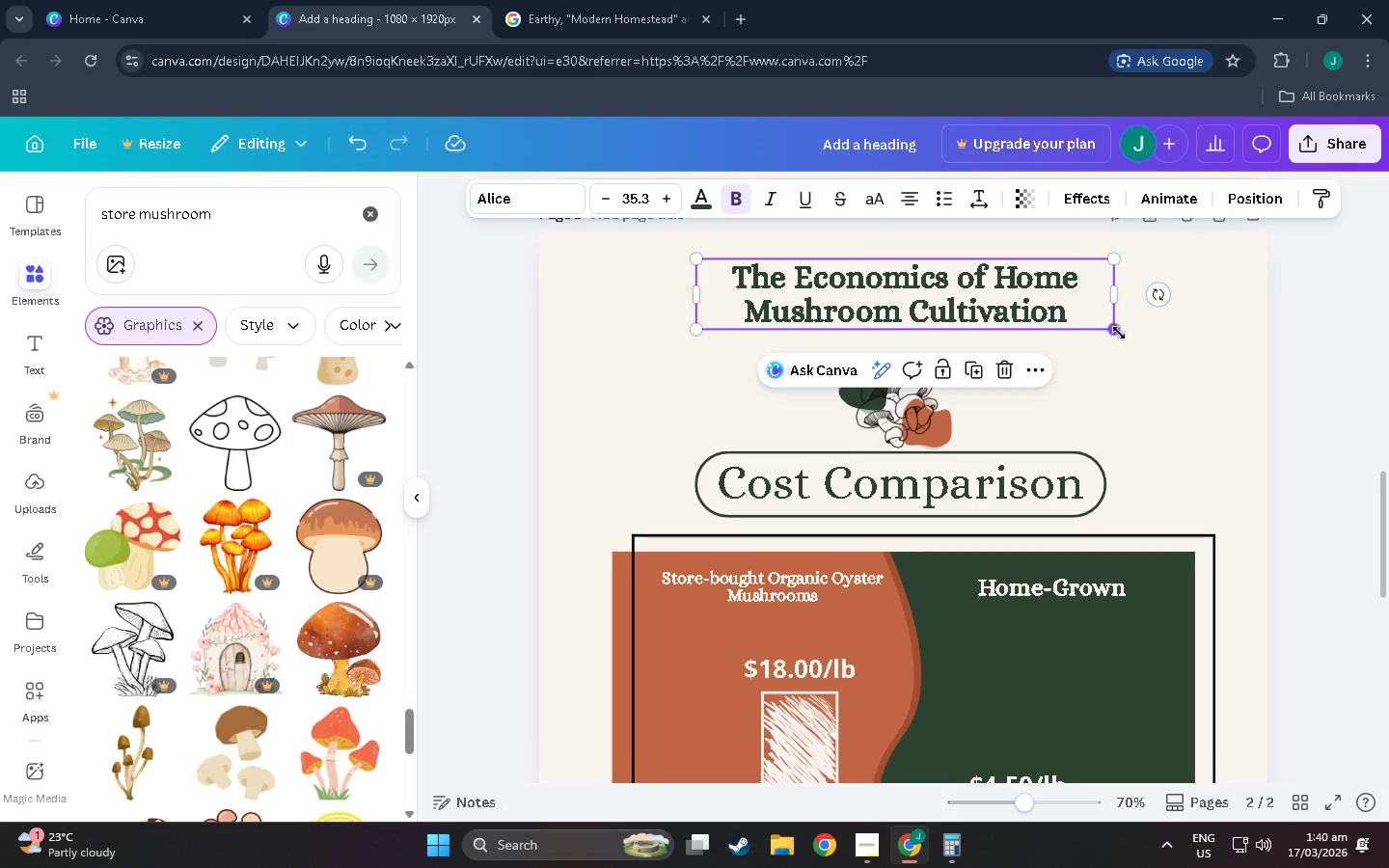 
left_click_drag(start_coordinate=[1119, 333], to_coordinate=[1210, 412])
 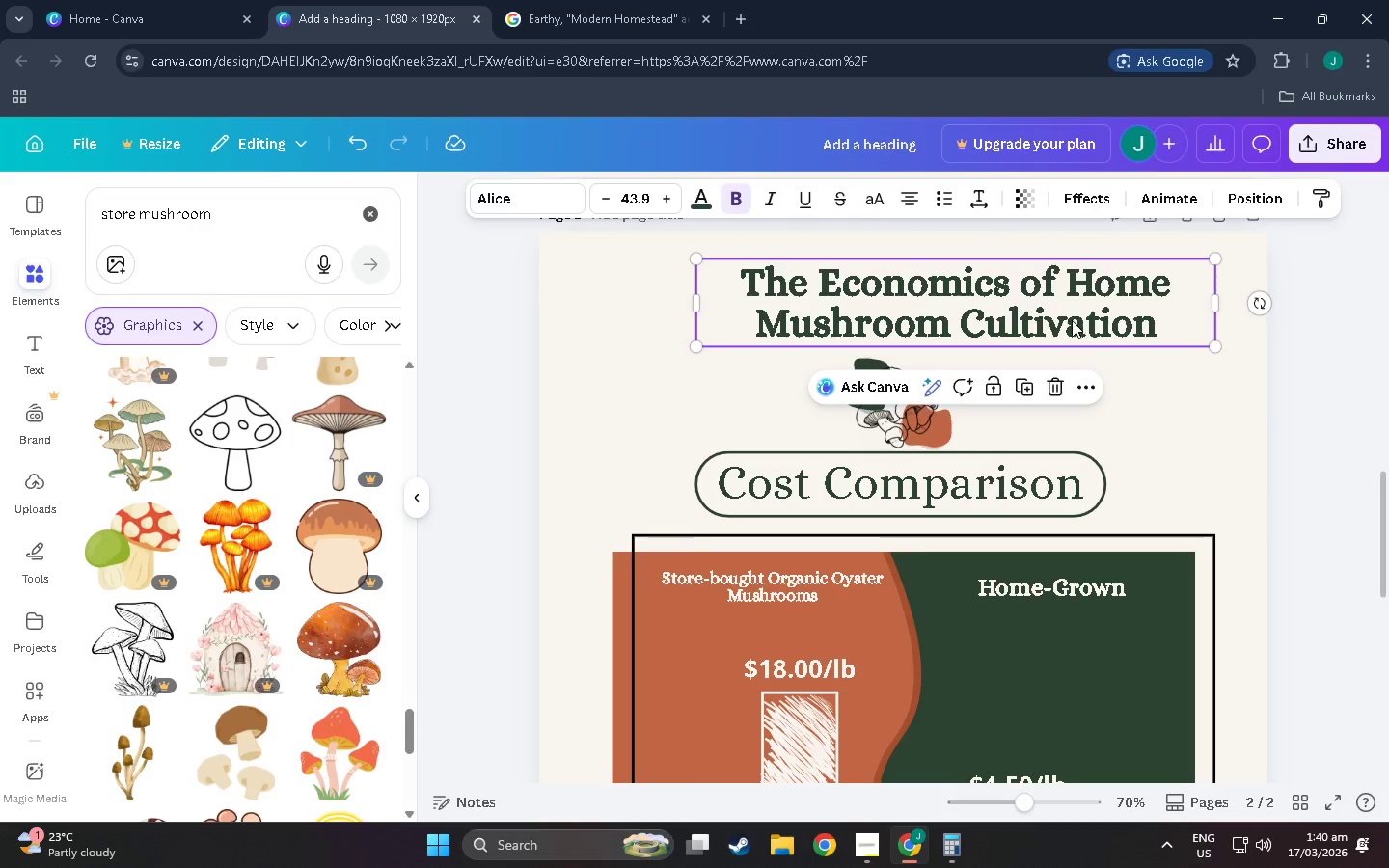 
left_click_drag(start_coordinate=[1072, 320], to_coordinate=[1002, 317])
 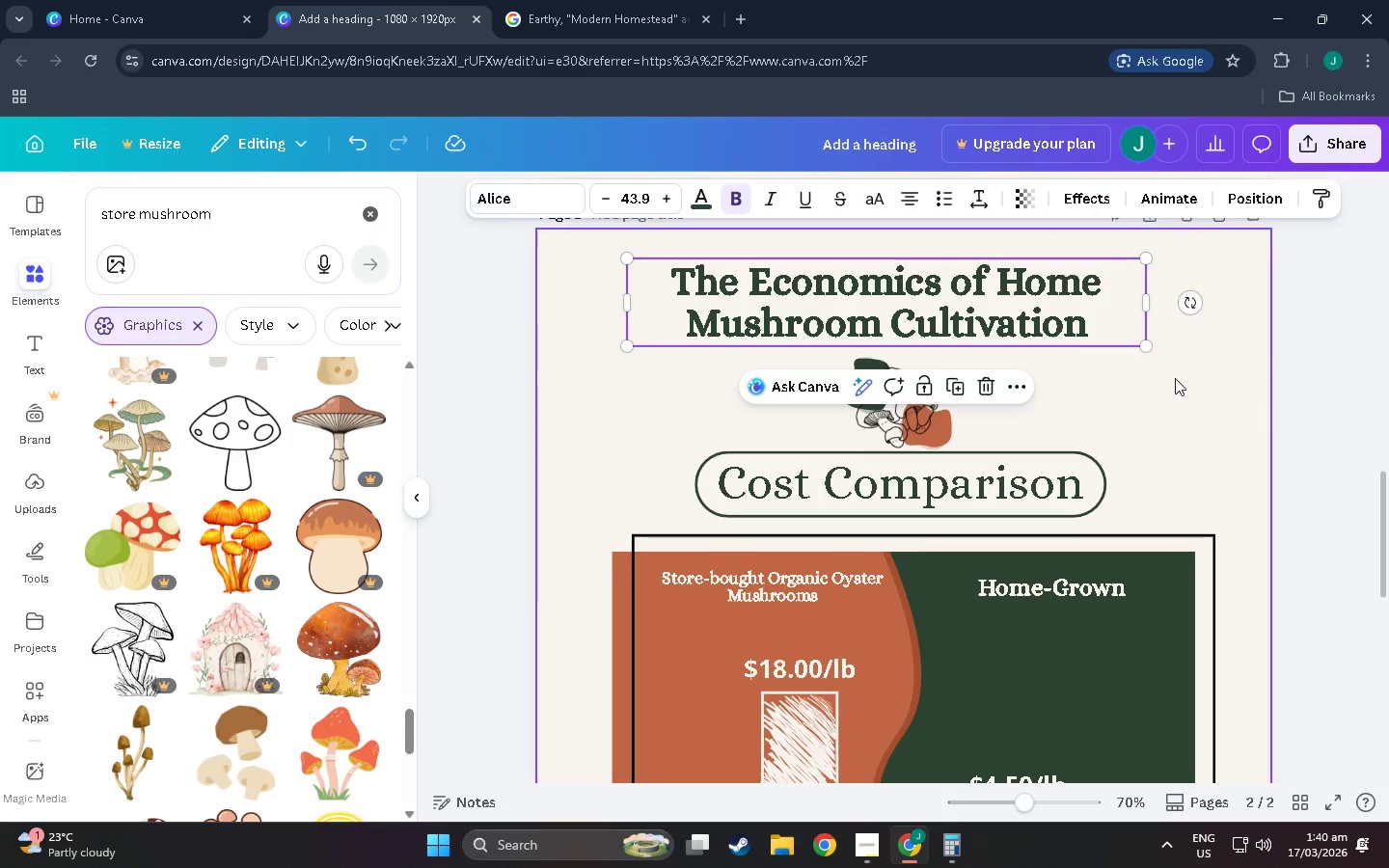 
left_click([1175, 378])
 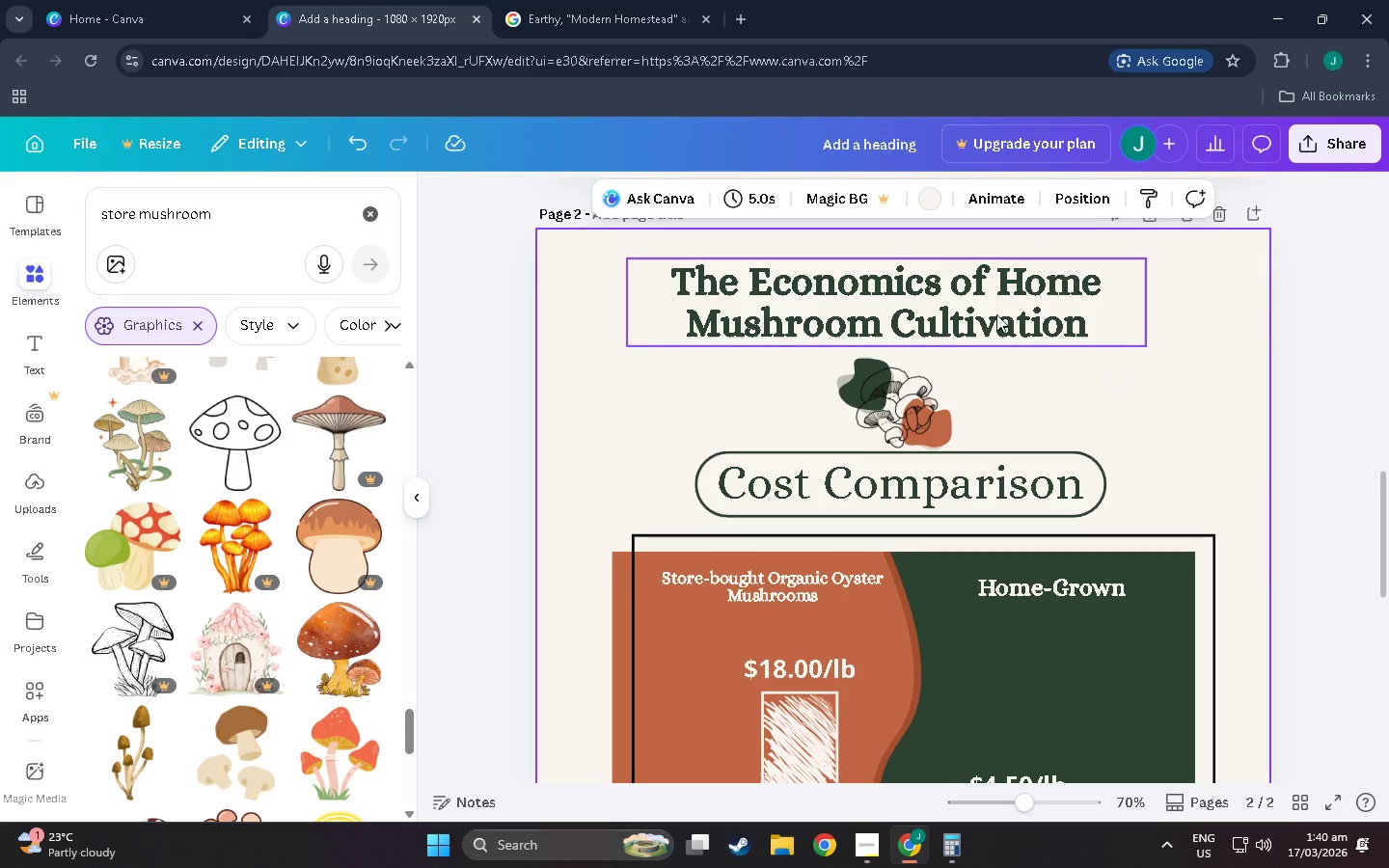 
left_click_drag(start_coordinate=[992, 312], to_coordinate=[1002, 312])
 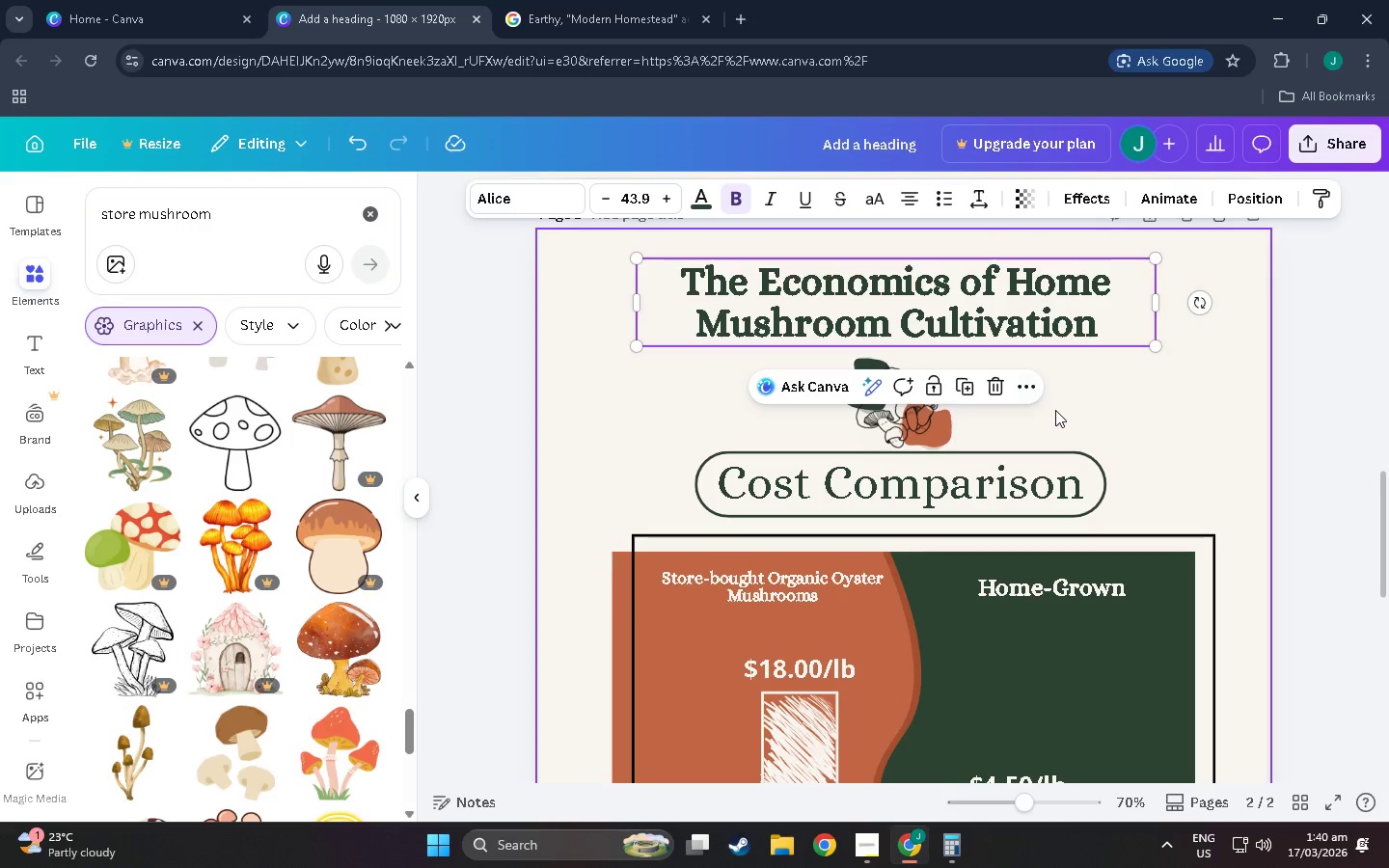 
left_click([1055, 410])
 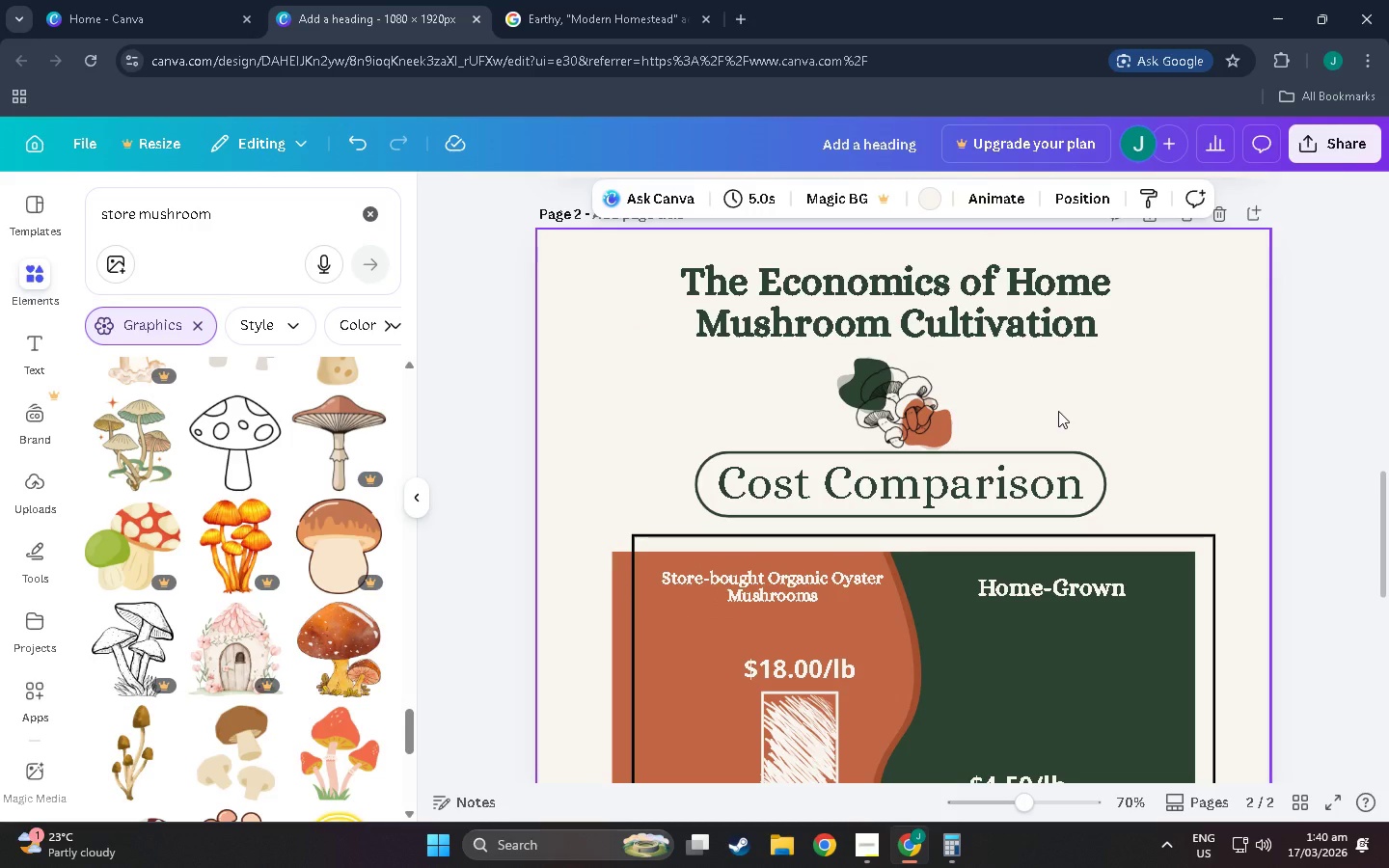 
scroll: coordinate [1053, 406], scroll_direction: down, amount: 4.0
 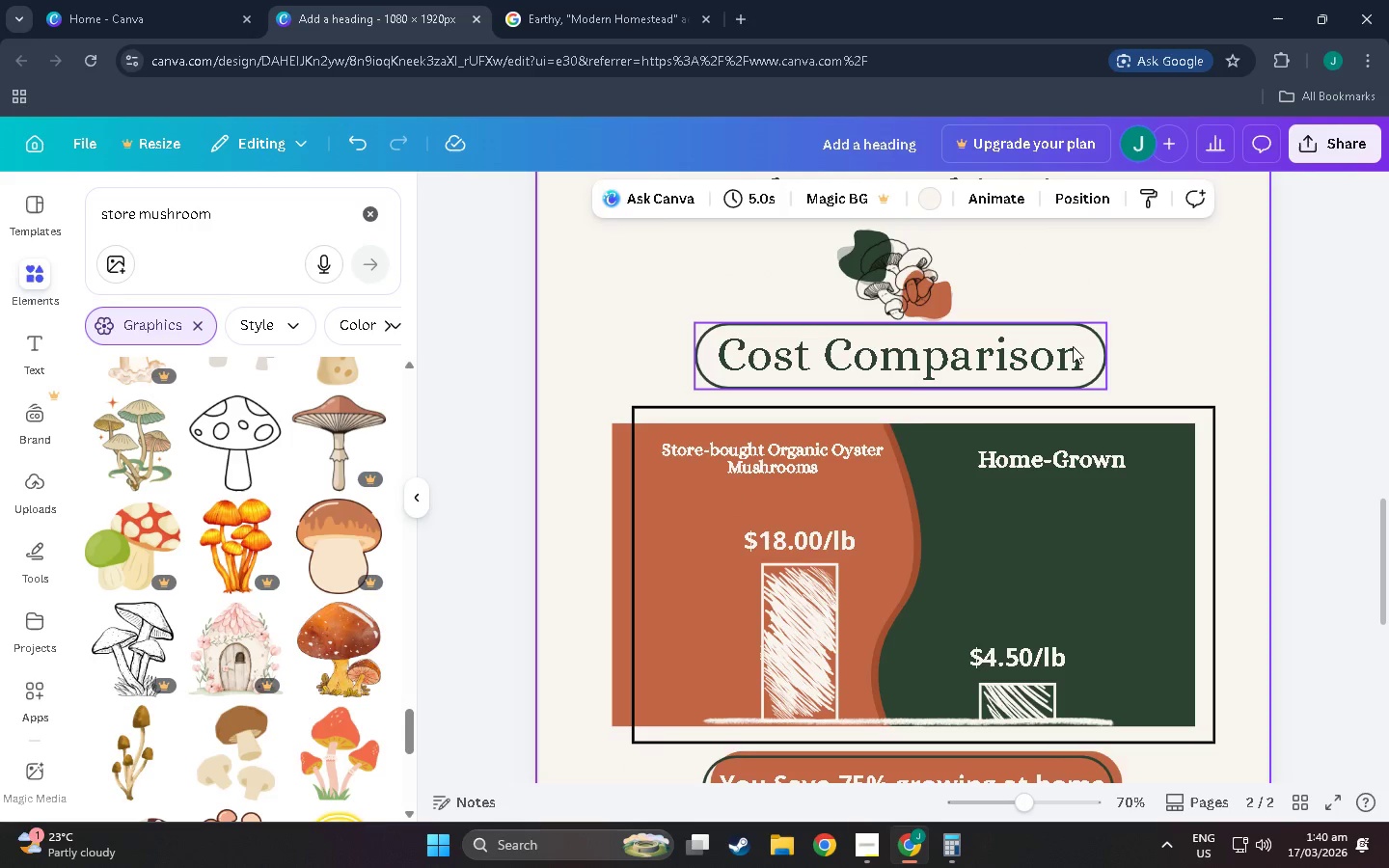 
left_click([1073, 345])
 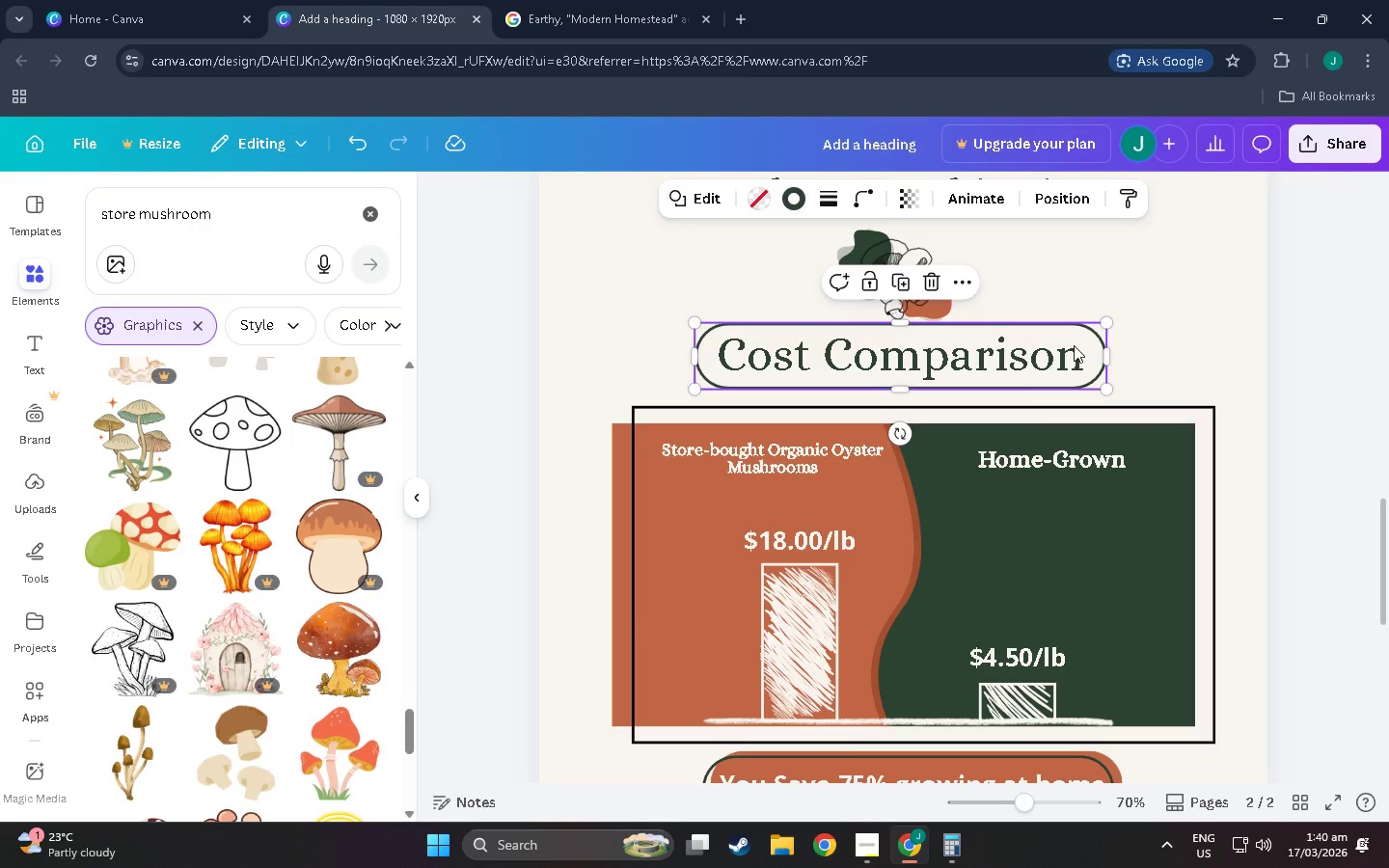 
left_click_drag(start_coordinate=[1073, 345], to_coordinate=[1169, 235])
 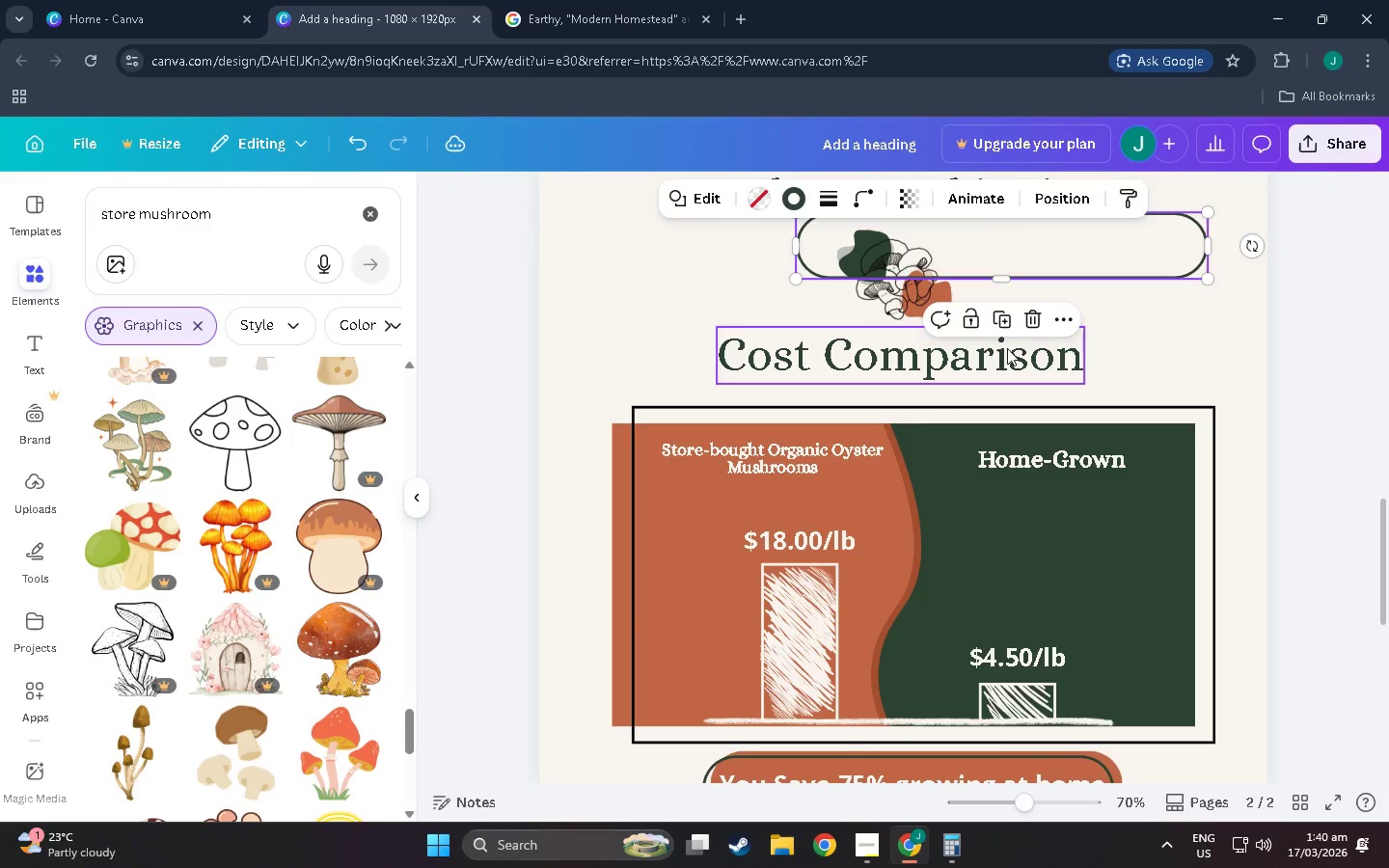 
left_click_drag(start_coordinate=[1007, 349], to_coordinate=[1025, 384])
 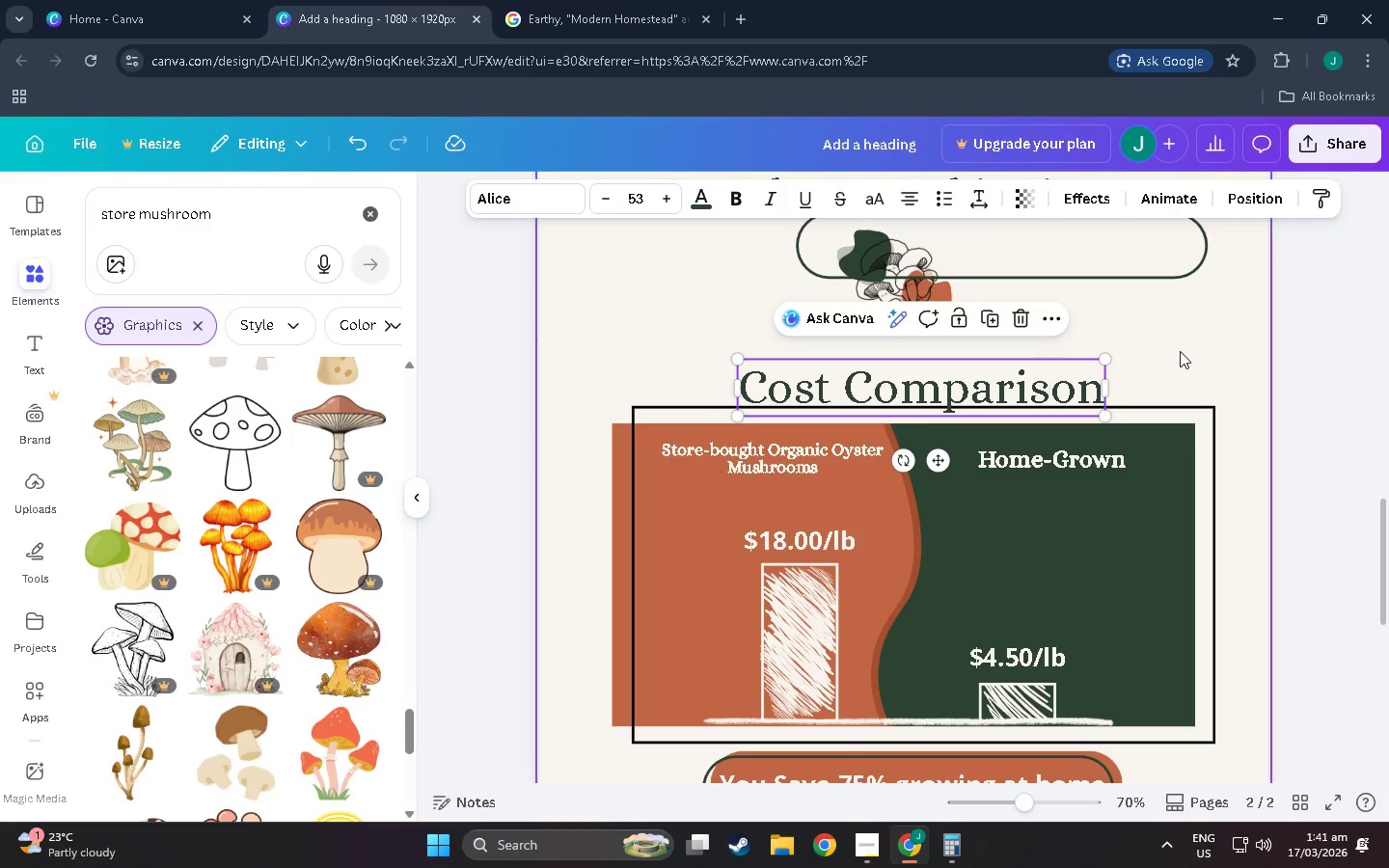 
left_click([1180, 351])
 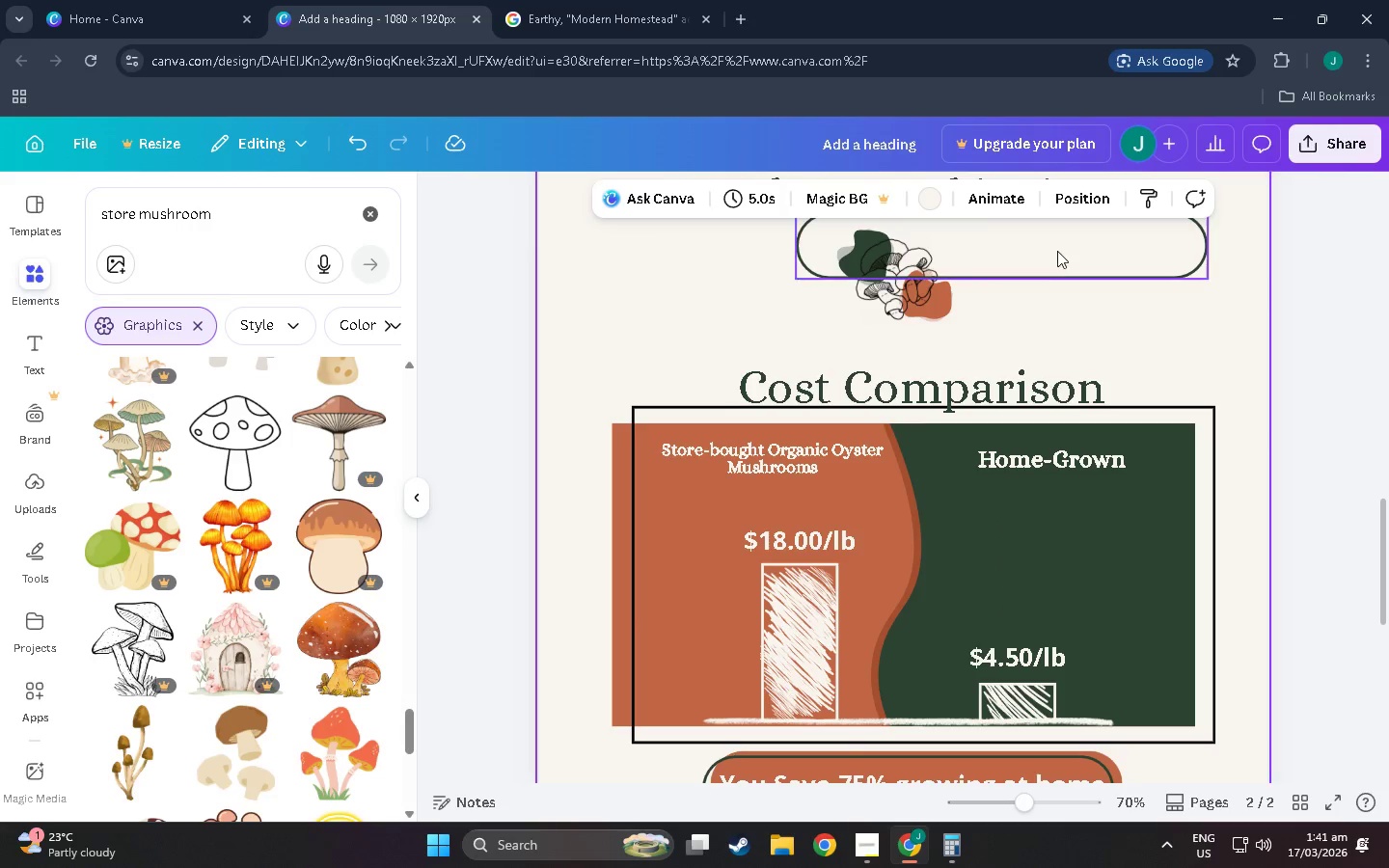 
left_click([1057, 250])
 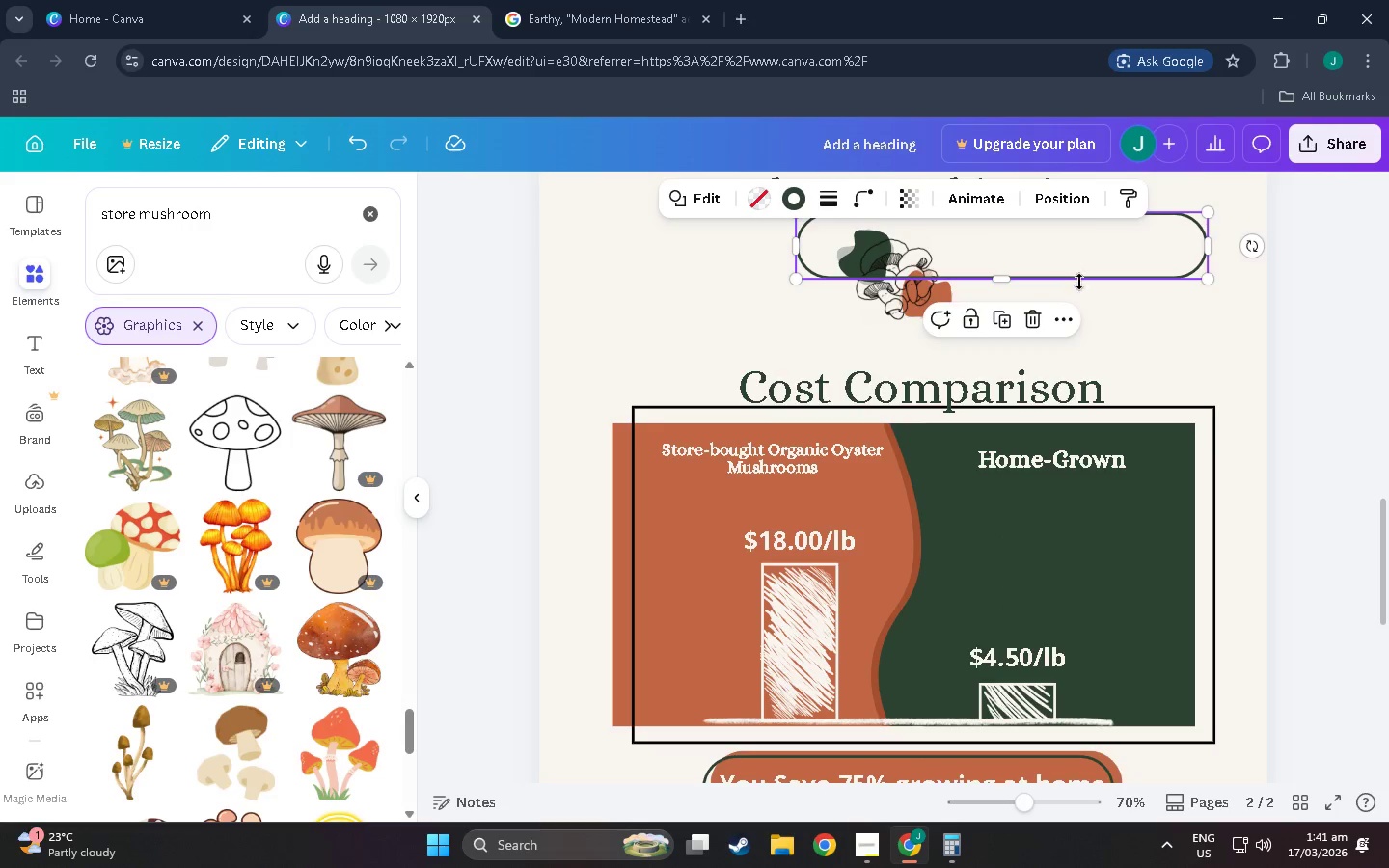 
scroll: coordinate [1083, 299], scroll_direction: up, amount: 4.0
 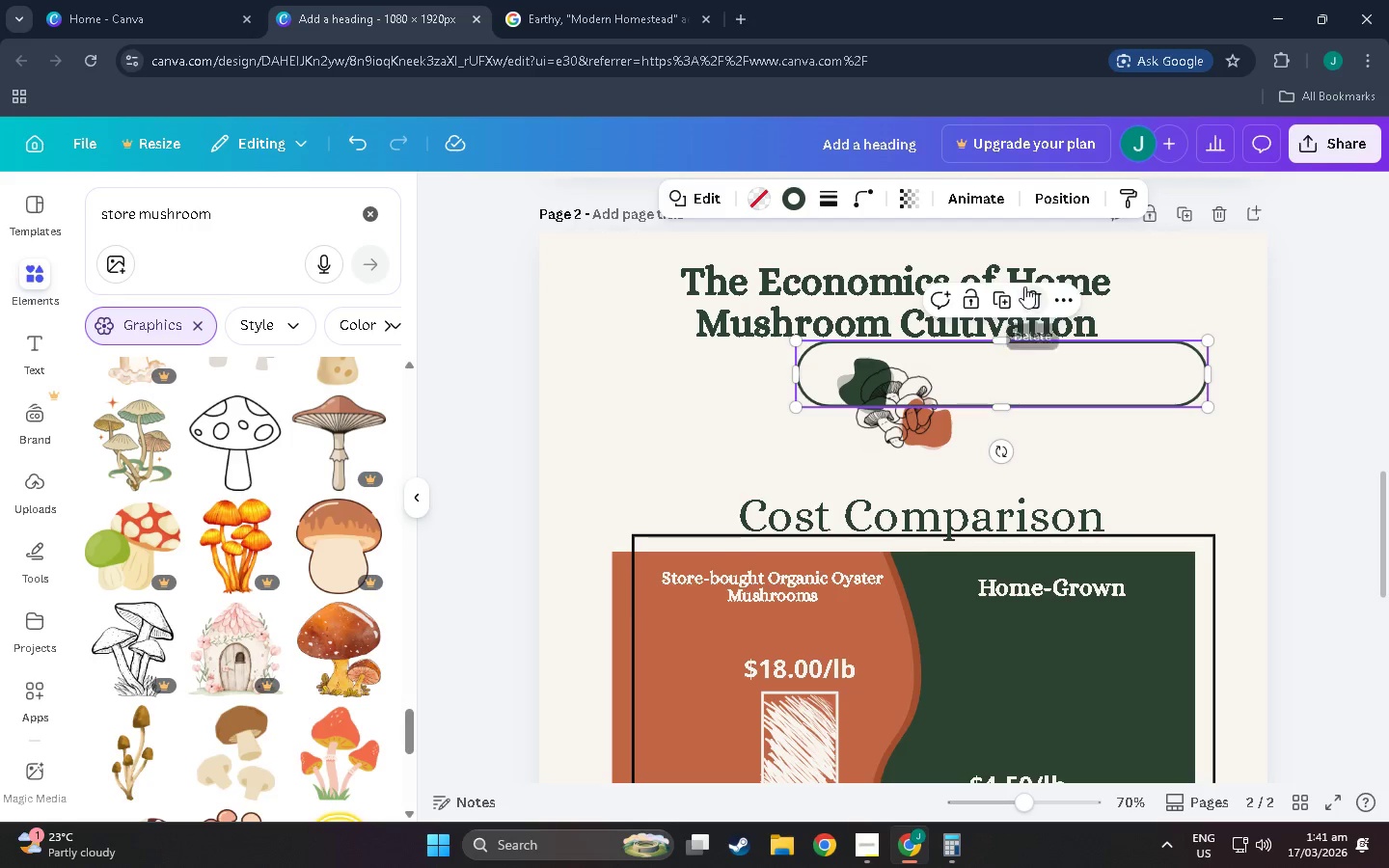 
left_click([1030, 295])
 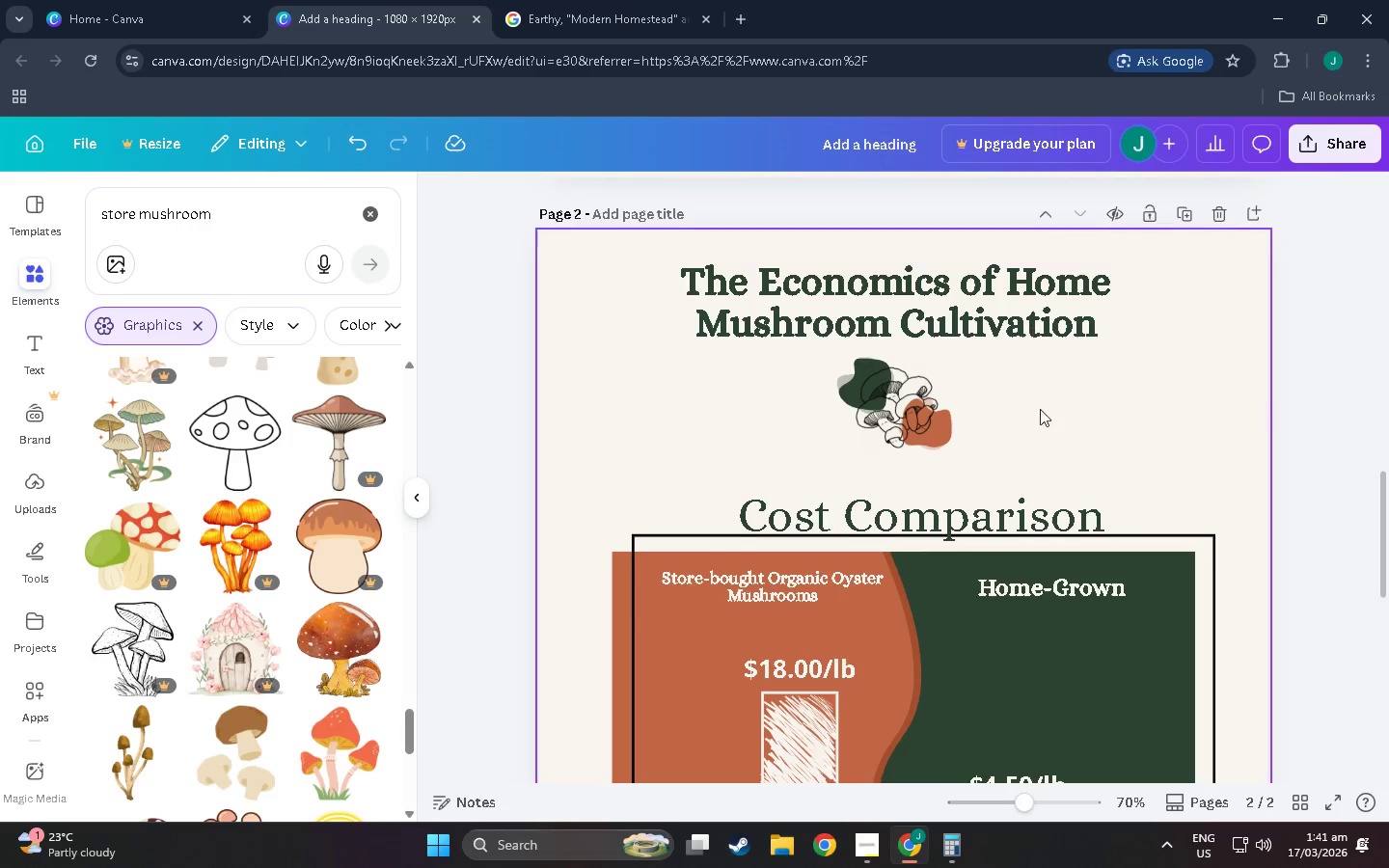 
scroll: coordinate [1042, 448], scroll_direction: down, amount: 9.0
 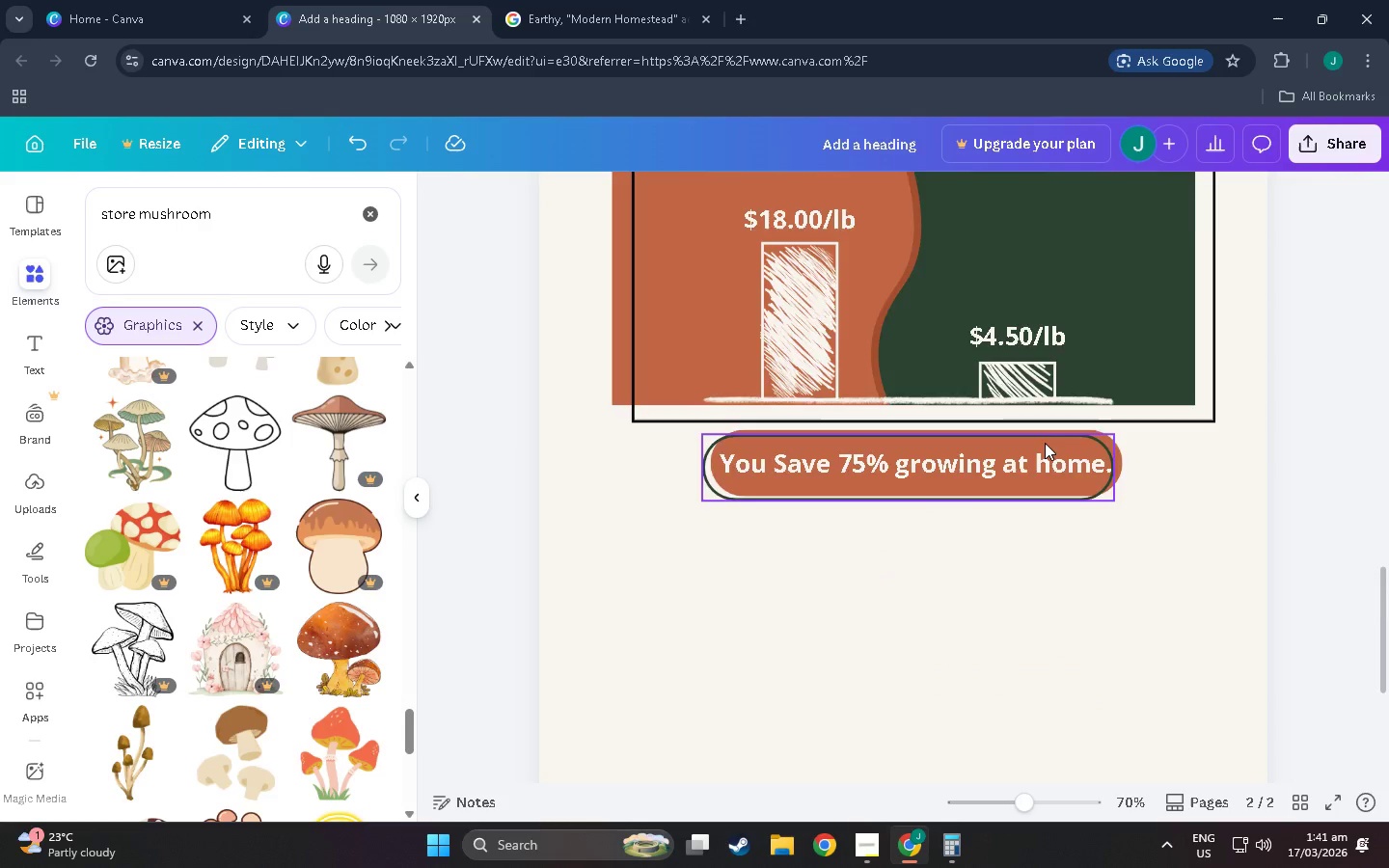 
left_click([1046, 518])
 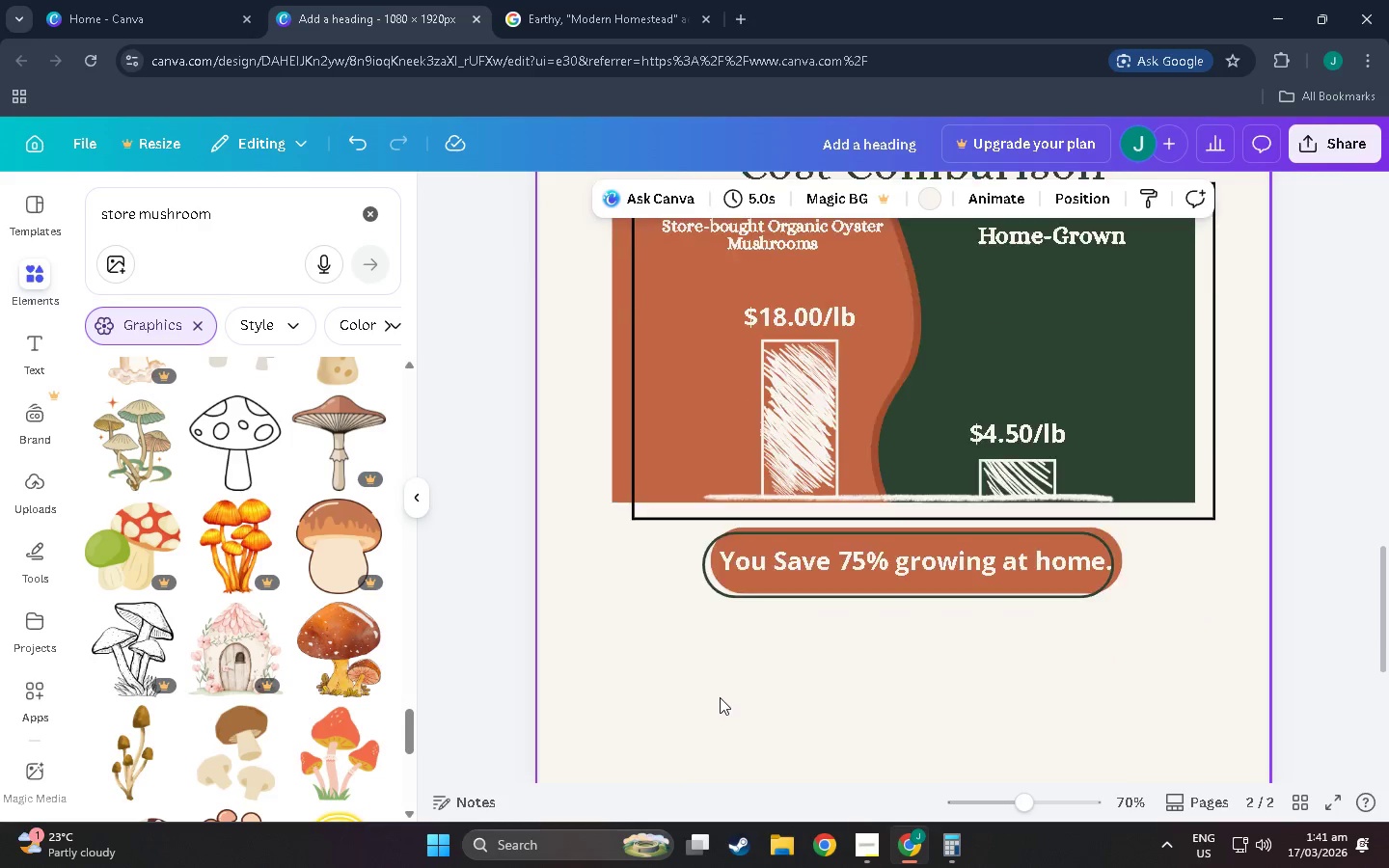 
left_click_drag(start_coordinate=[649, 665], to_coordinate=[1136, 536])
 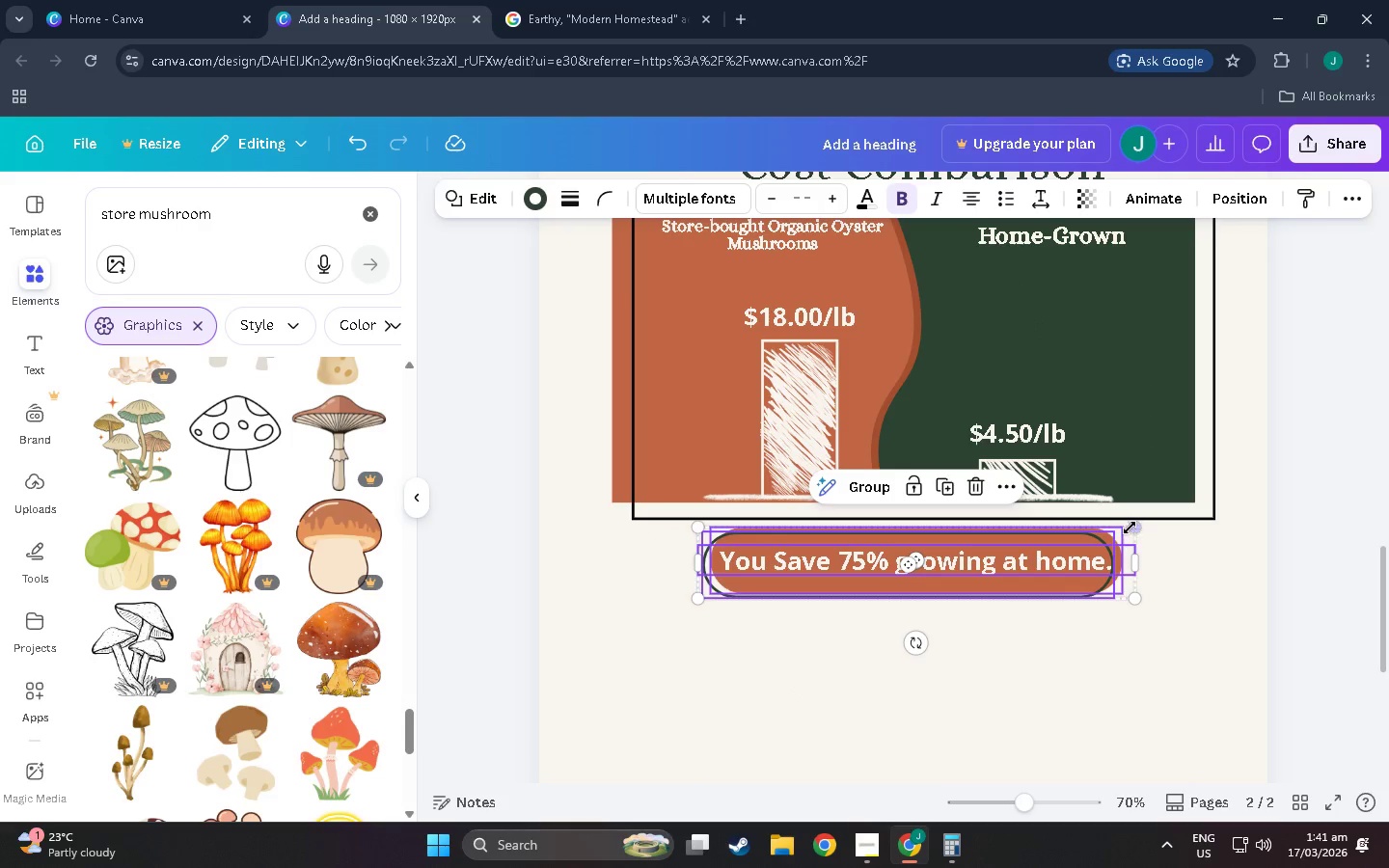 
scroll: coordinate [718, 707], scroll_direction: up, amount: 8.0
 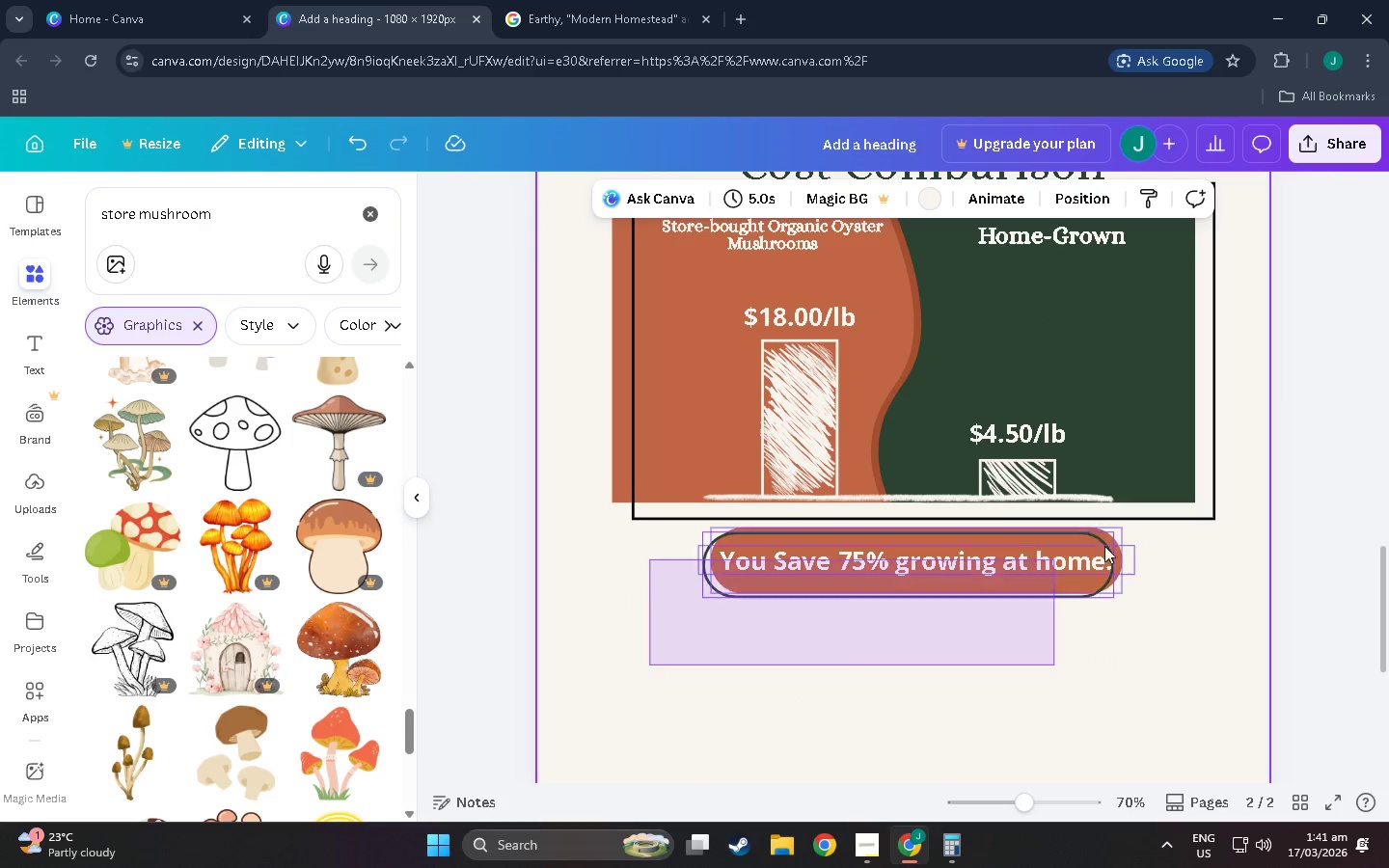 
left_click_drag(start_coordinate=[1132, 528], to_coordinate=[987, 558])
 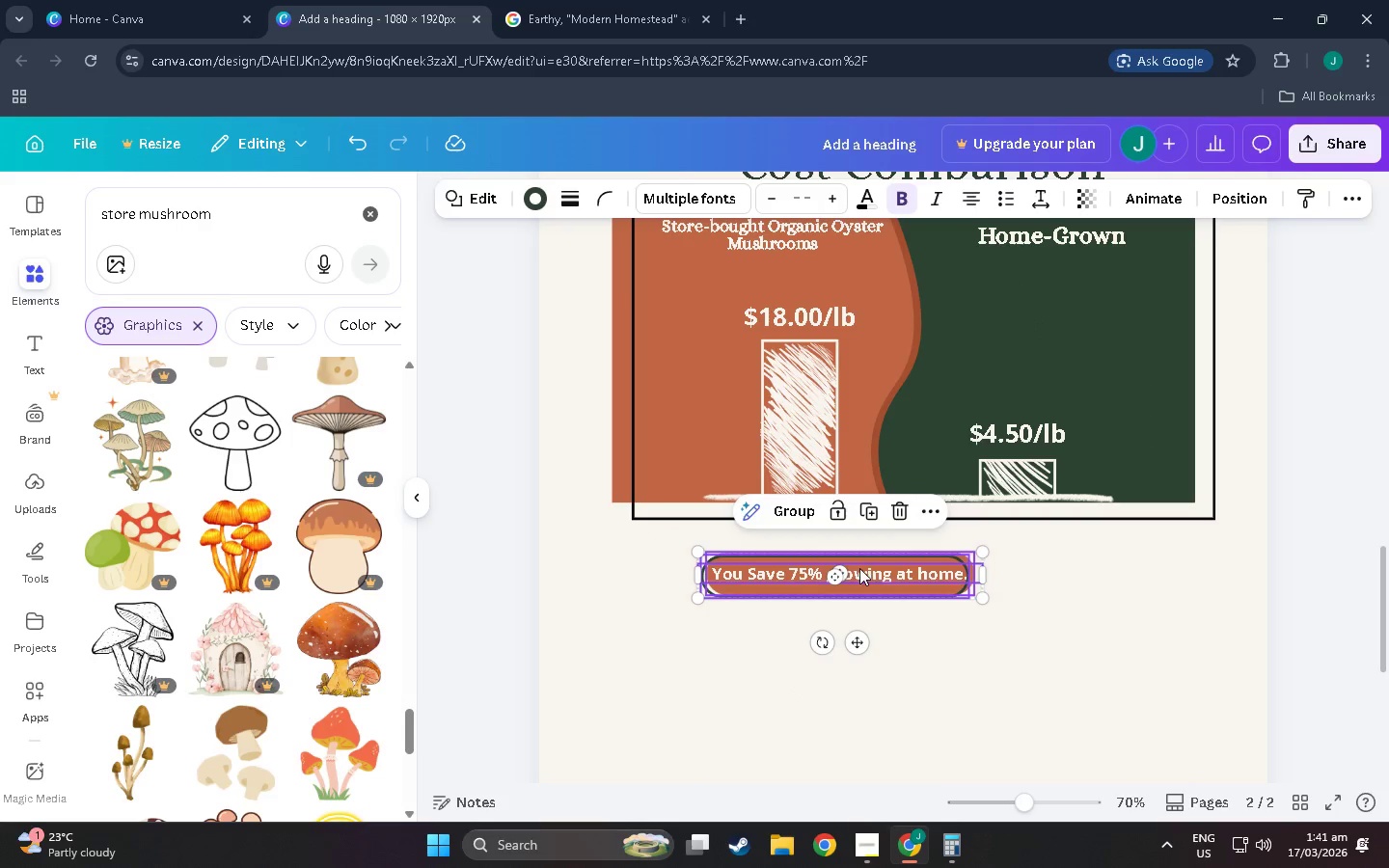 
left_click_drag(start_coordinate=[858, 568], to_coordinate=[916, 543])
 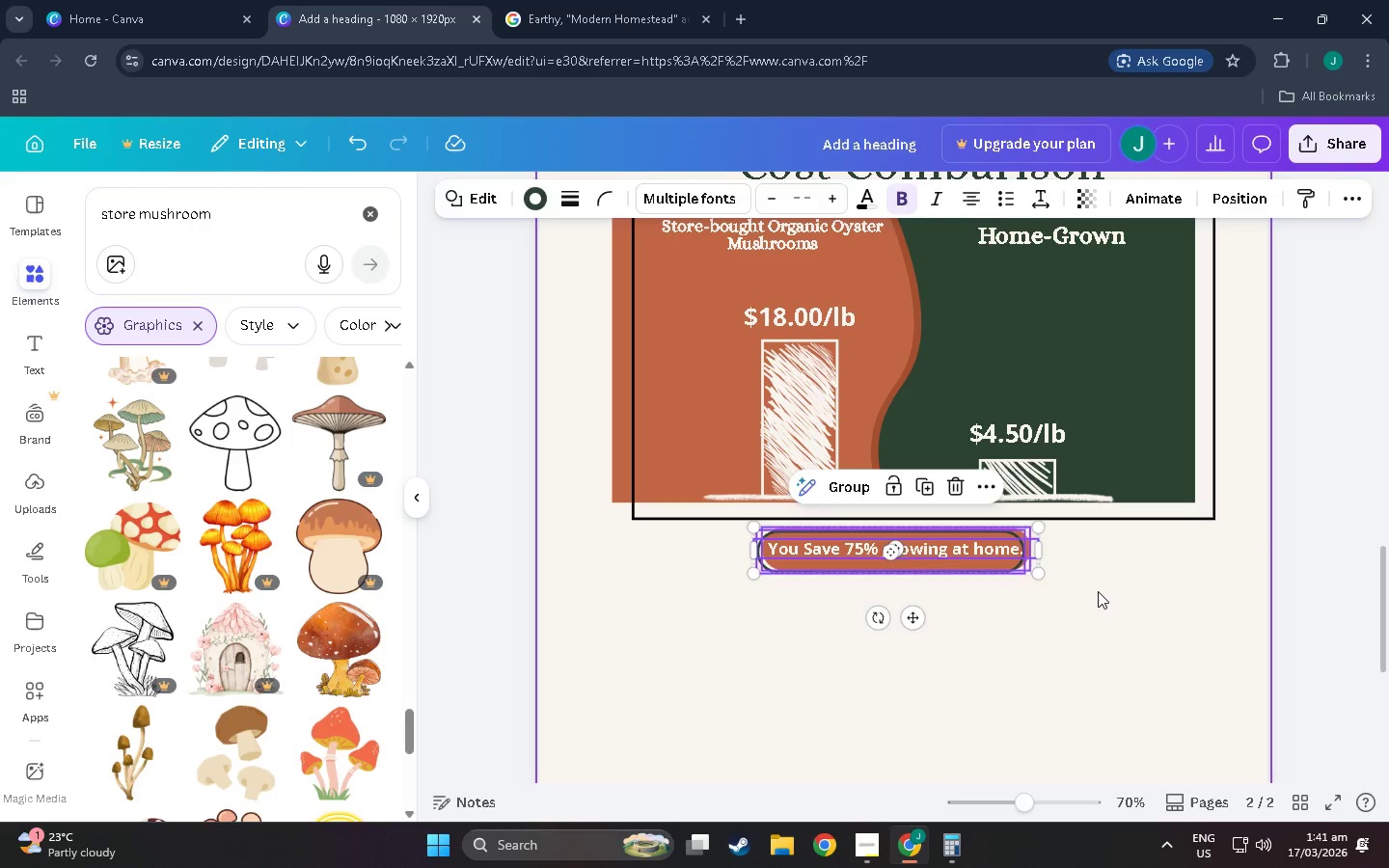 
left_click([1098, 591])
 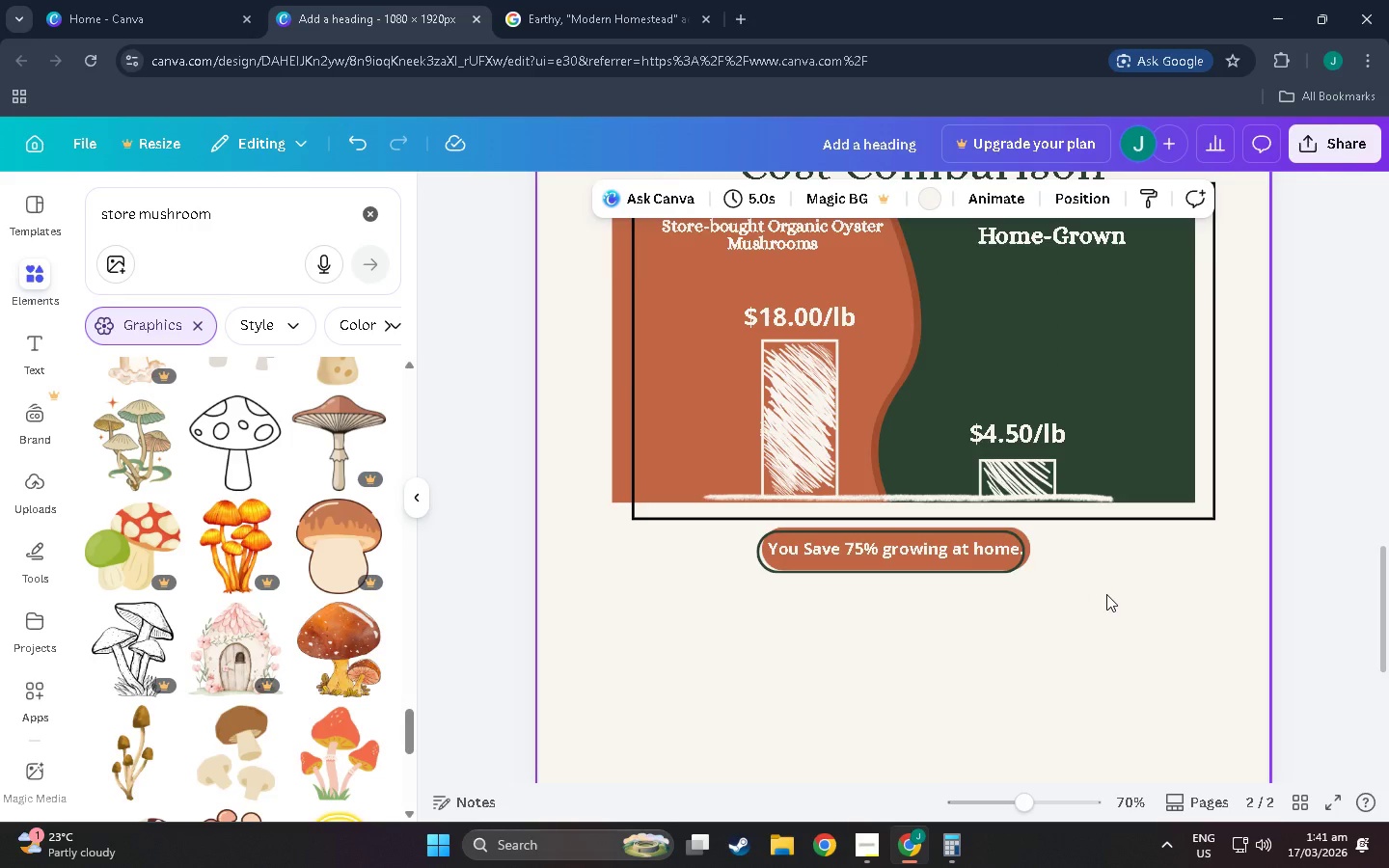 
scroll: coordinate [1062, 541], scroll_direction: up, amount: 7.0
 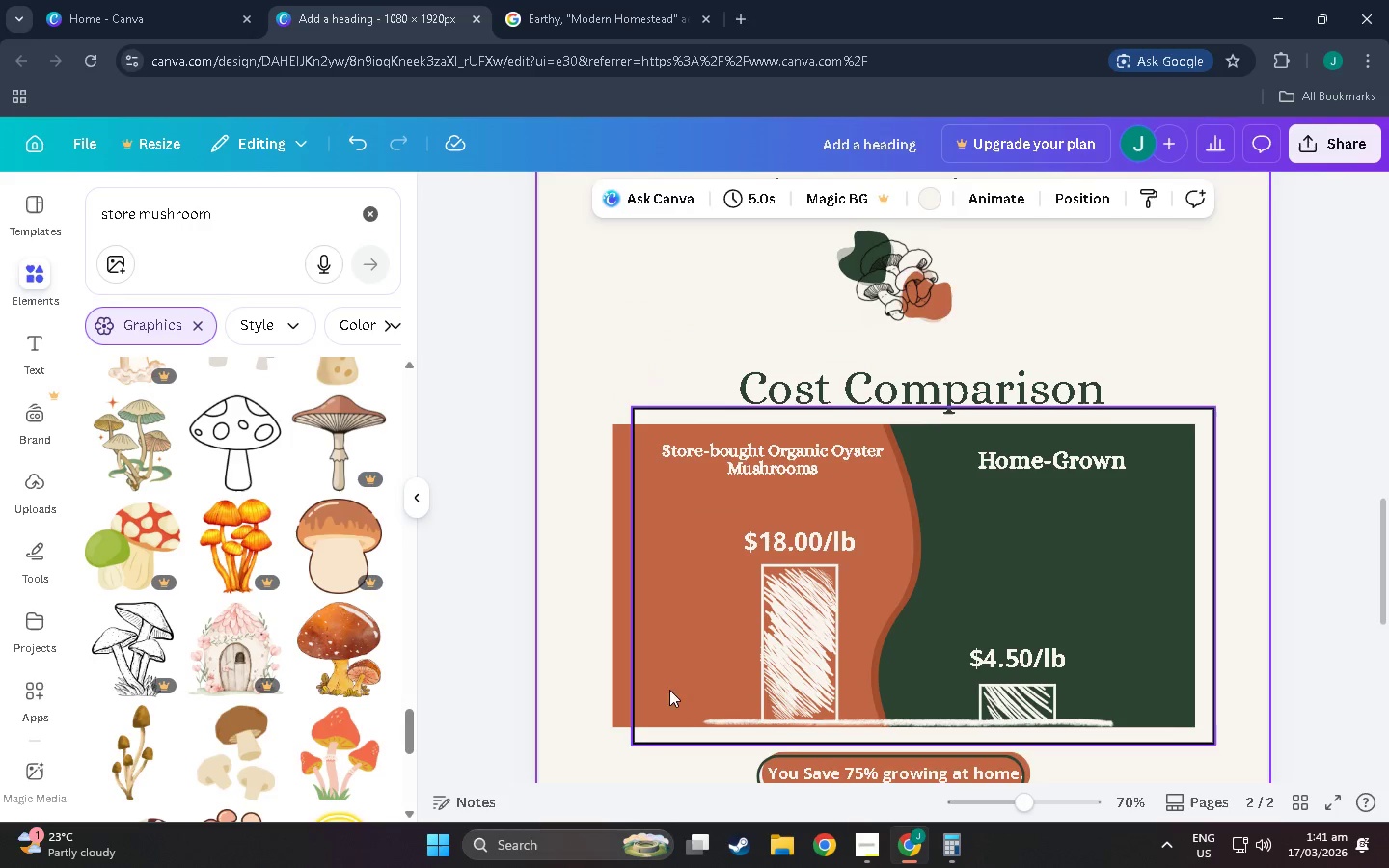 
left_click_drag(start_coordinate=[700, 676], to_coordinate=[1030, 564])
 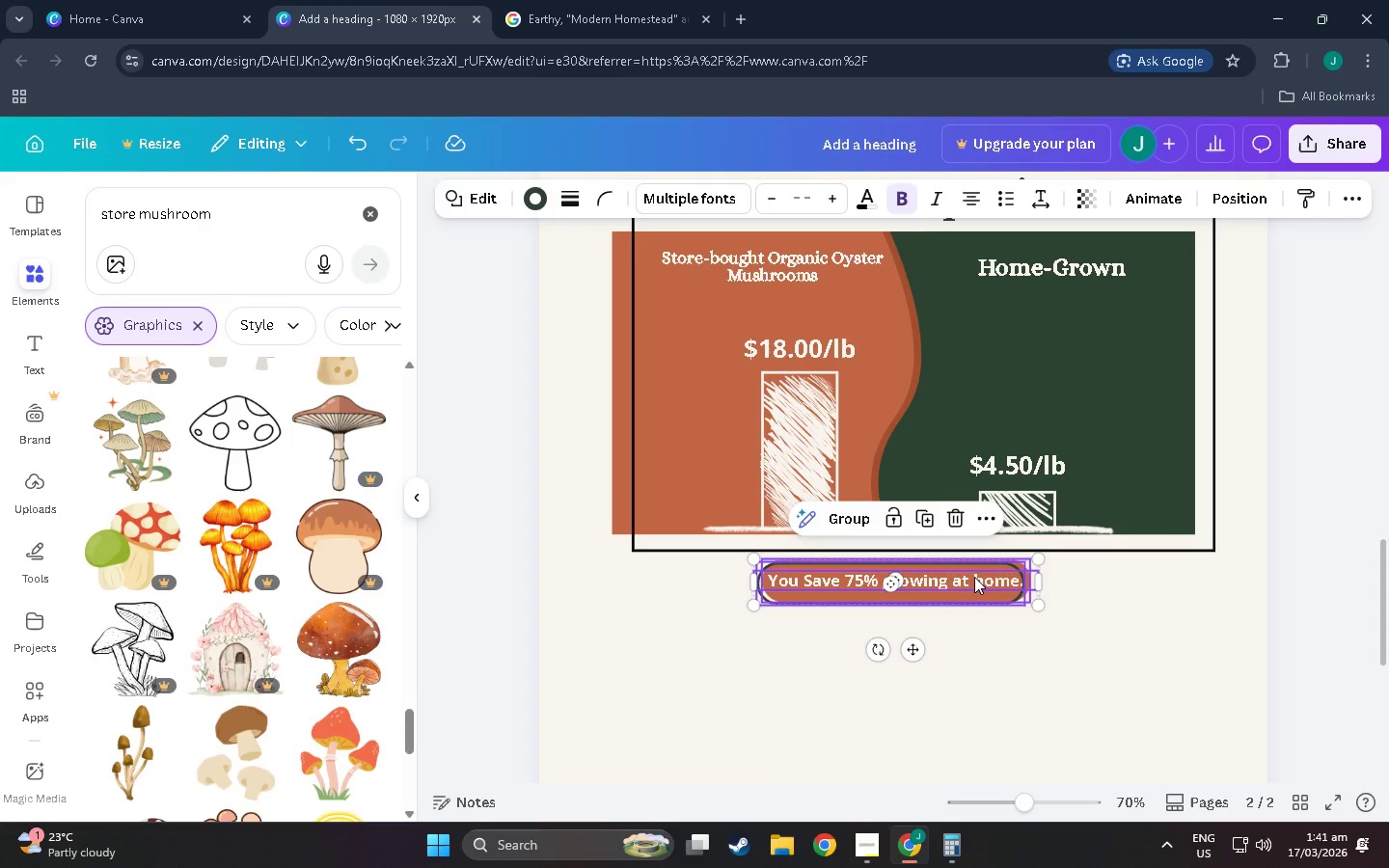 
scroll: coordinate [683, 718], scroll_direction: down, amount: 6.0
 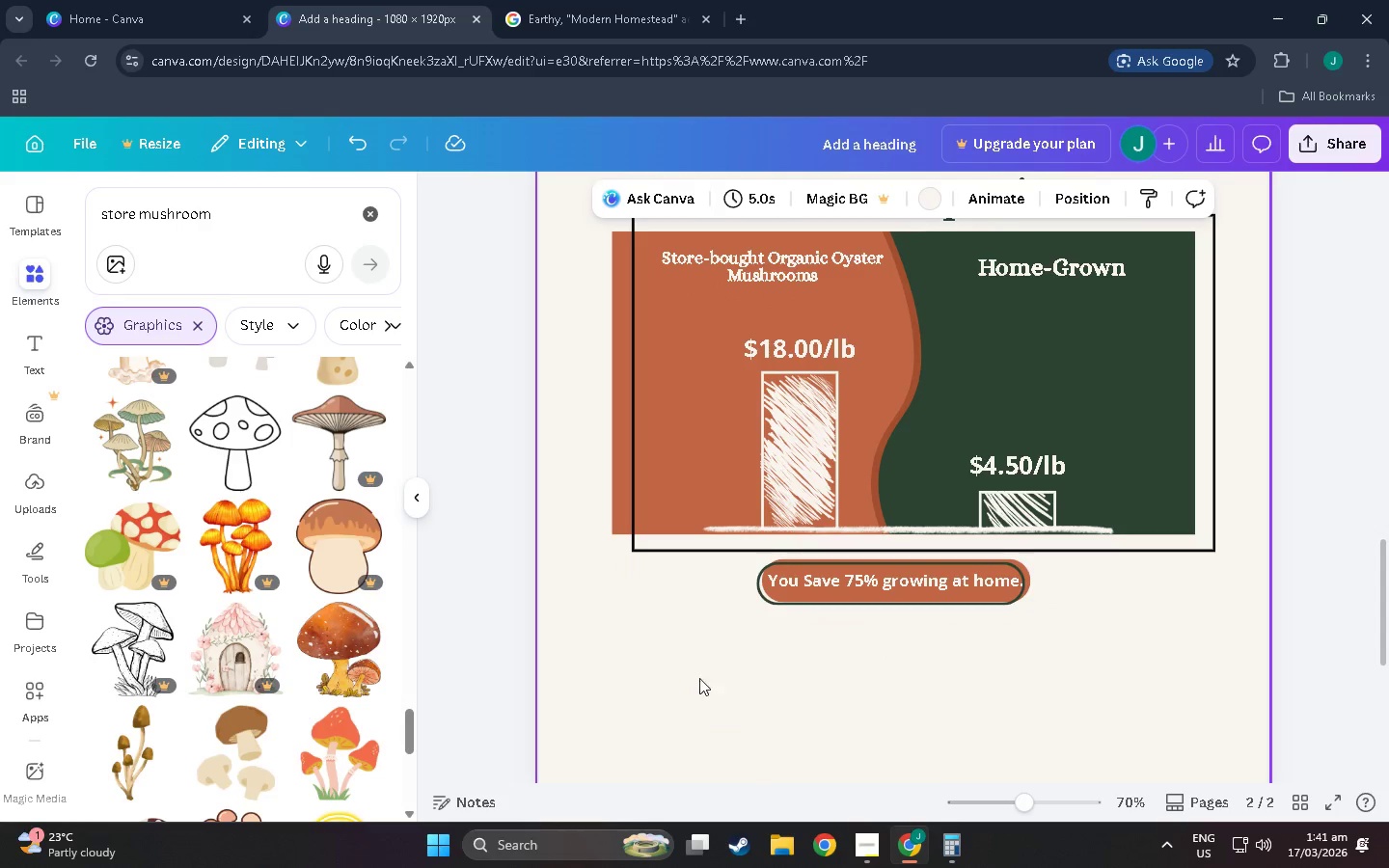 
left_click_drag(start_coordinate=[974, 577], to_coordinate=[987, 576])
 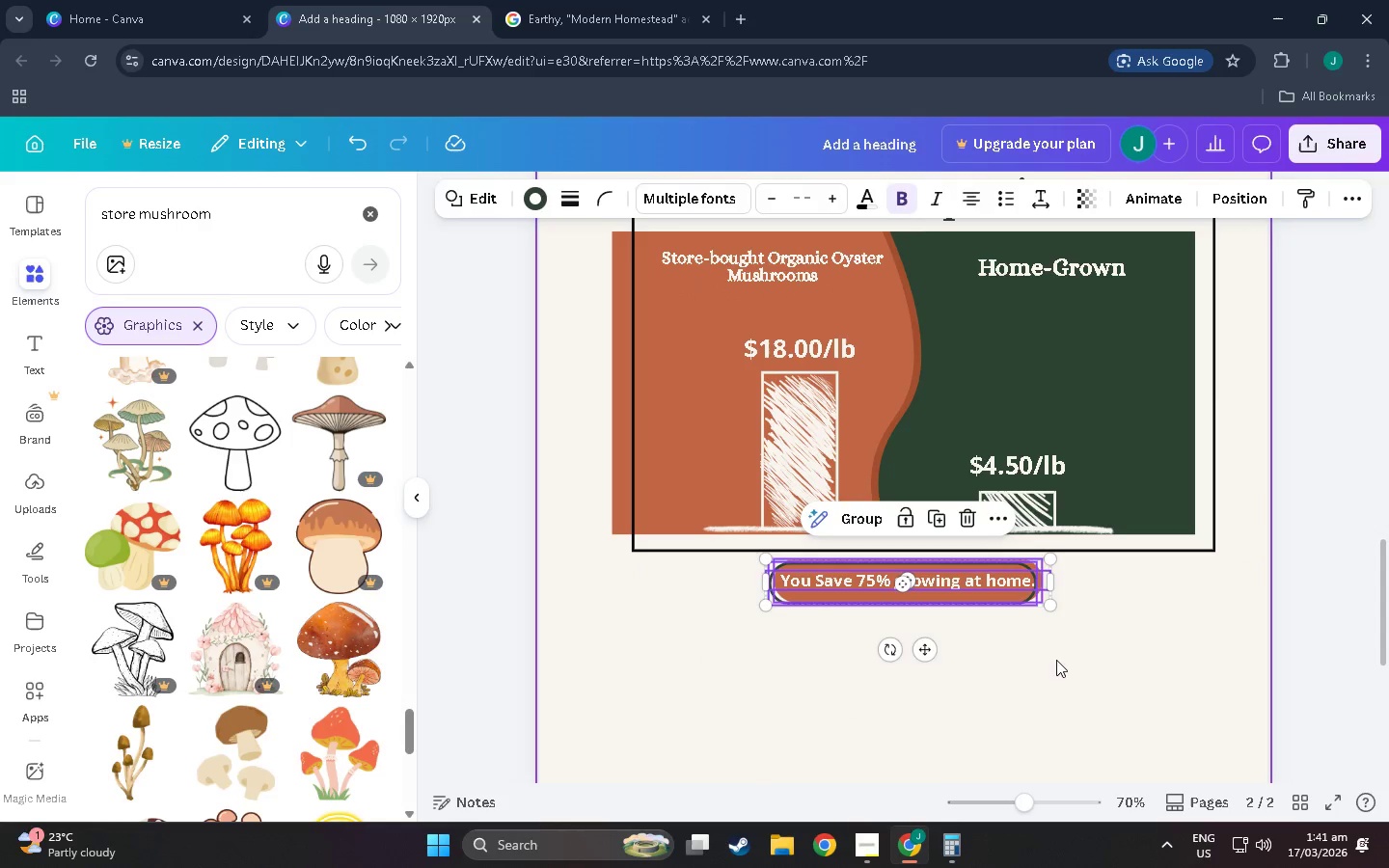 
left_click([1056, 660])
 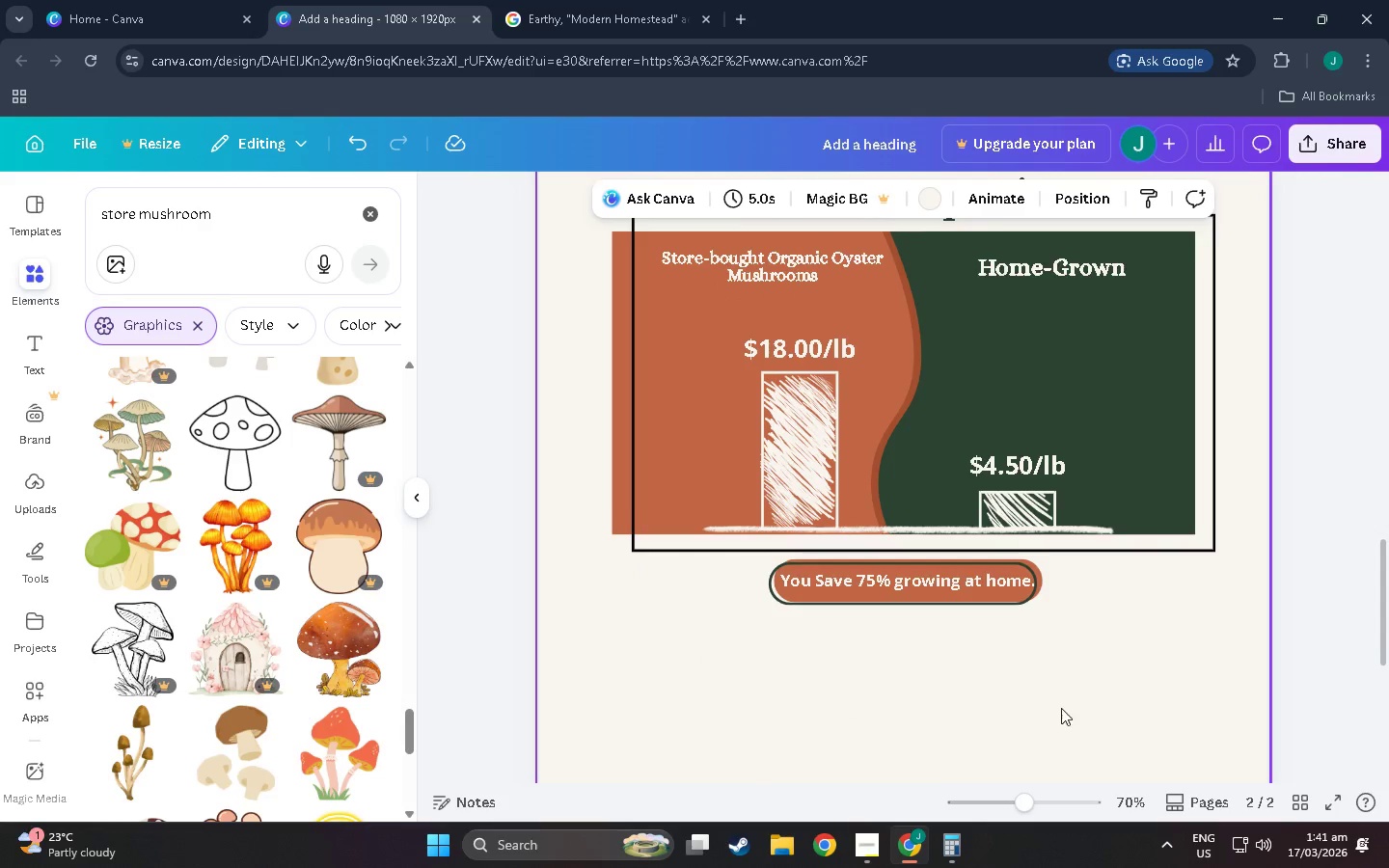 
scroll: coordinate [1061, 708], scroll_direction: up, amount: 8.0
 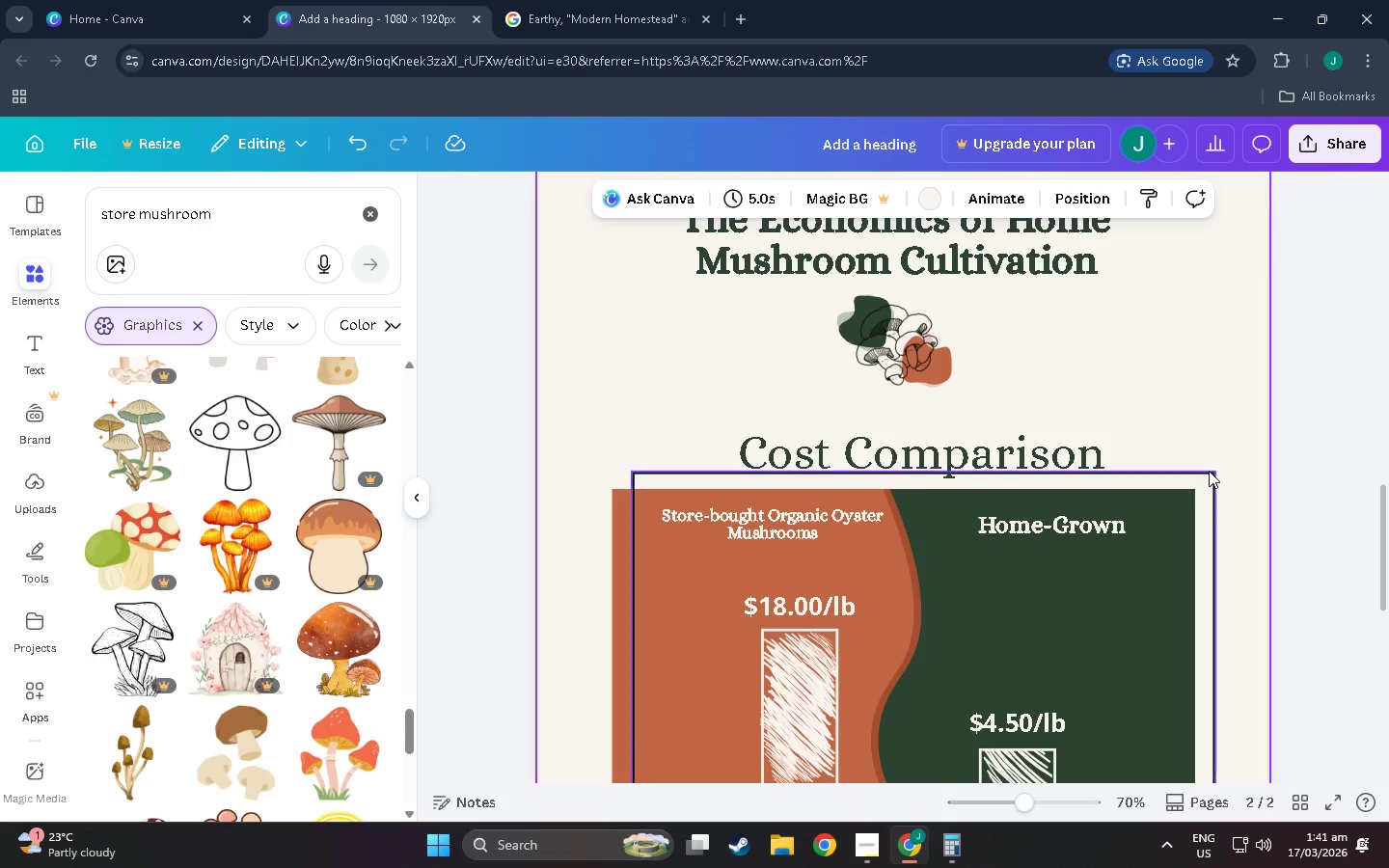 
left_click_drag(start_coordinate=[1255, 405], to_coordinate=[587, 778])
 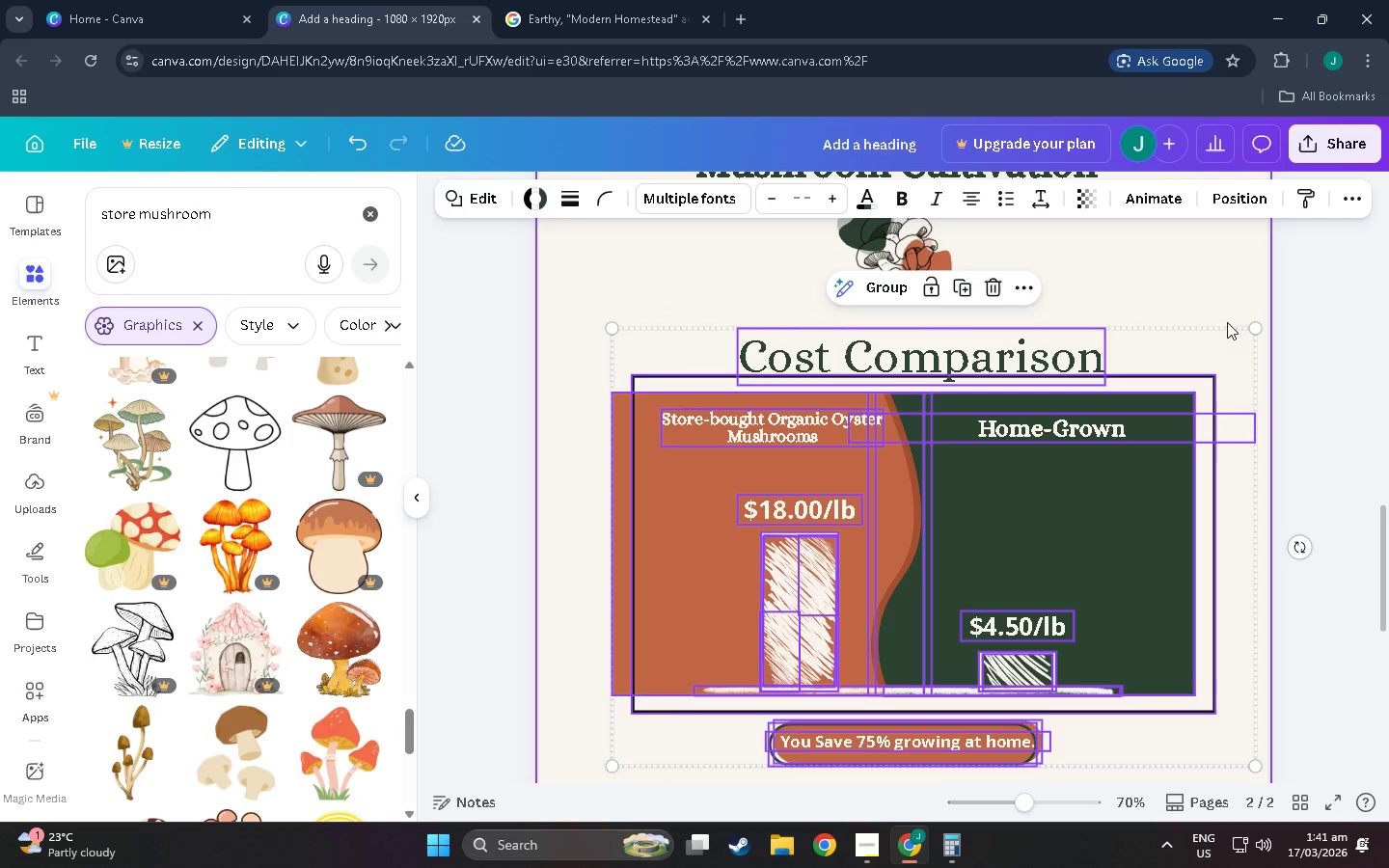 
scroll: coordinate [634, 711], scroll_direction: down, amount: 3.0
 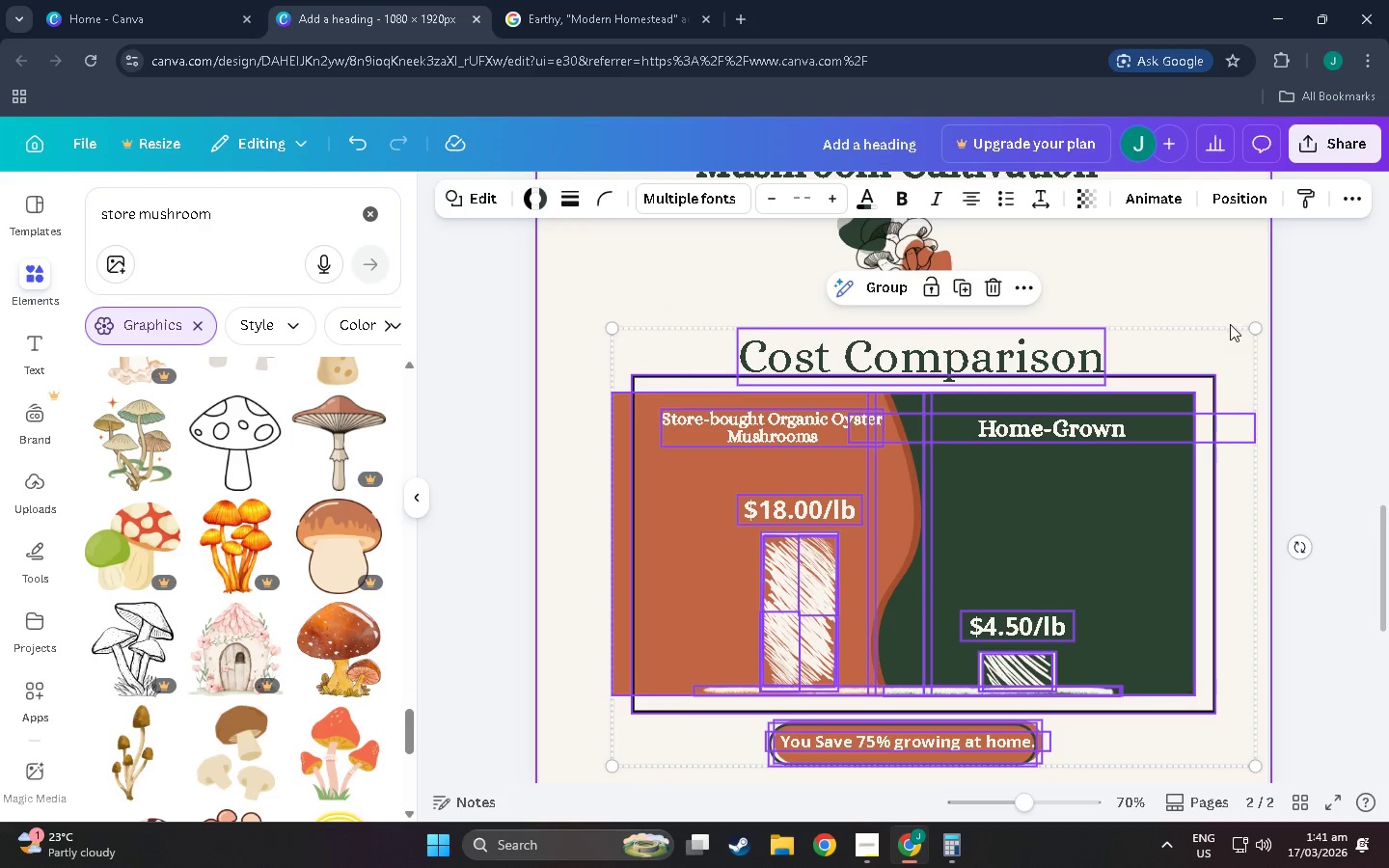 
left_click_drag(start_coordinate=[1253, 330], to_coordinate=[1076, 443])
 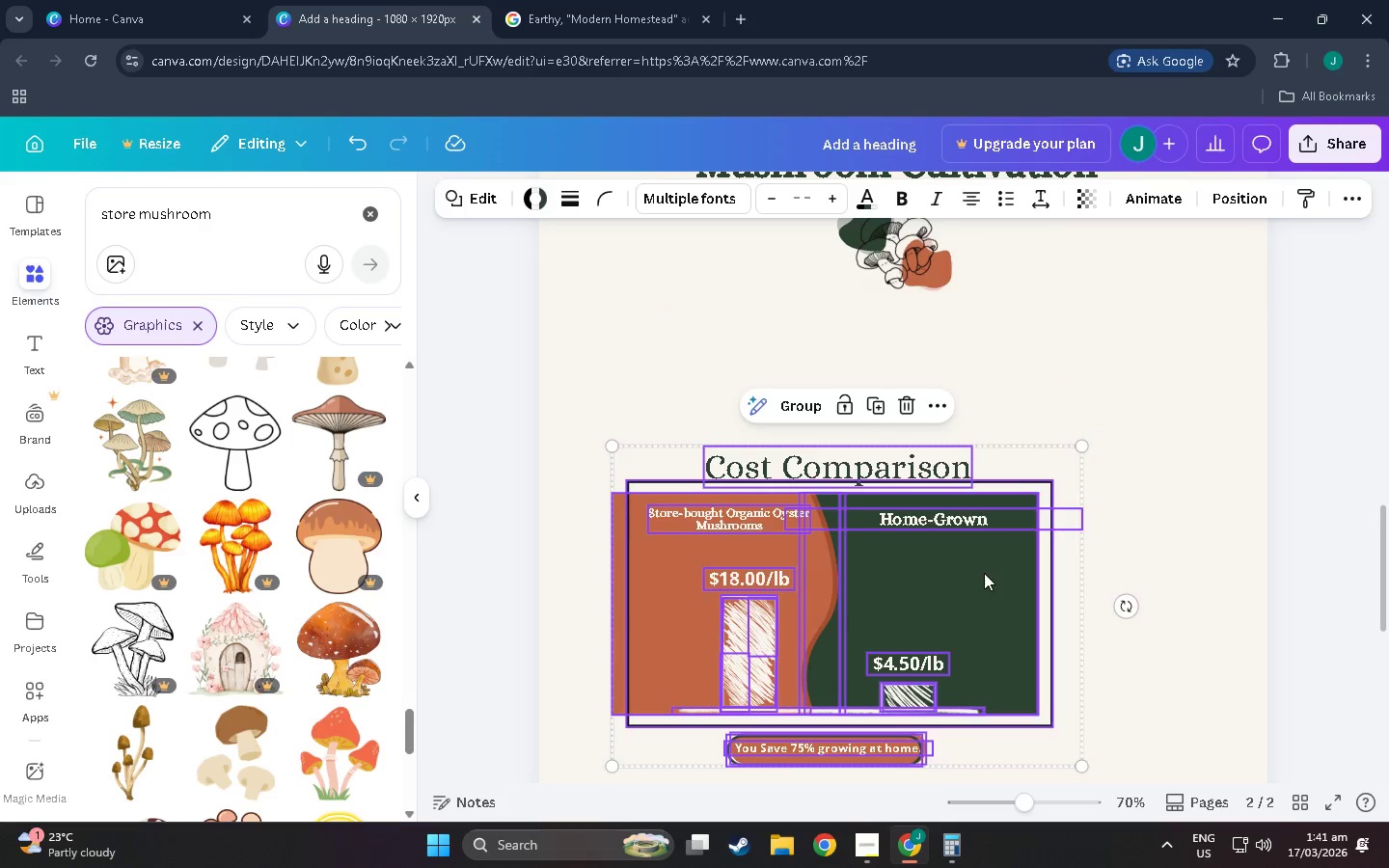 
left_click_drag(start_coordinate=[984, 573], to_coordinate=[1033, 432])
 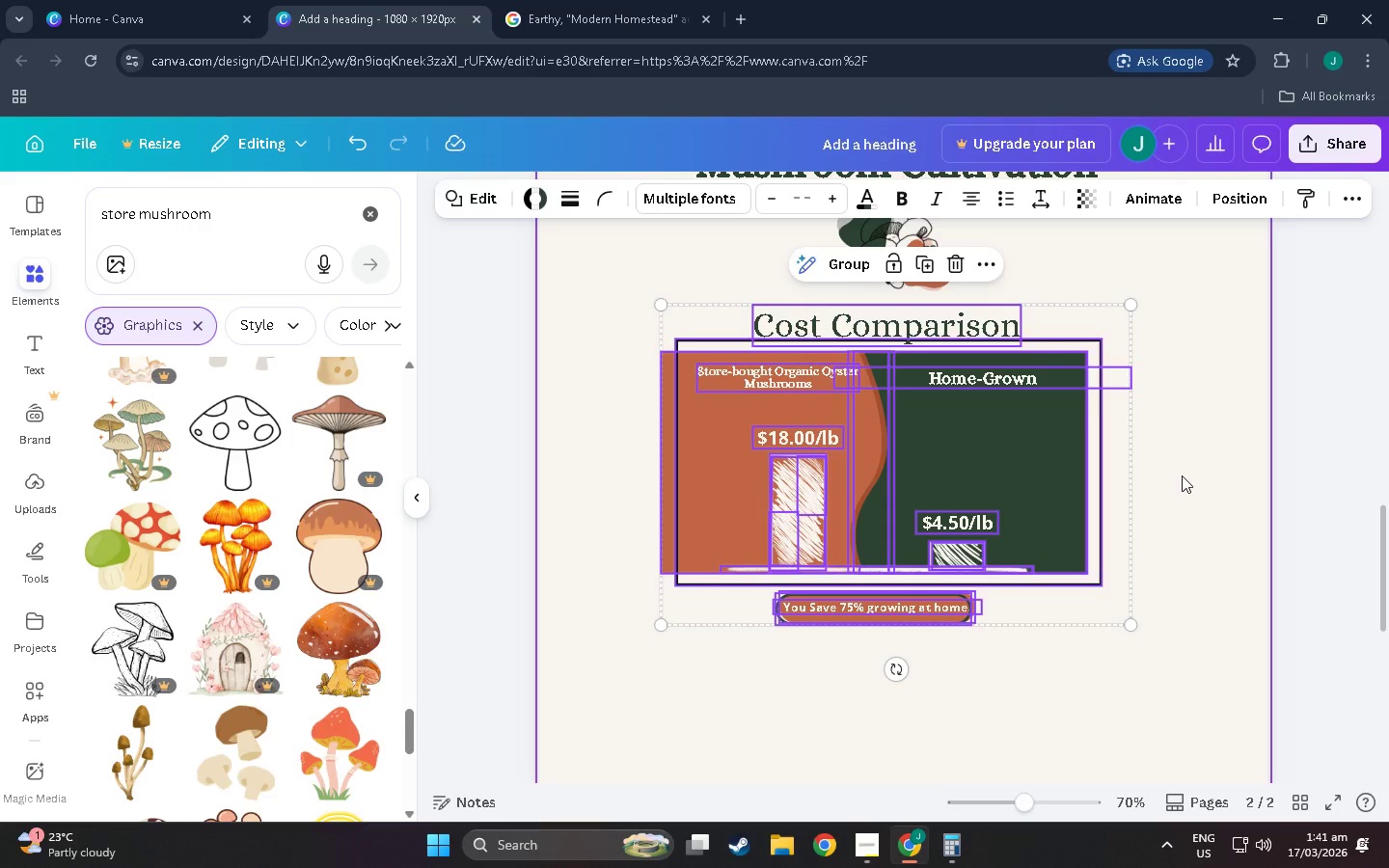 
left_click([1182, 475])
 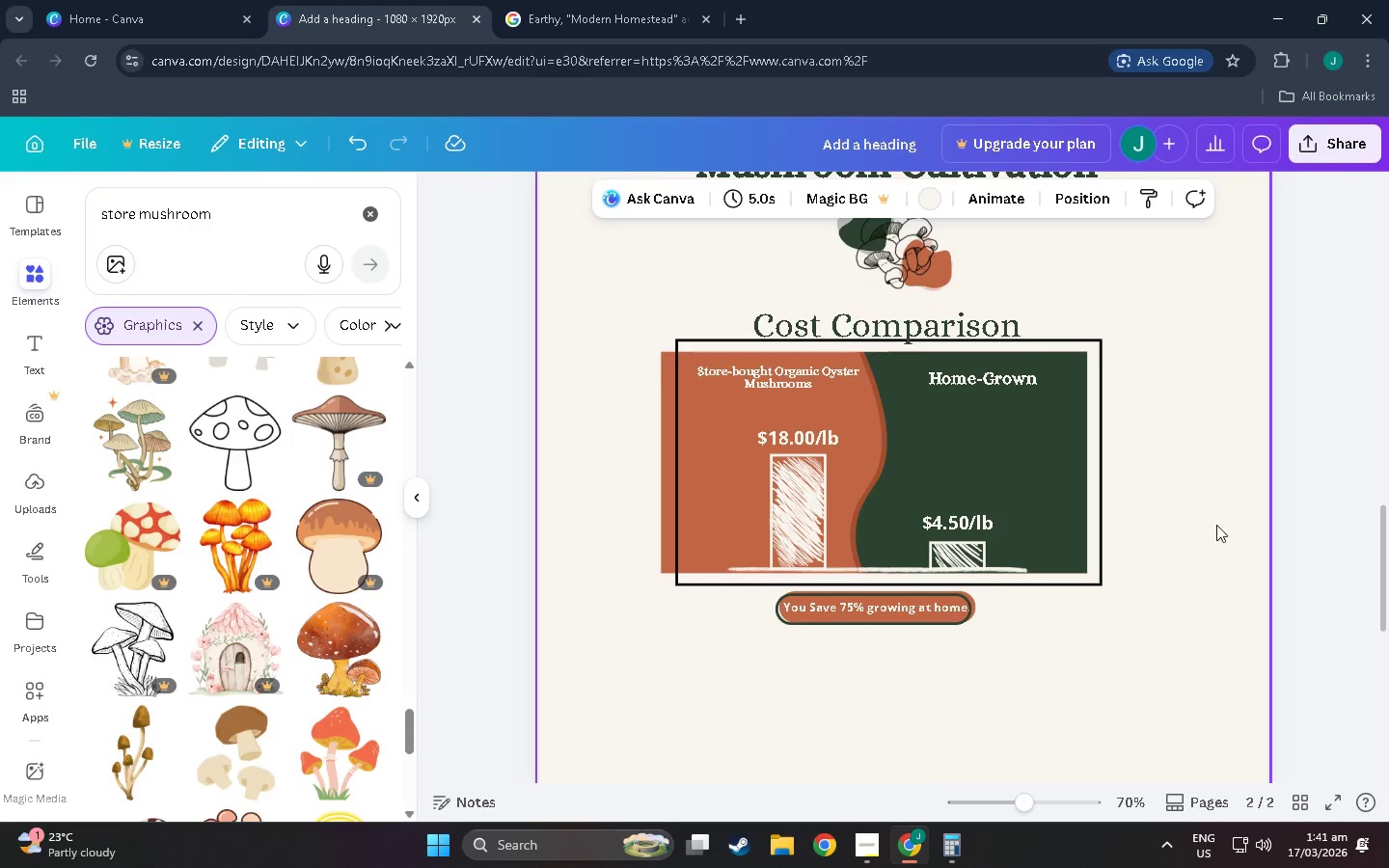 
hold_key(key=ControlLeft, duration=0.55)
 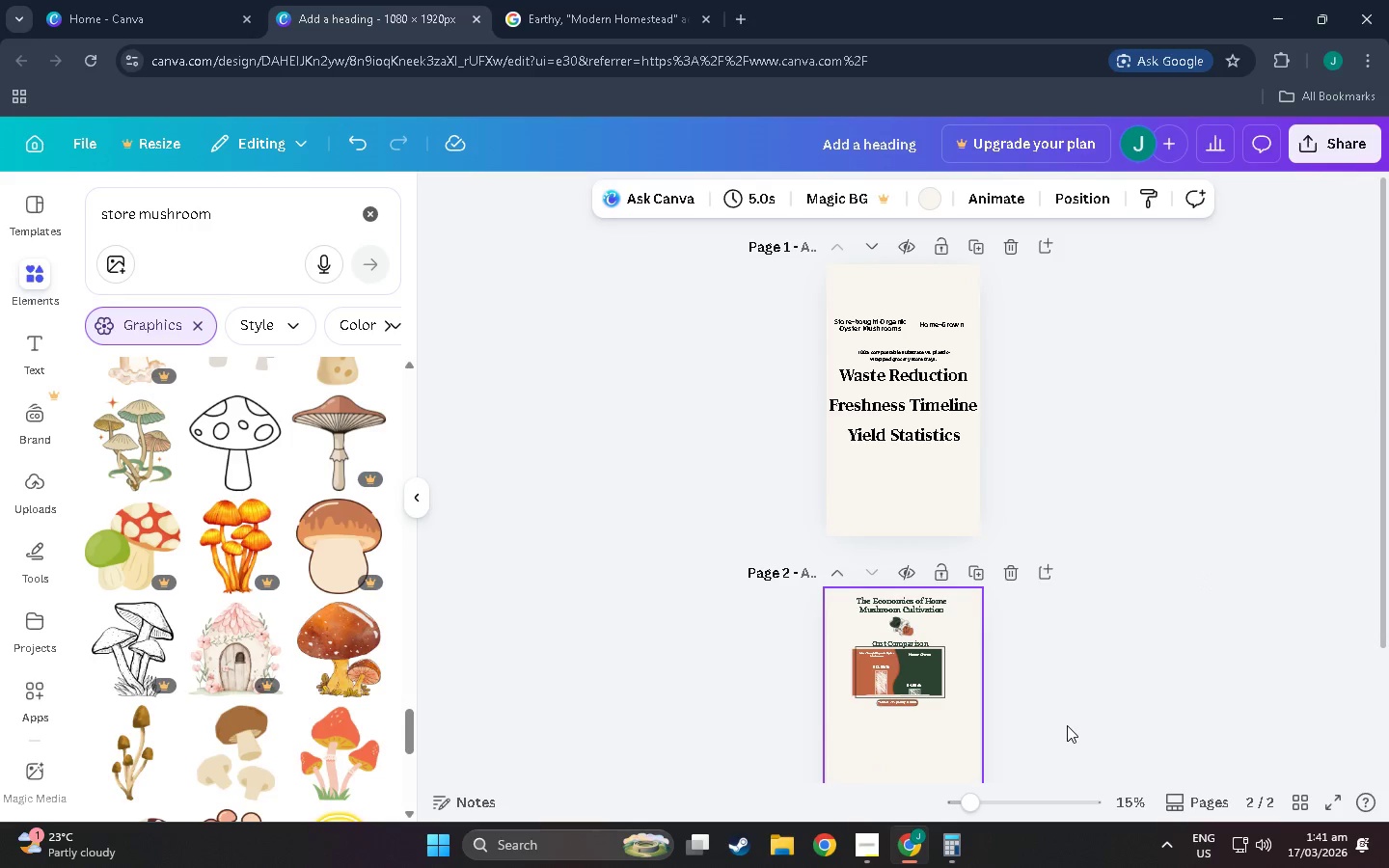 
hold_key(key=ControlLeft, duration=1.67)
 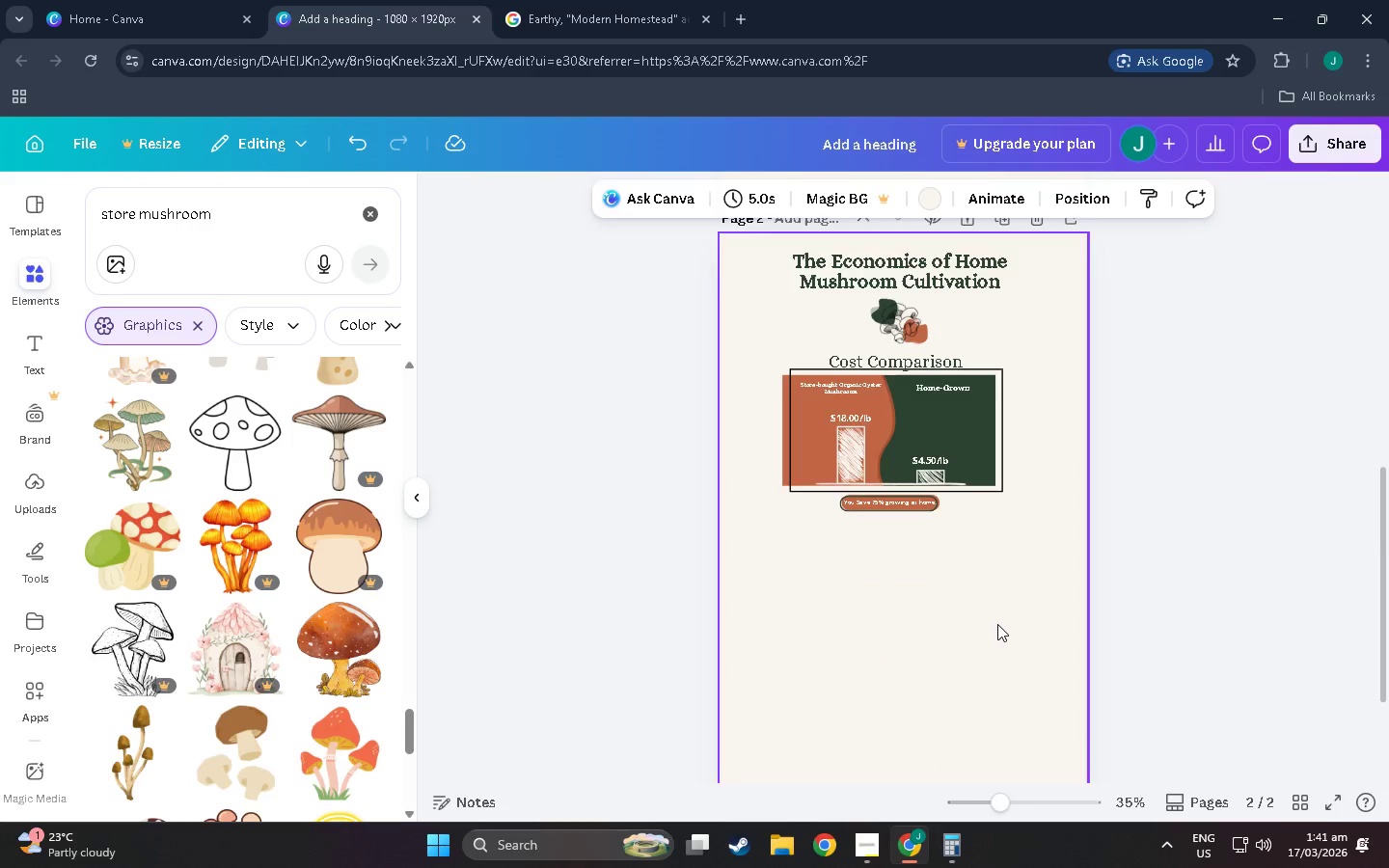 
key(Control+ControlLeft)
 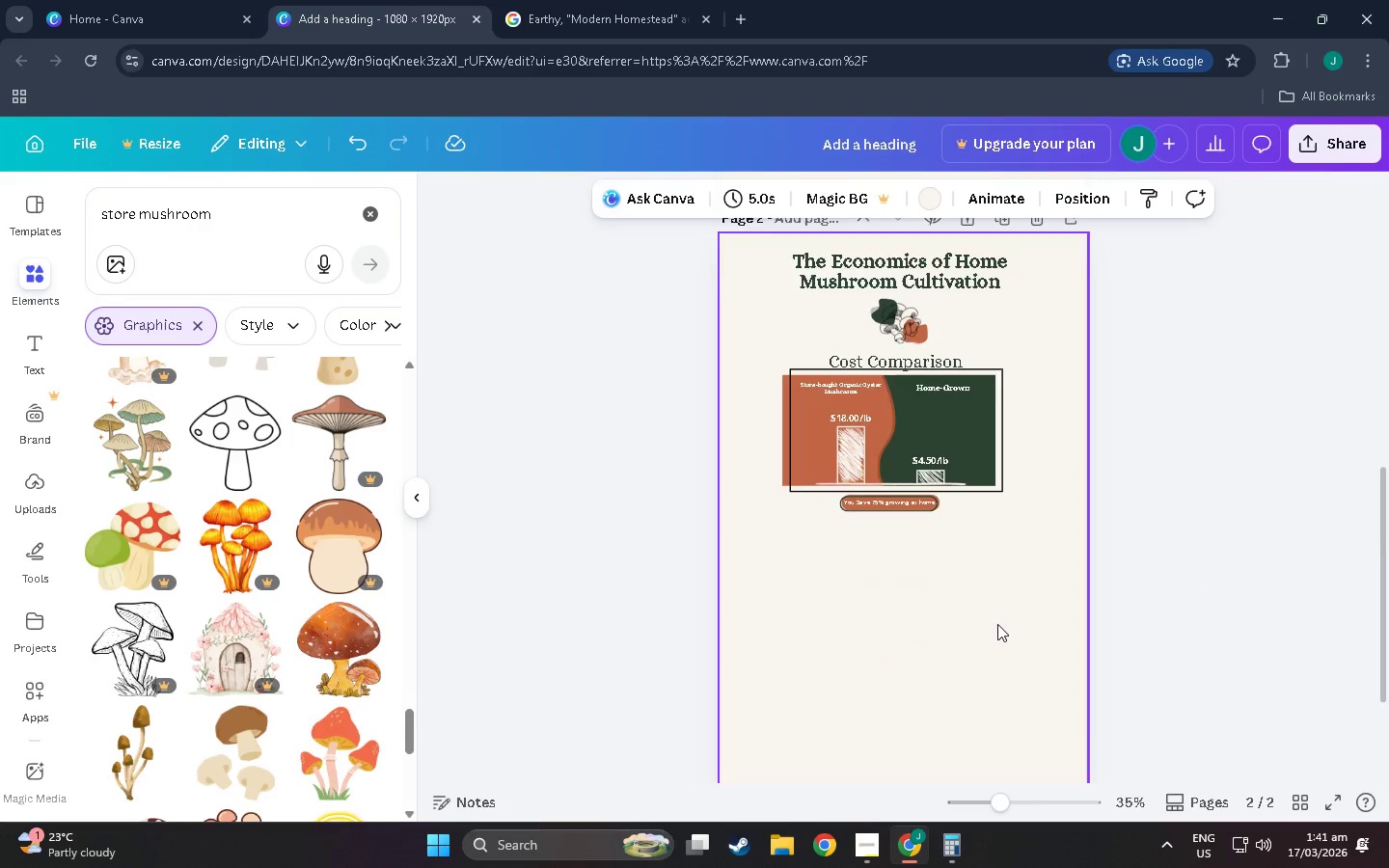 
key(Control+ControlLeft)
 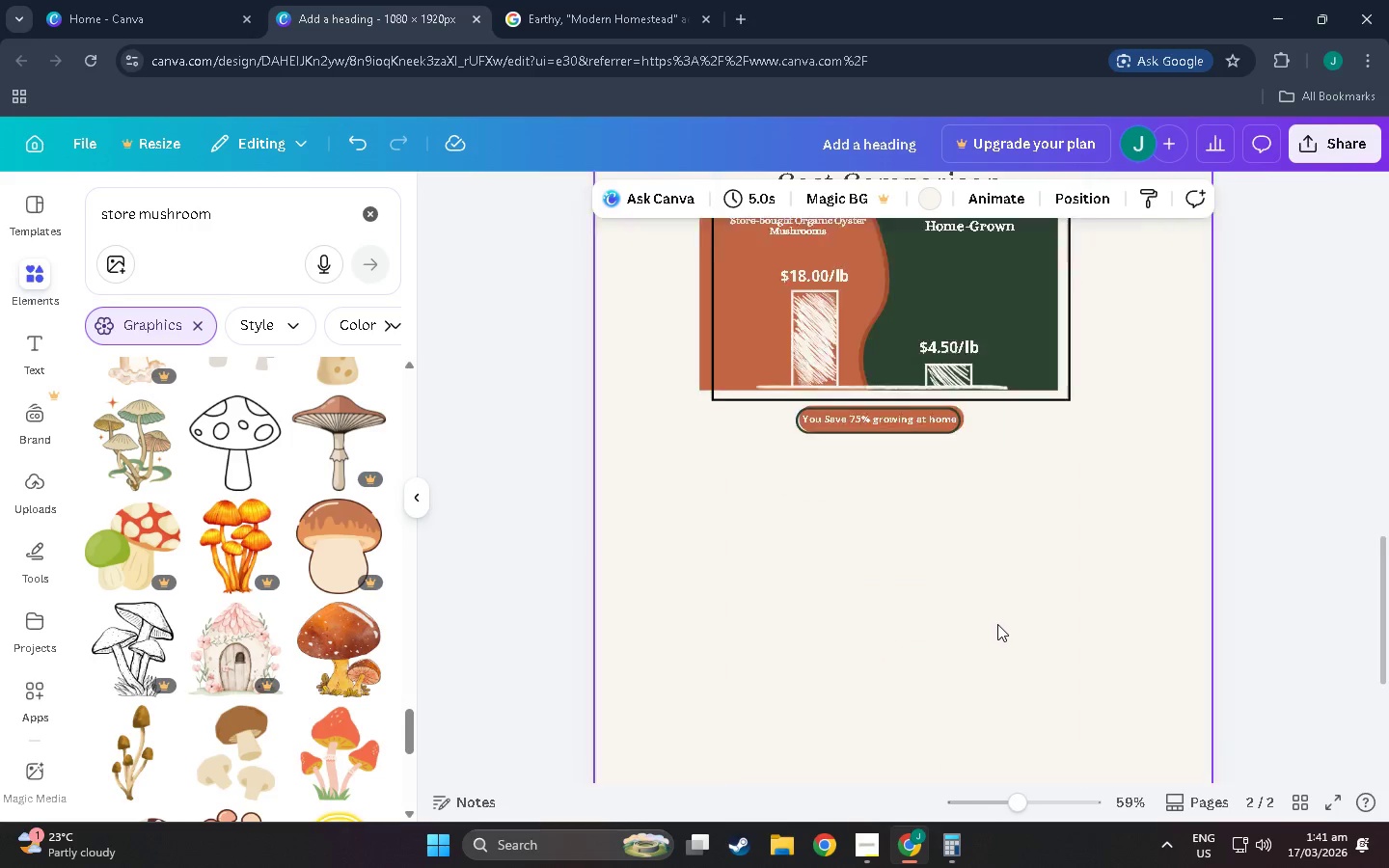 
key(Control+ControlLeft)
 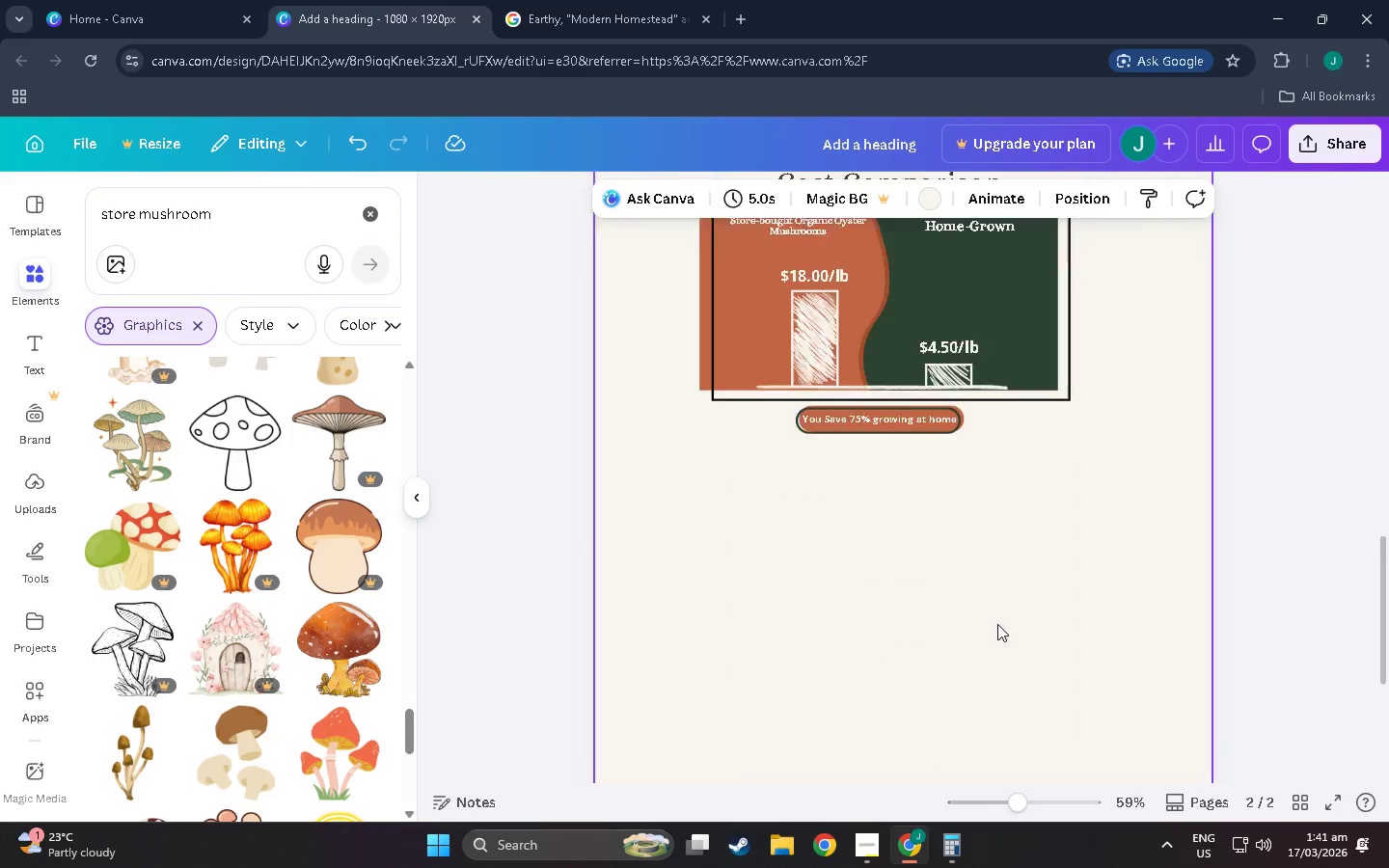 
key(Control+ControlLeft)
 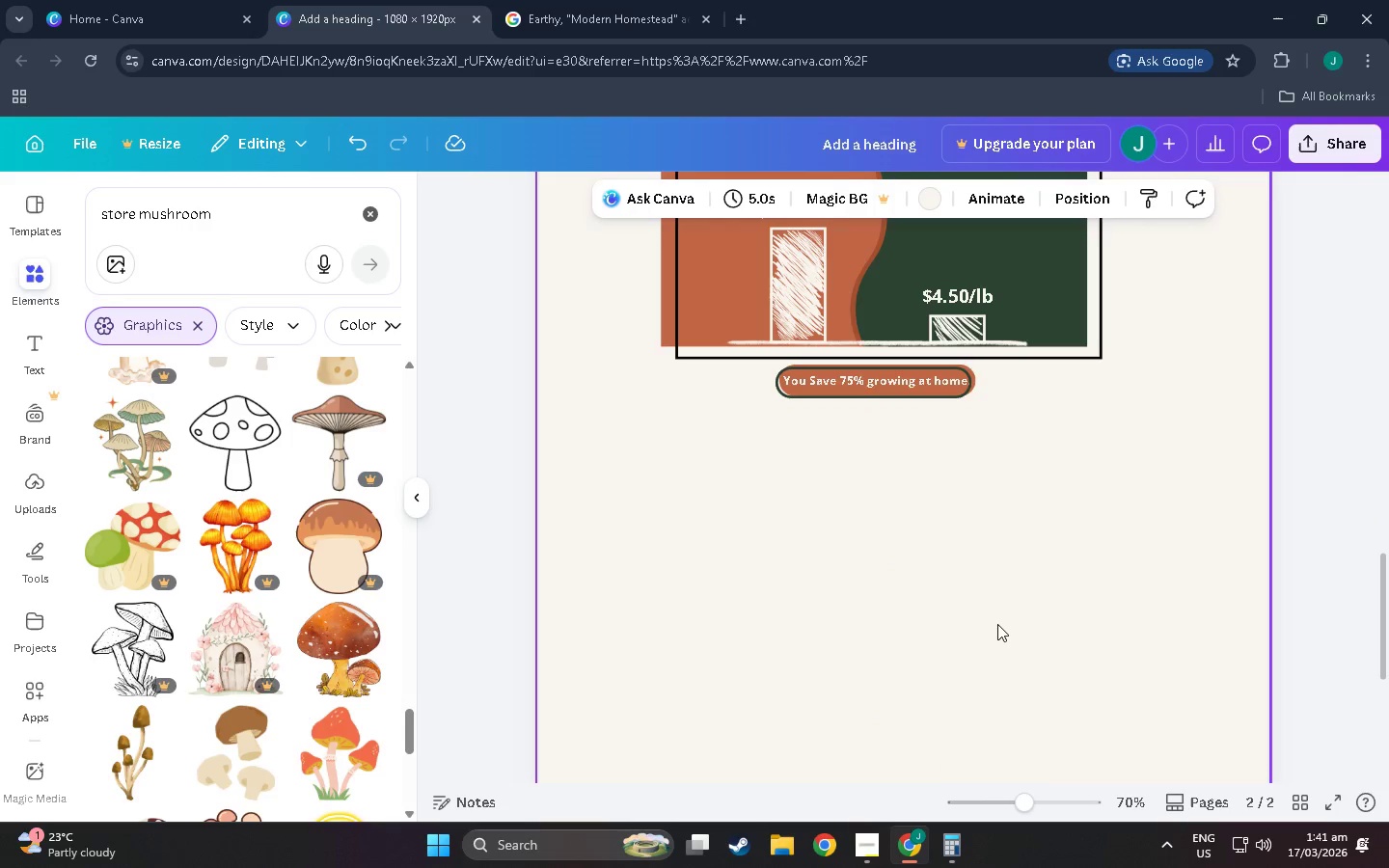 
key(Control+ControlLeft)
 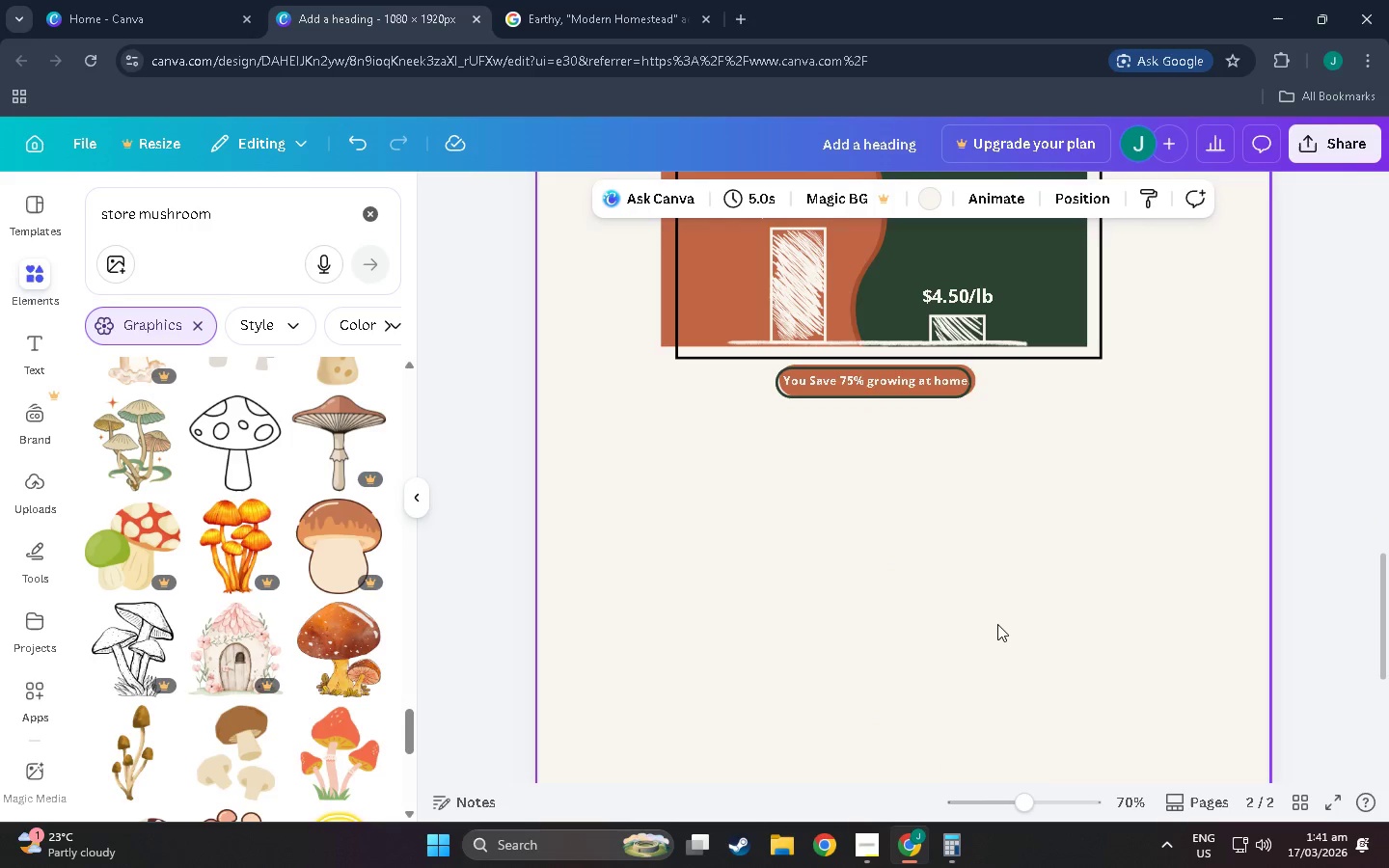 
key(Control+ControlLeft)
 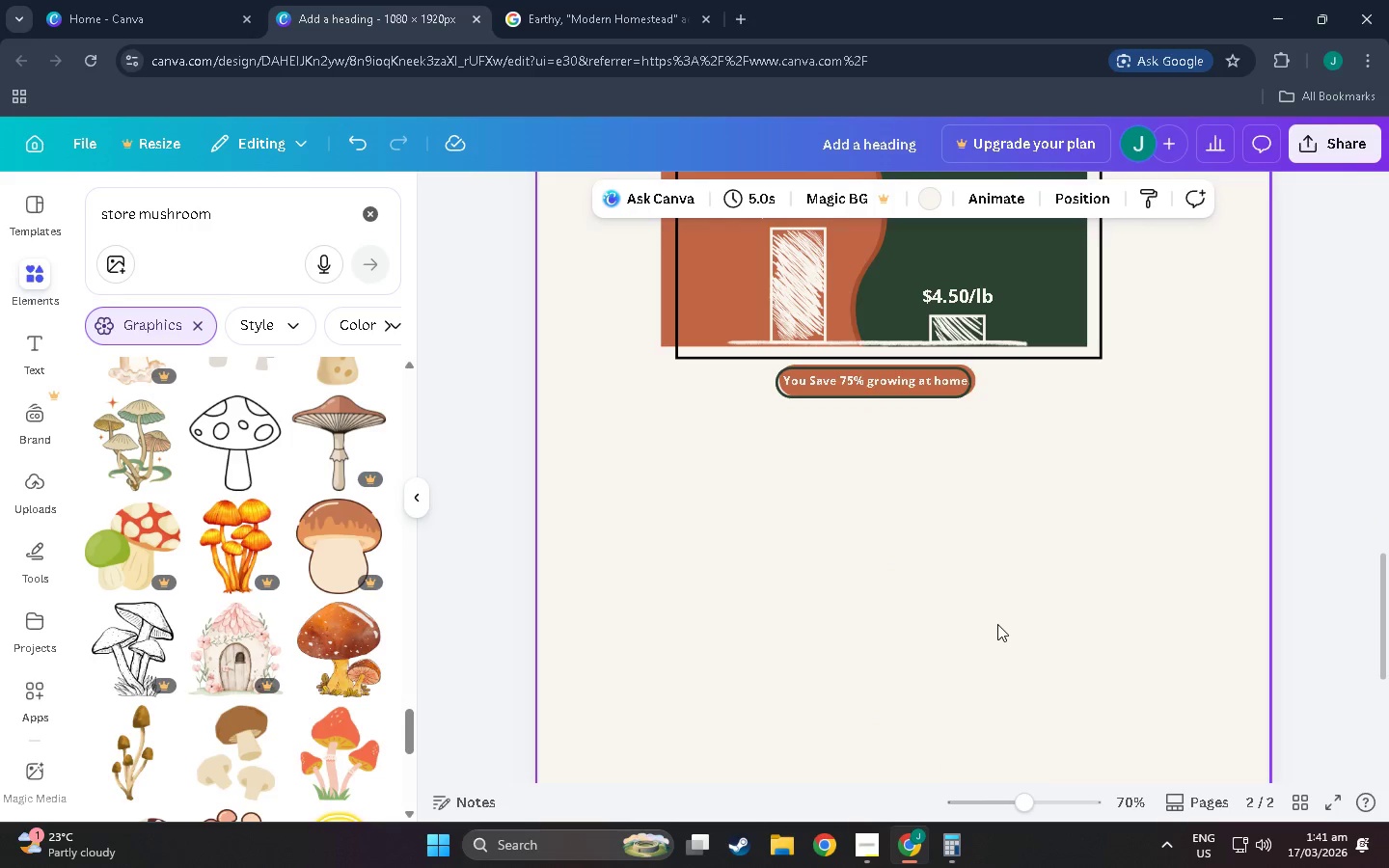 
key(Control+ControlLeft)
 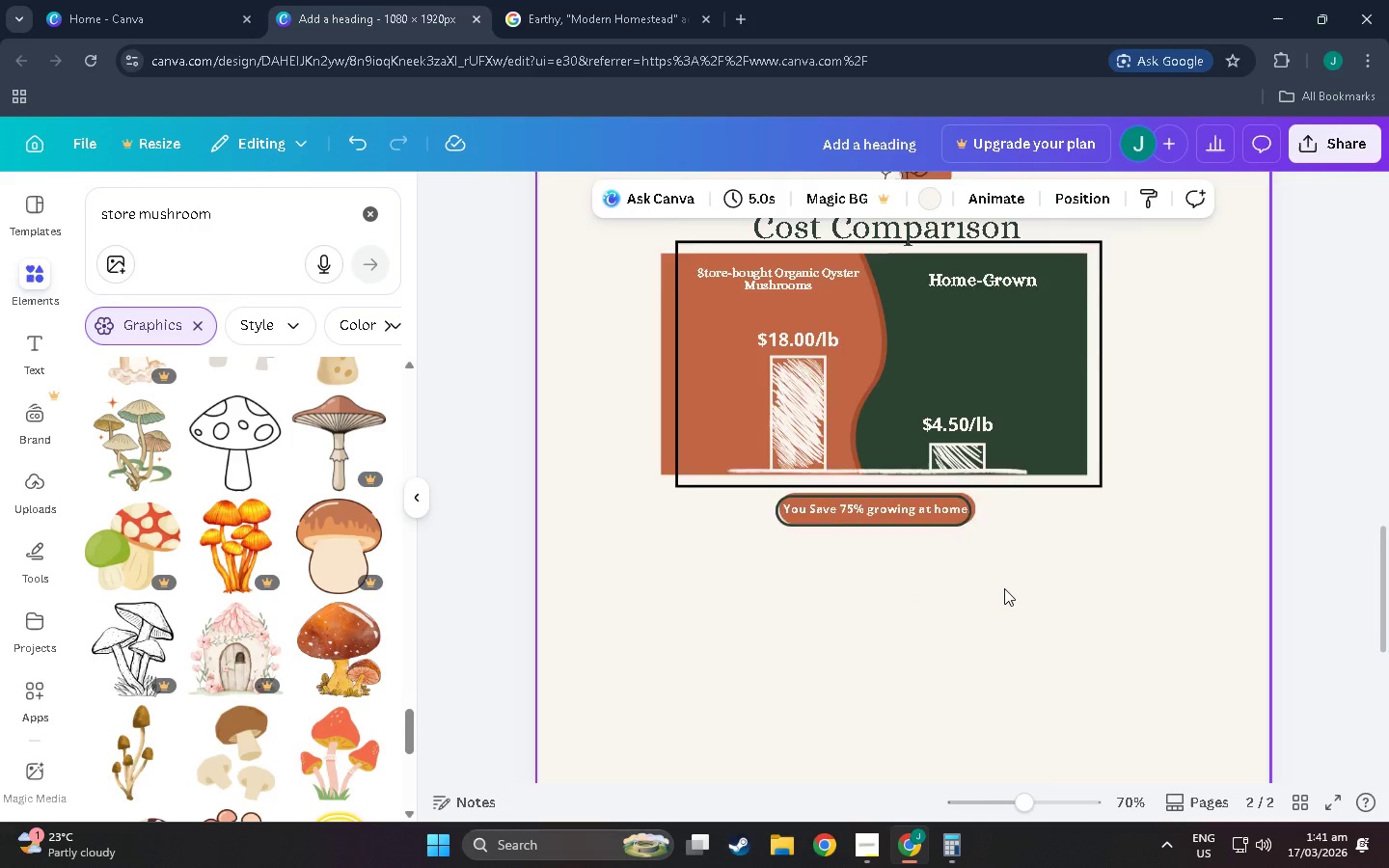 
left_click([1073, 636])
 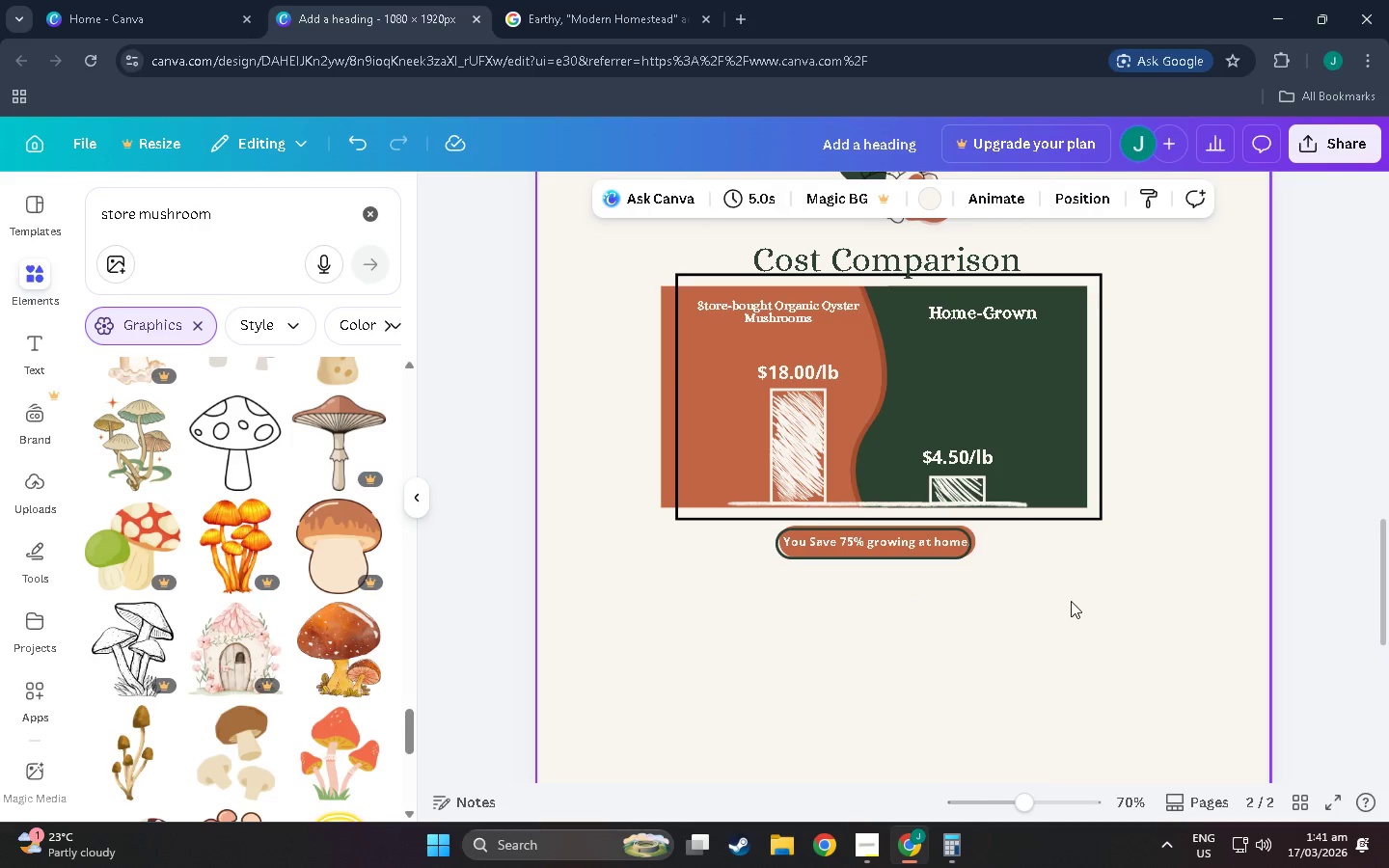 
scroll: coordinate [1076, 601], scroll_direction: up, amount: 14.0
 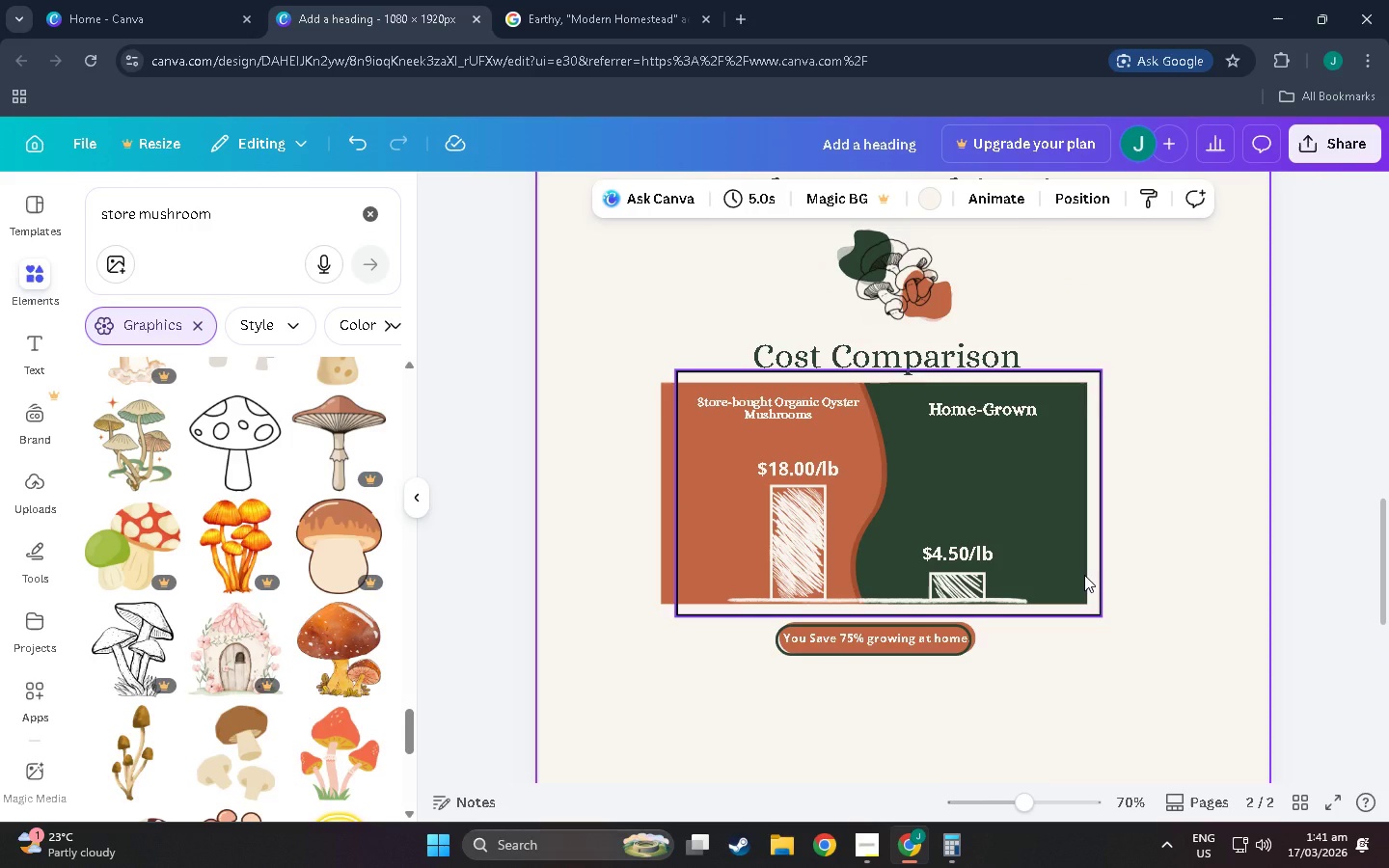 
wait(7.04)
 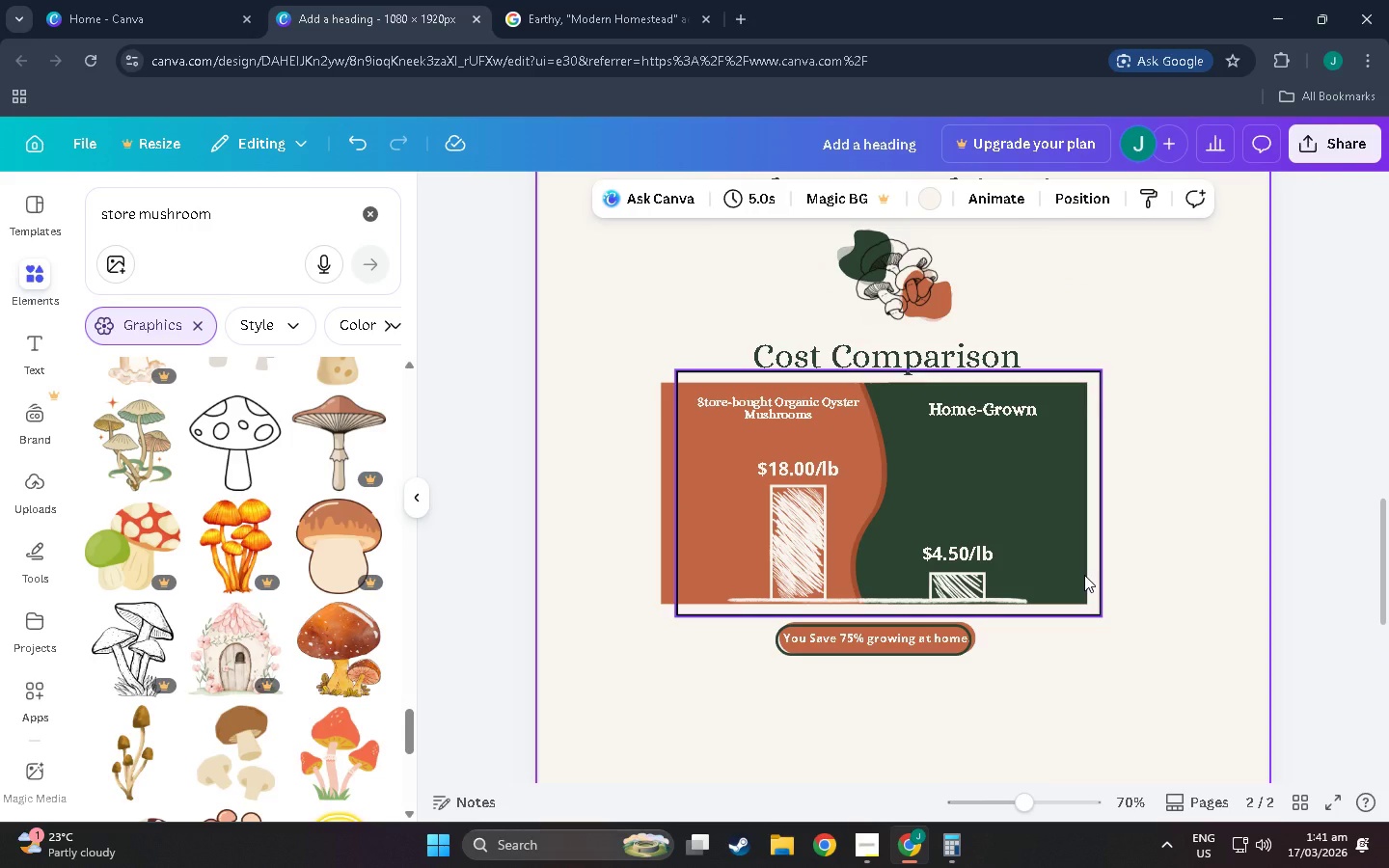 
left_click([978, 416])
 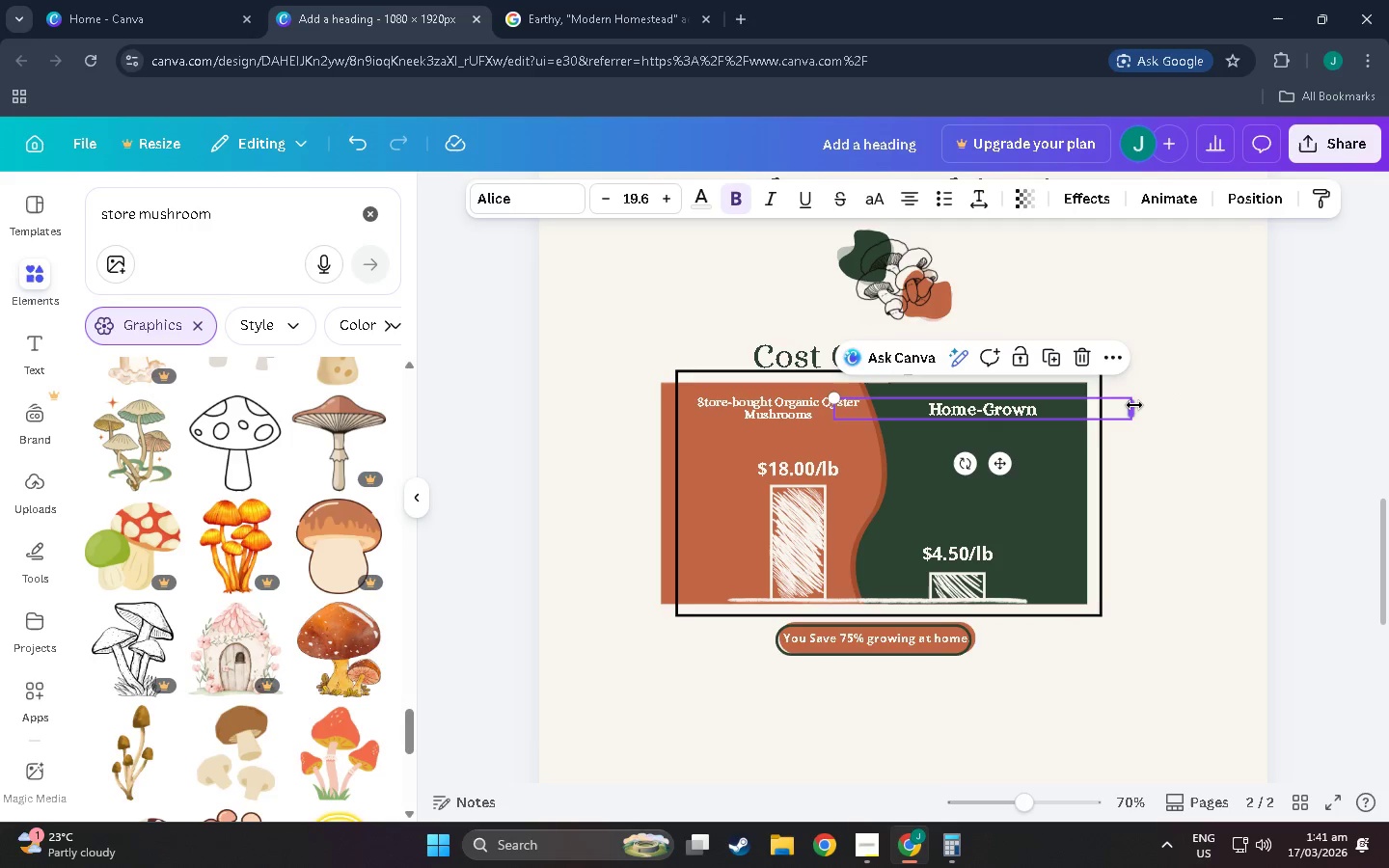 
left_click_drag(start_coordinate=[1134, 406], to_coordinate=[947, 411])
 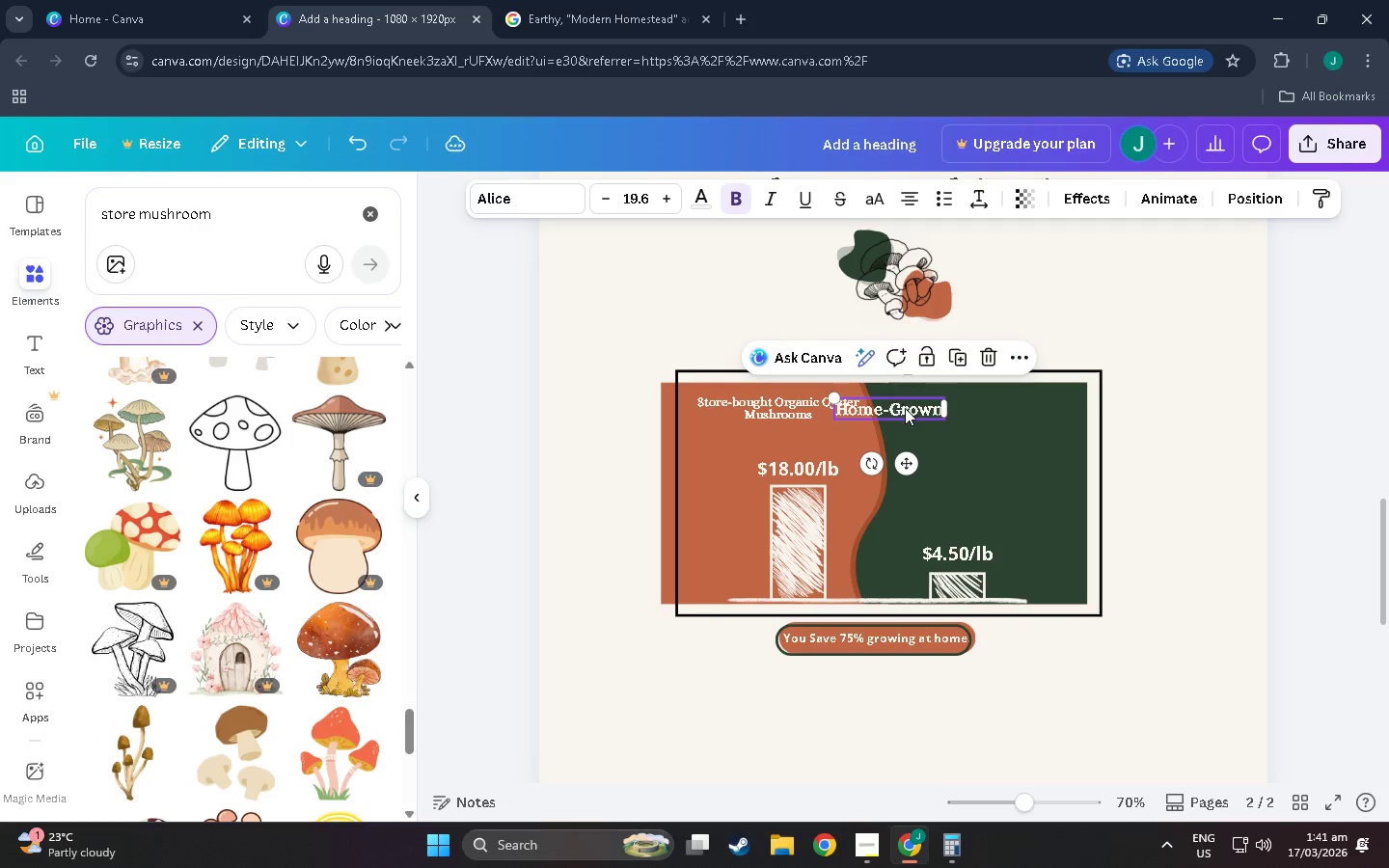 
left_click_drag(start_coordinate=[907, 409], to_coordinate=[990, 415])
 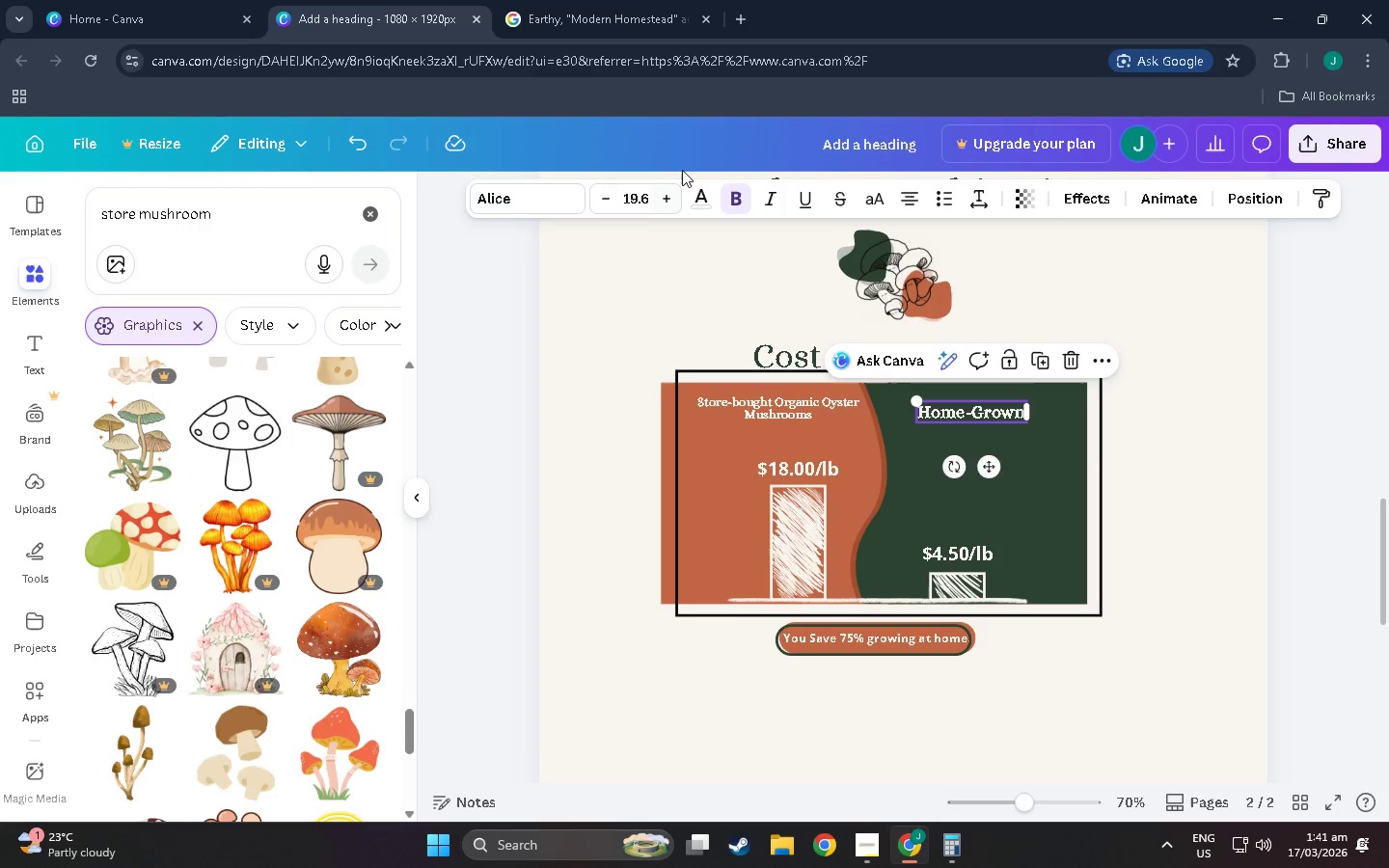 
double_click([667, 196])
 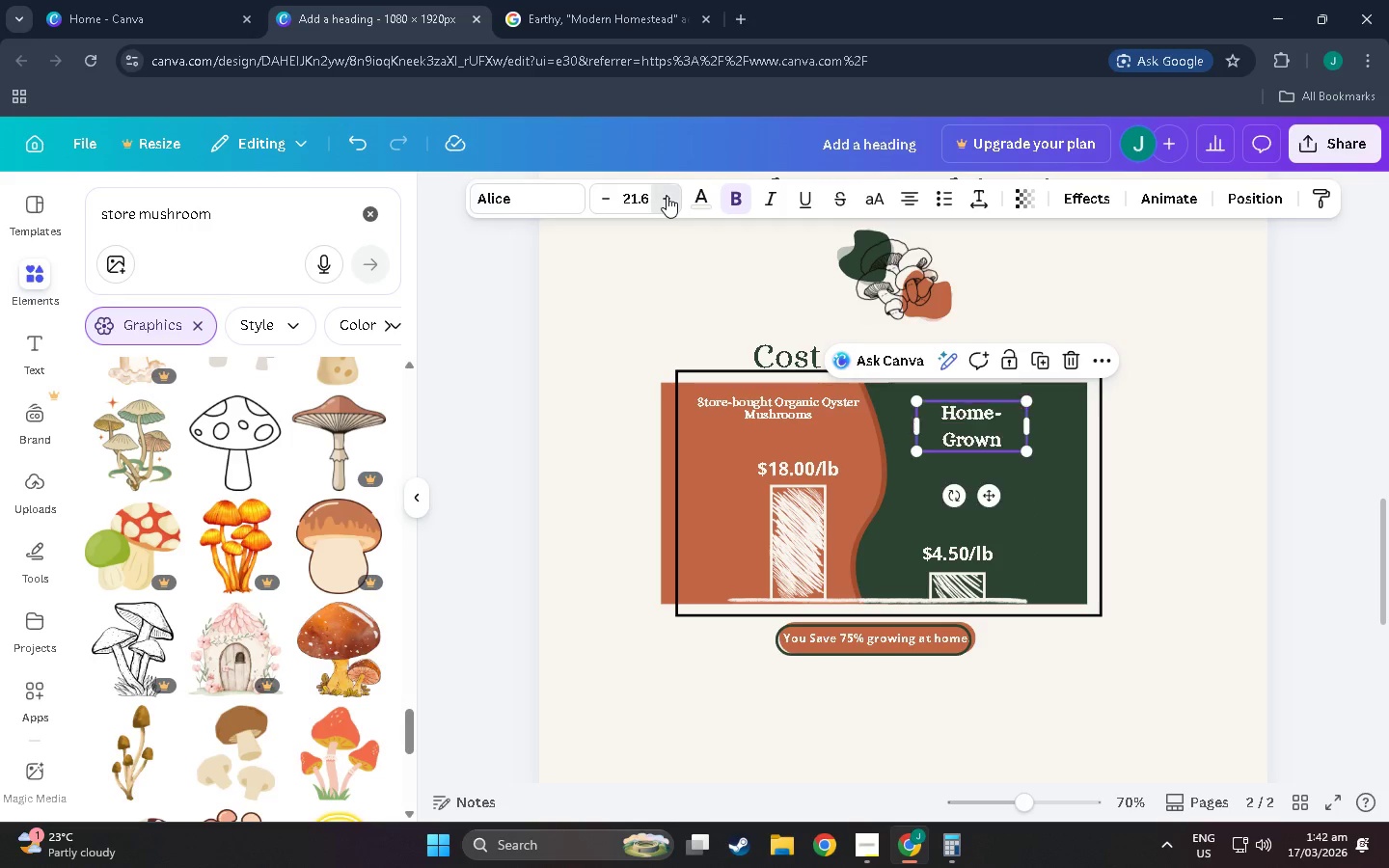 
triple_click([667, 196])
 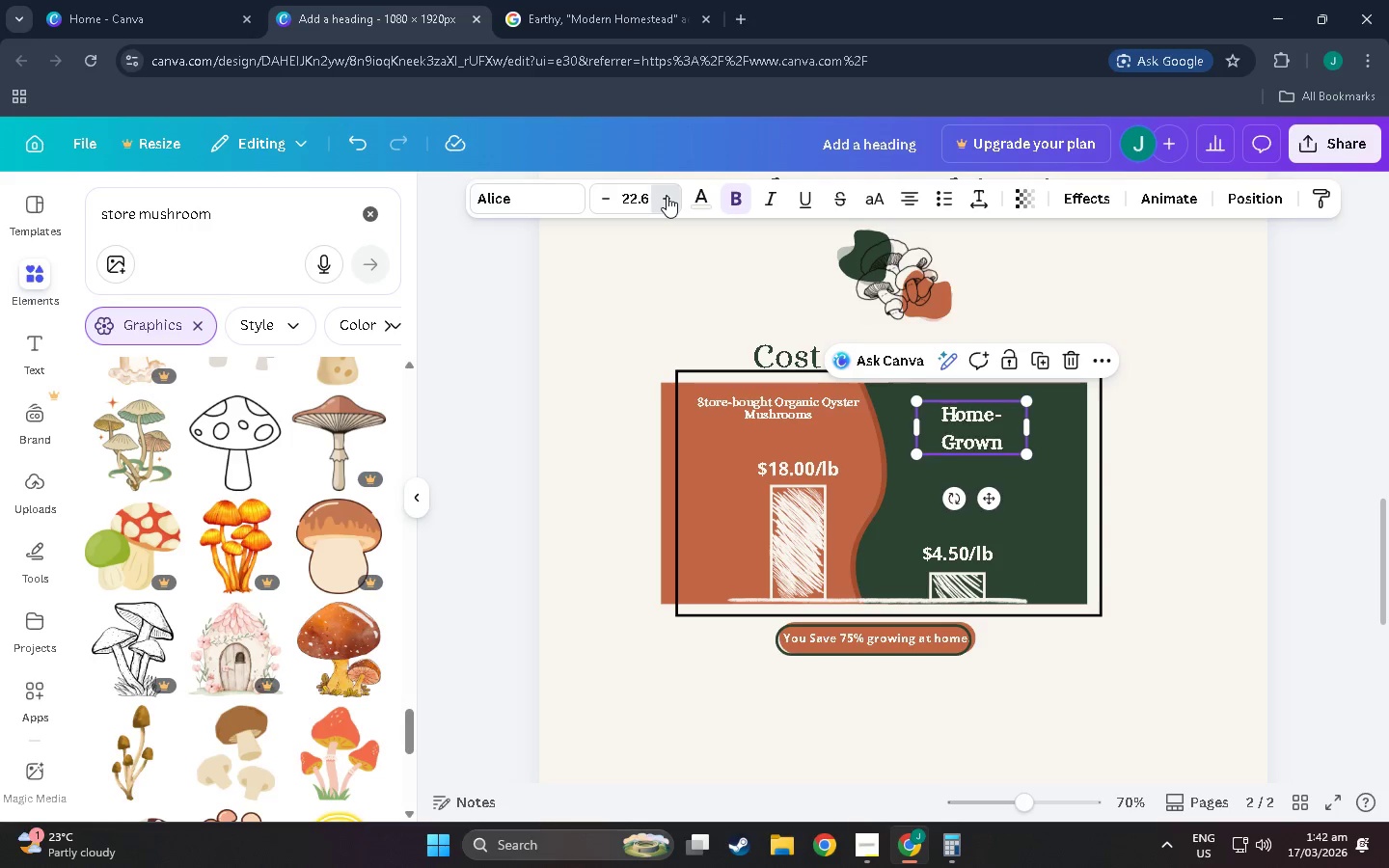 
triple_click([667, 196])
 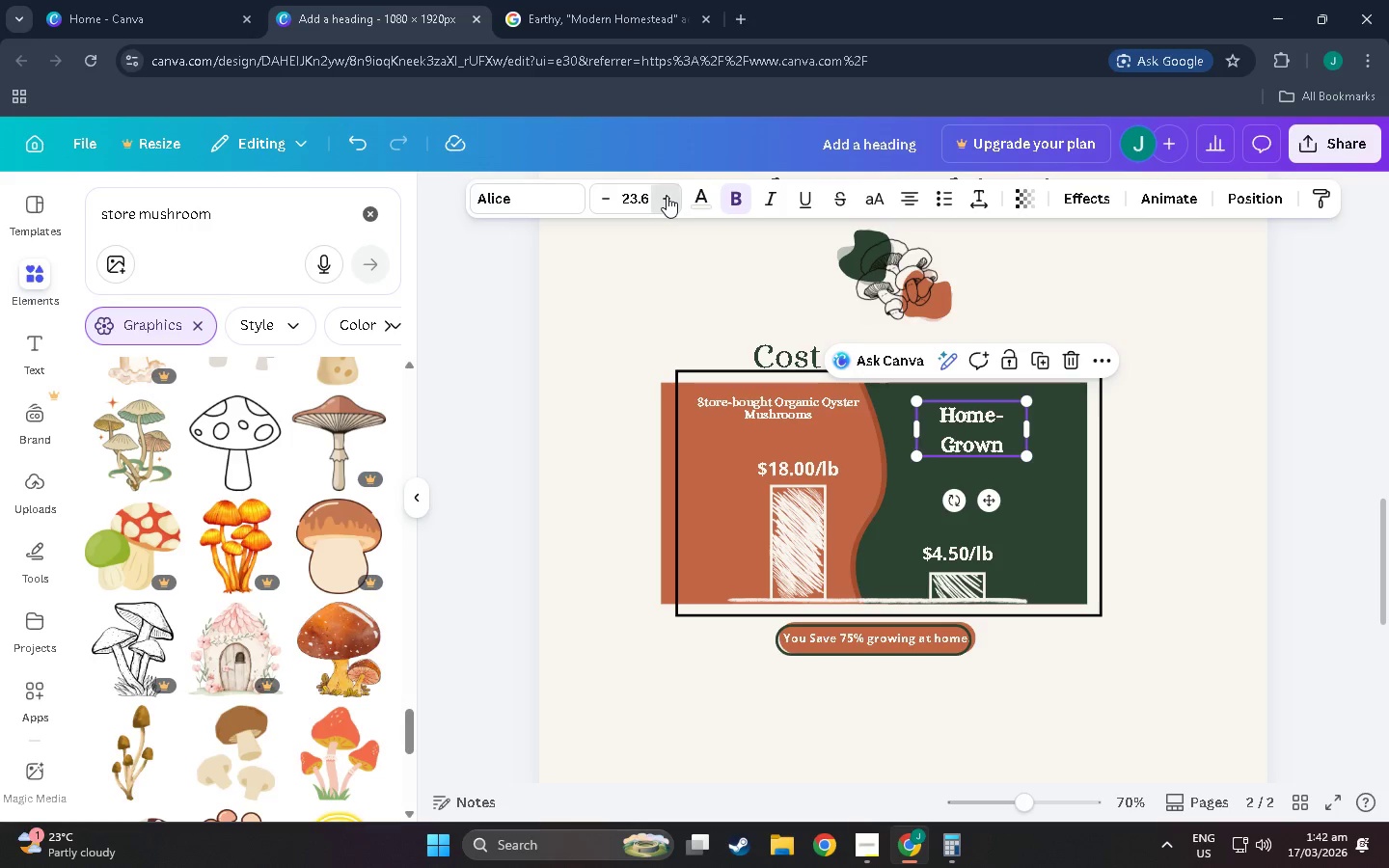 
double_click([667, 196])
 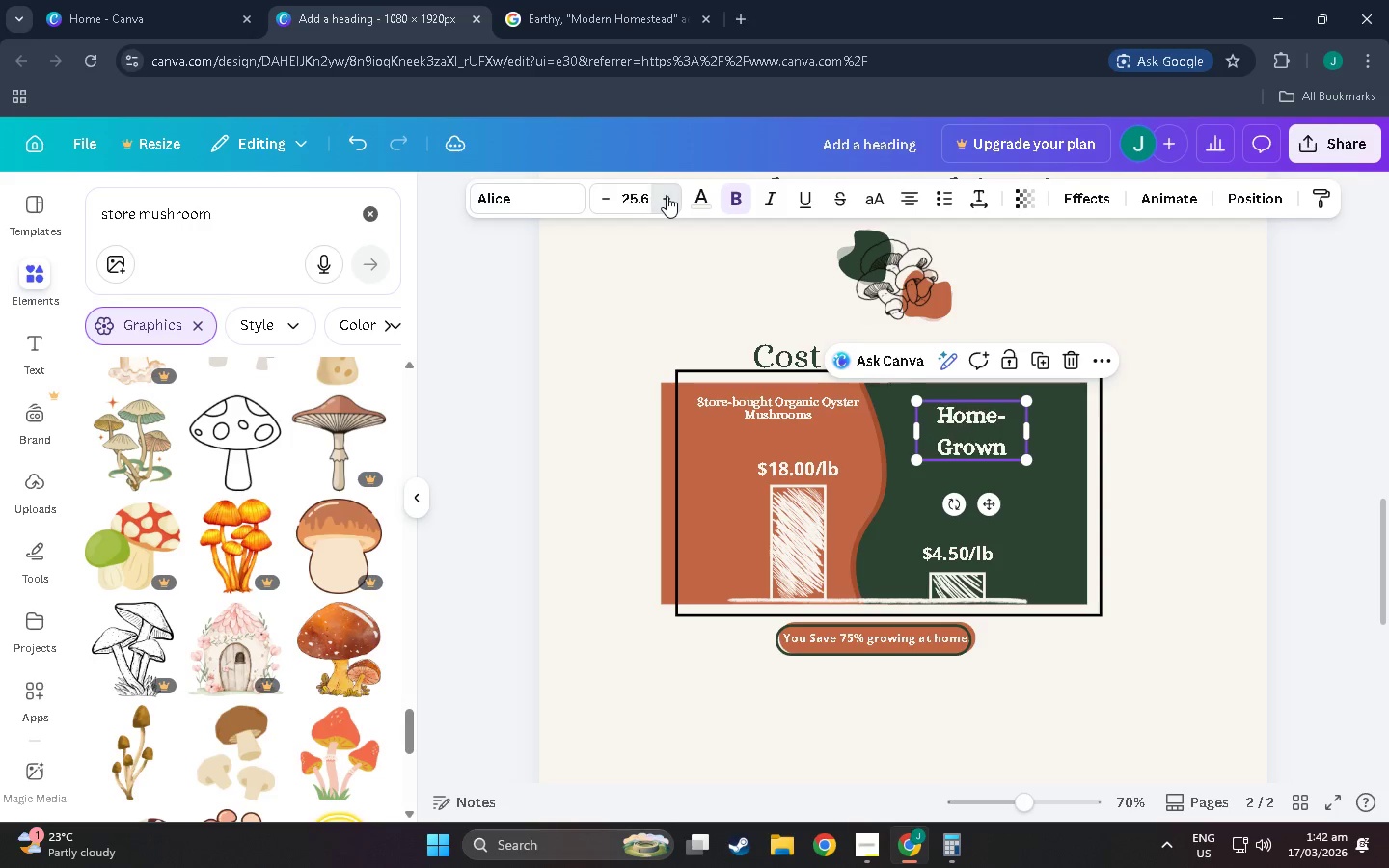 
triple_click([667, 196])
 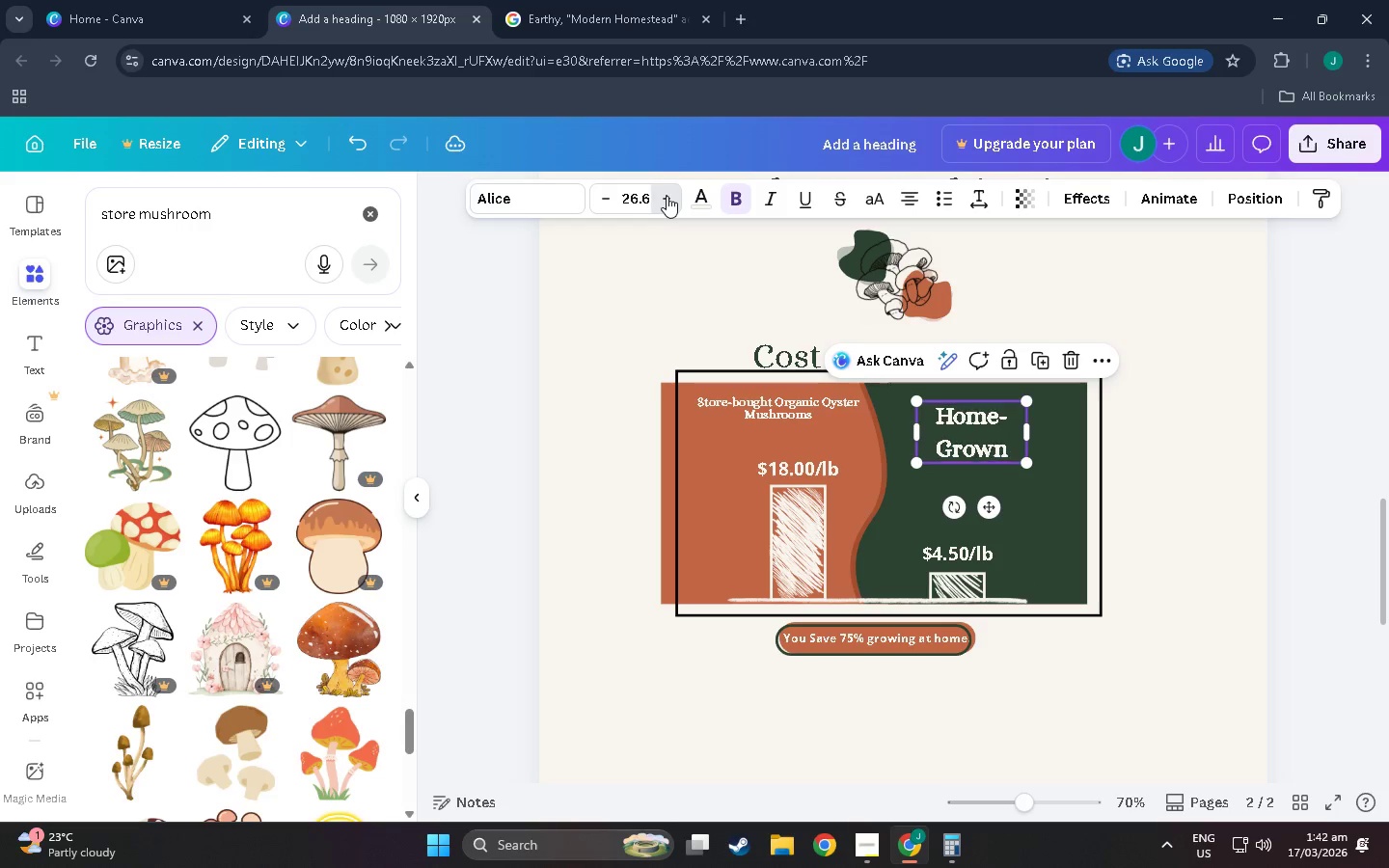 
triple_click([667, 196])
 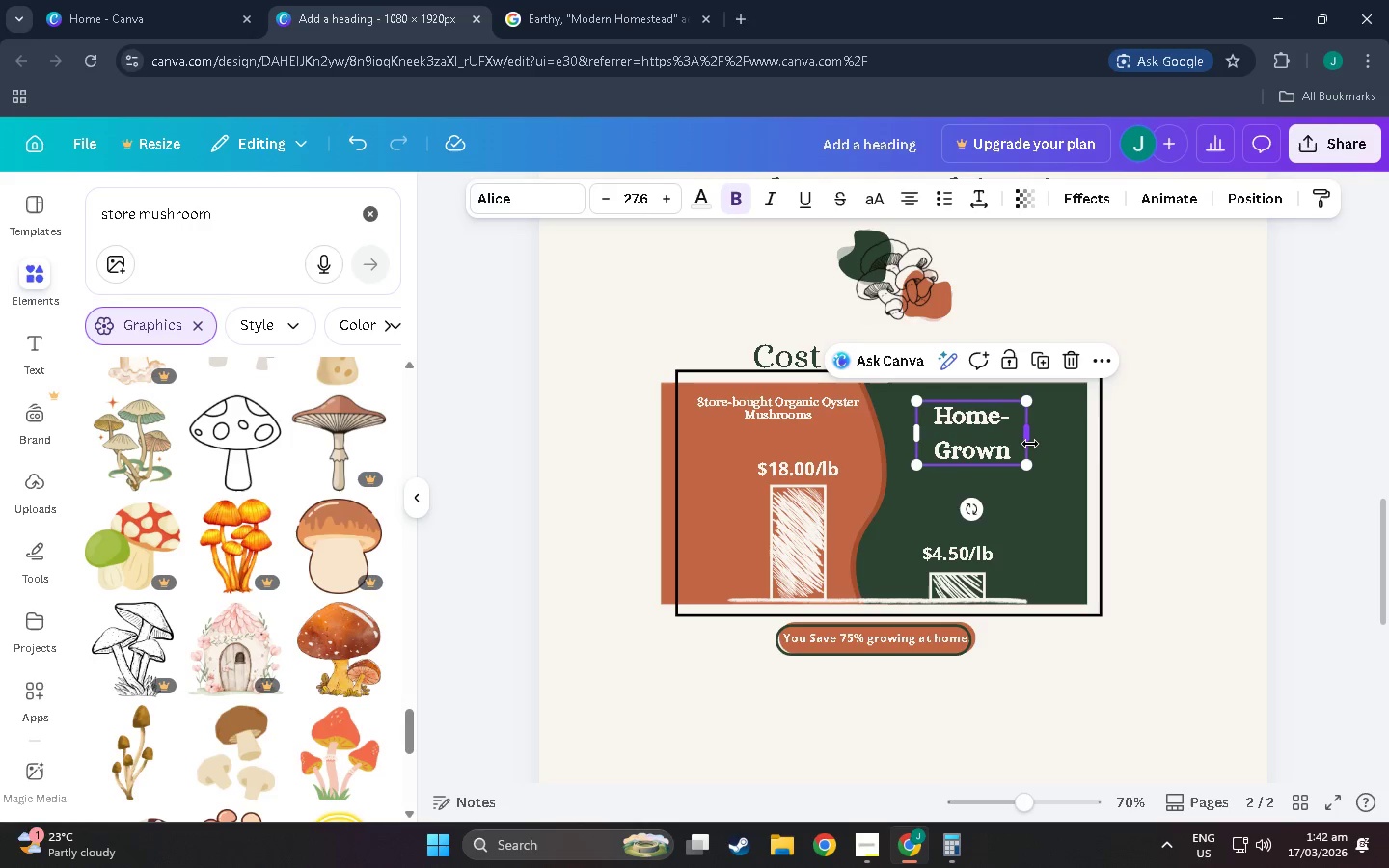 
left_click_drag(start_coordinate=[1029, 439], to_coordinate=[1079, 440])
 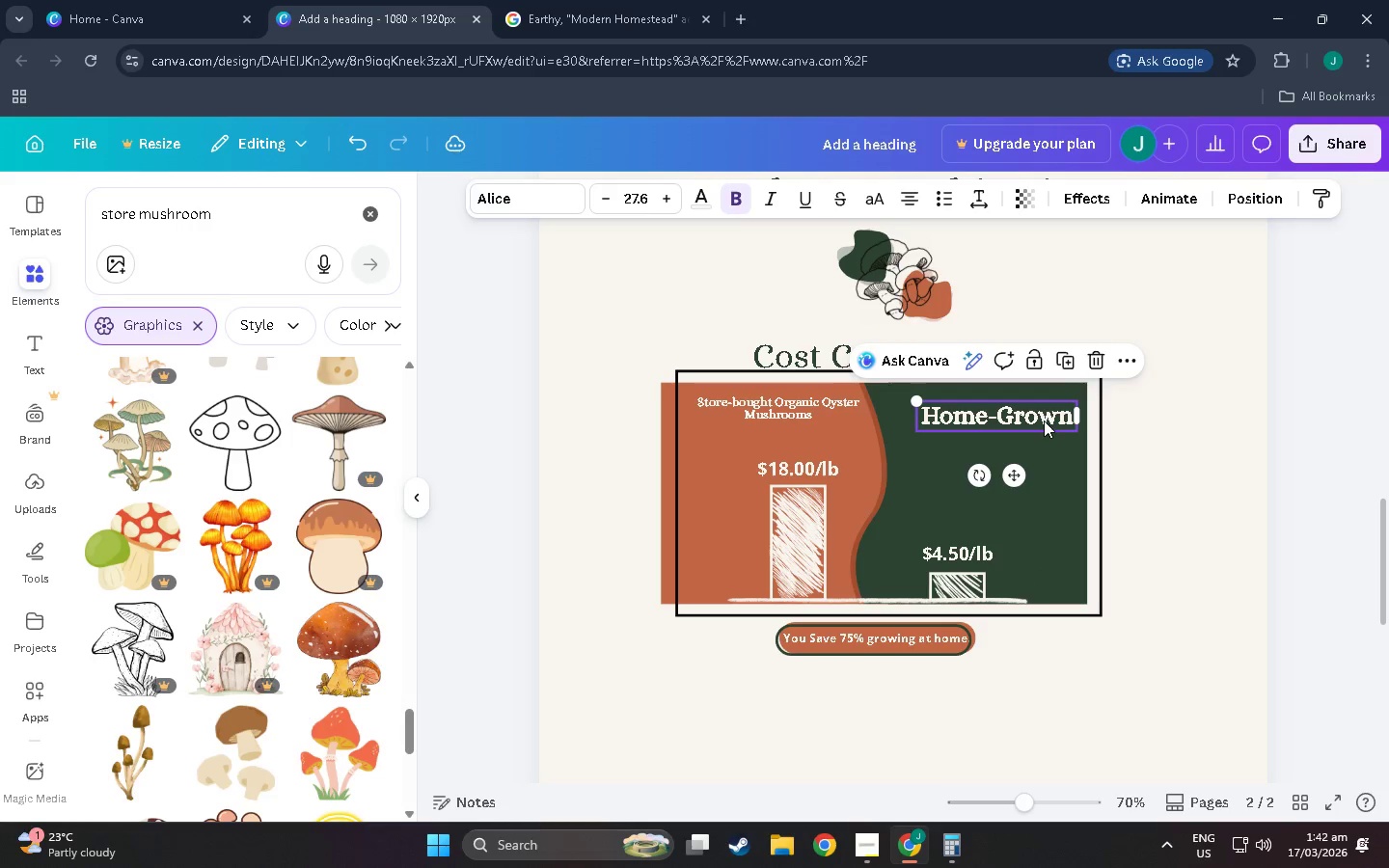 
left_click_drag(start_coordinate=[1044, 420], to_coordinate=[1031, 430])
 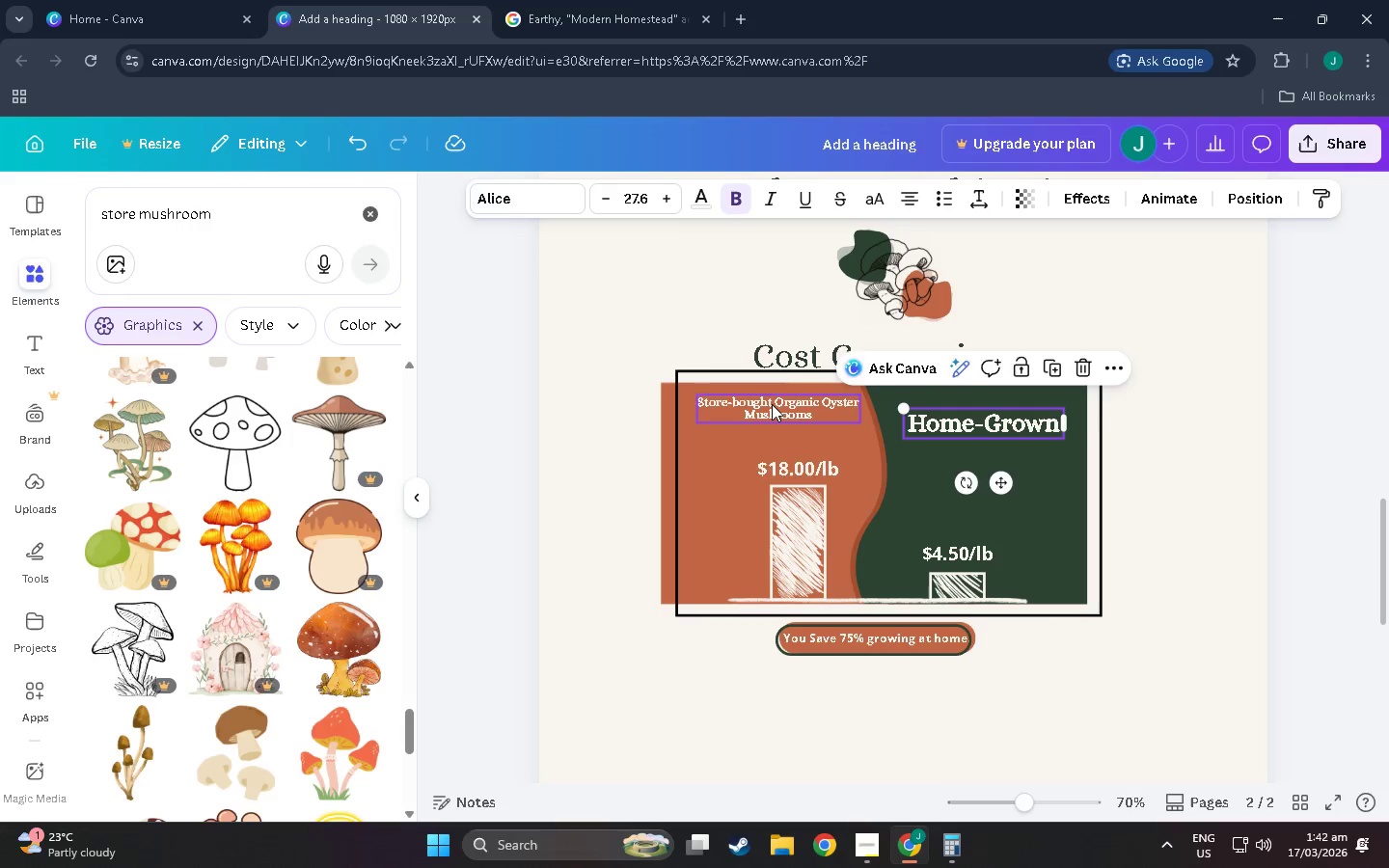 
left_click([773, 404])
 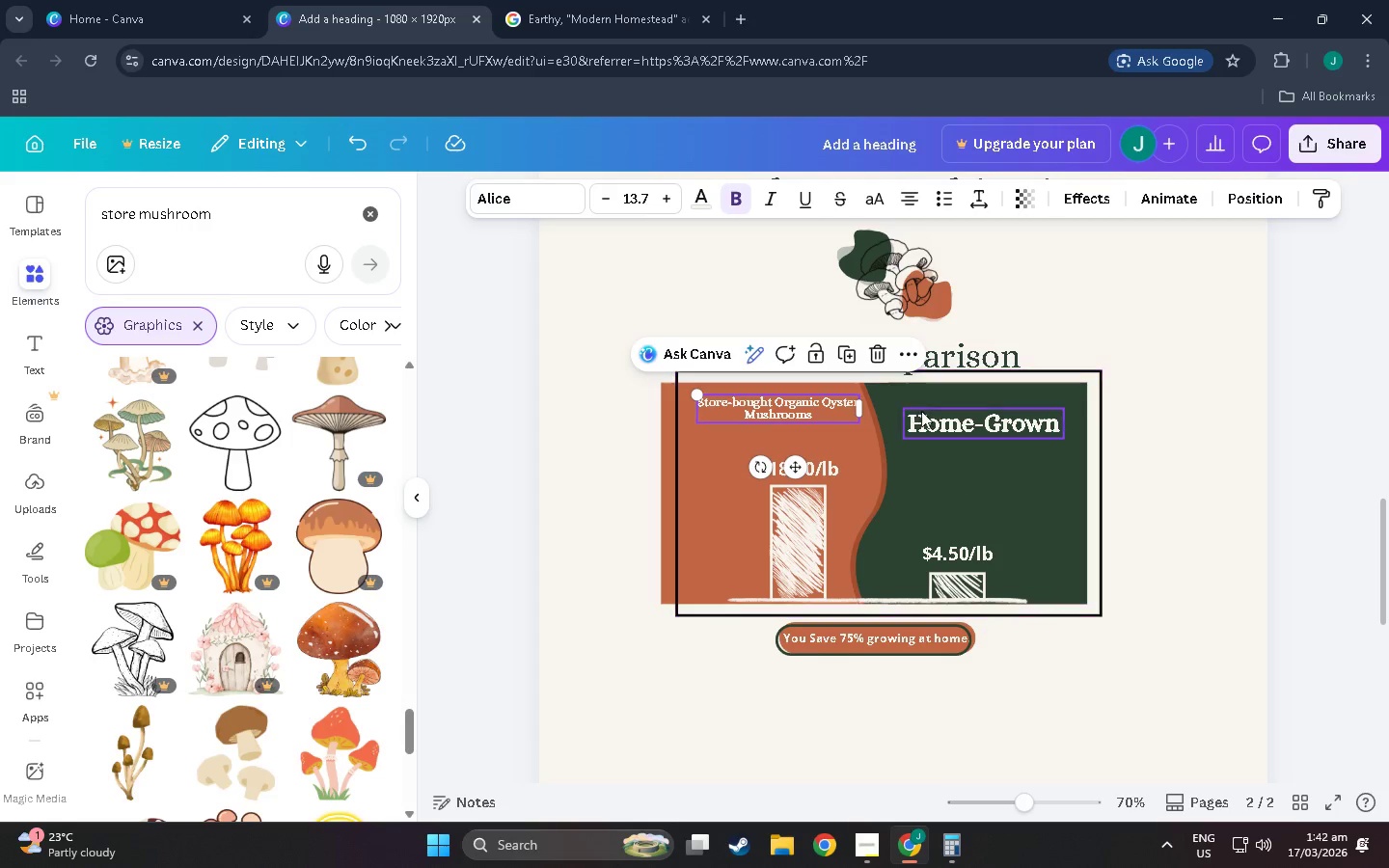 
left_click([945, 418])
 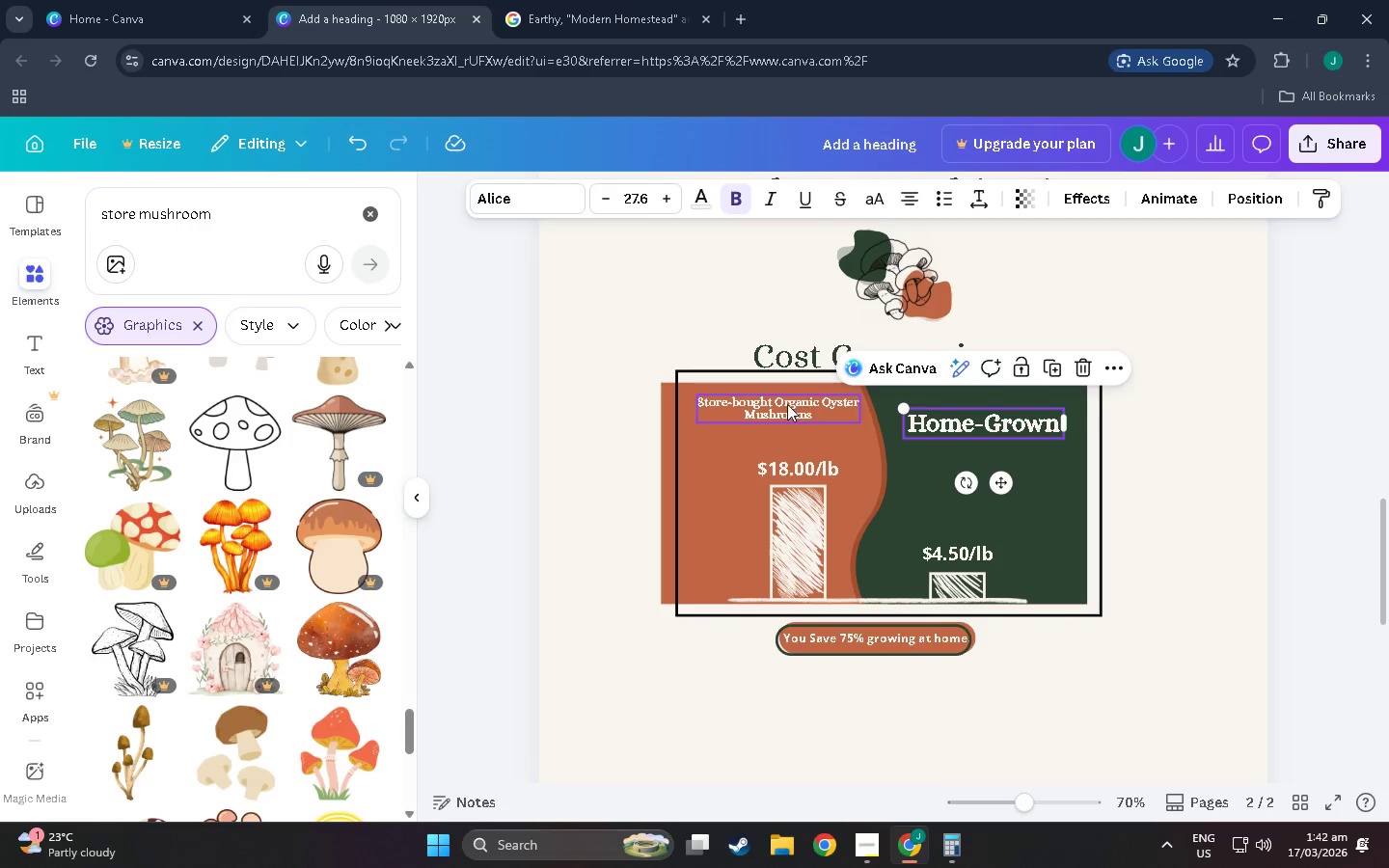 
left_click([783, 404])
 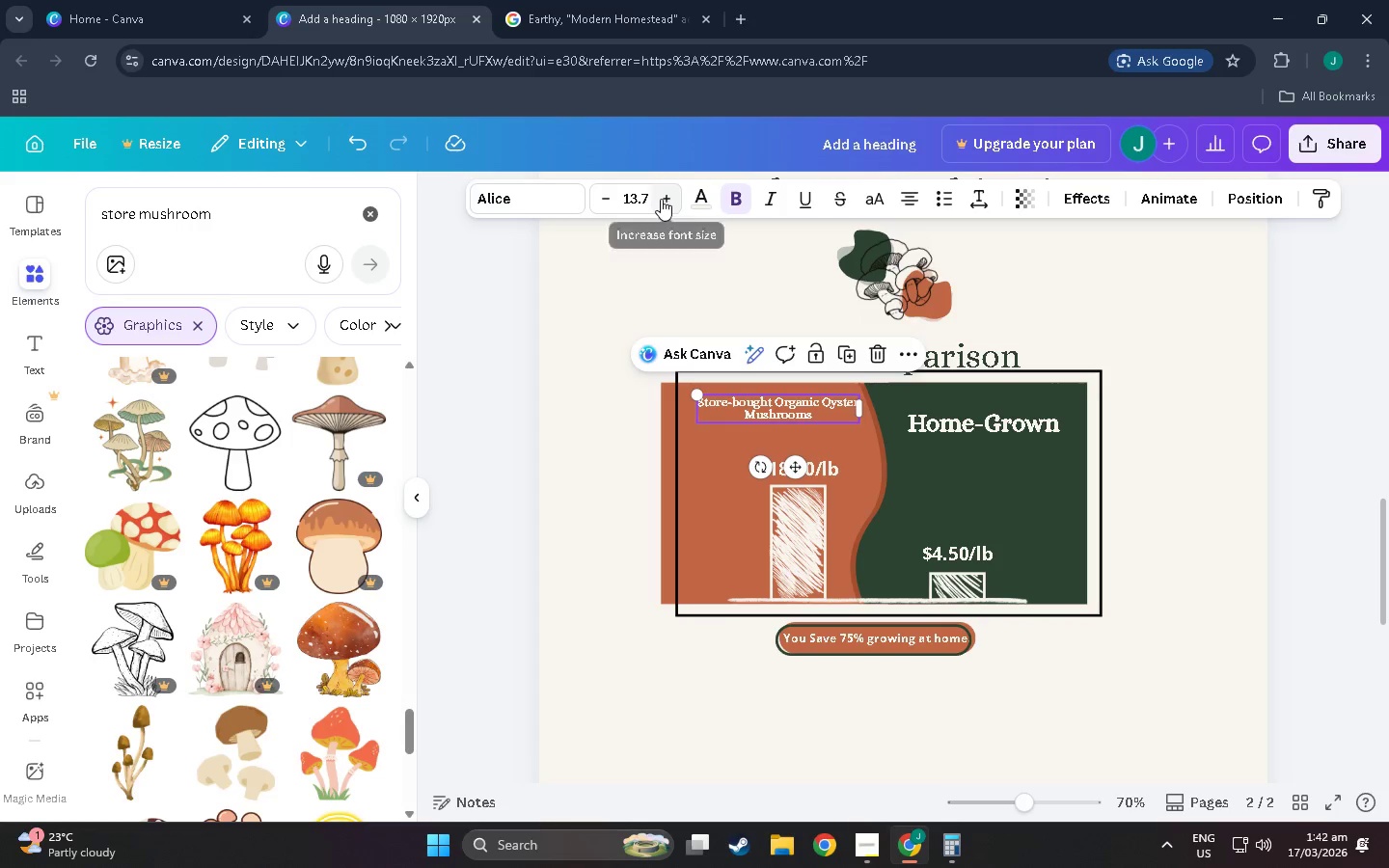 
double_click([661, 199])
 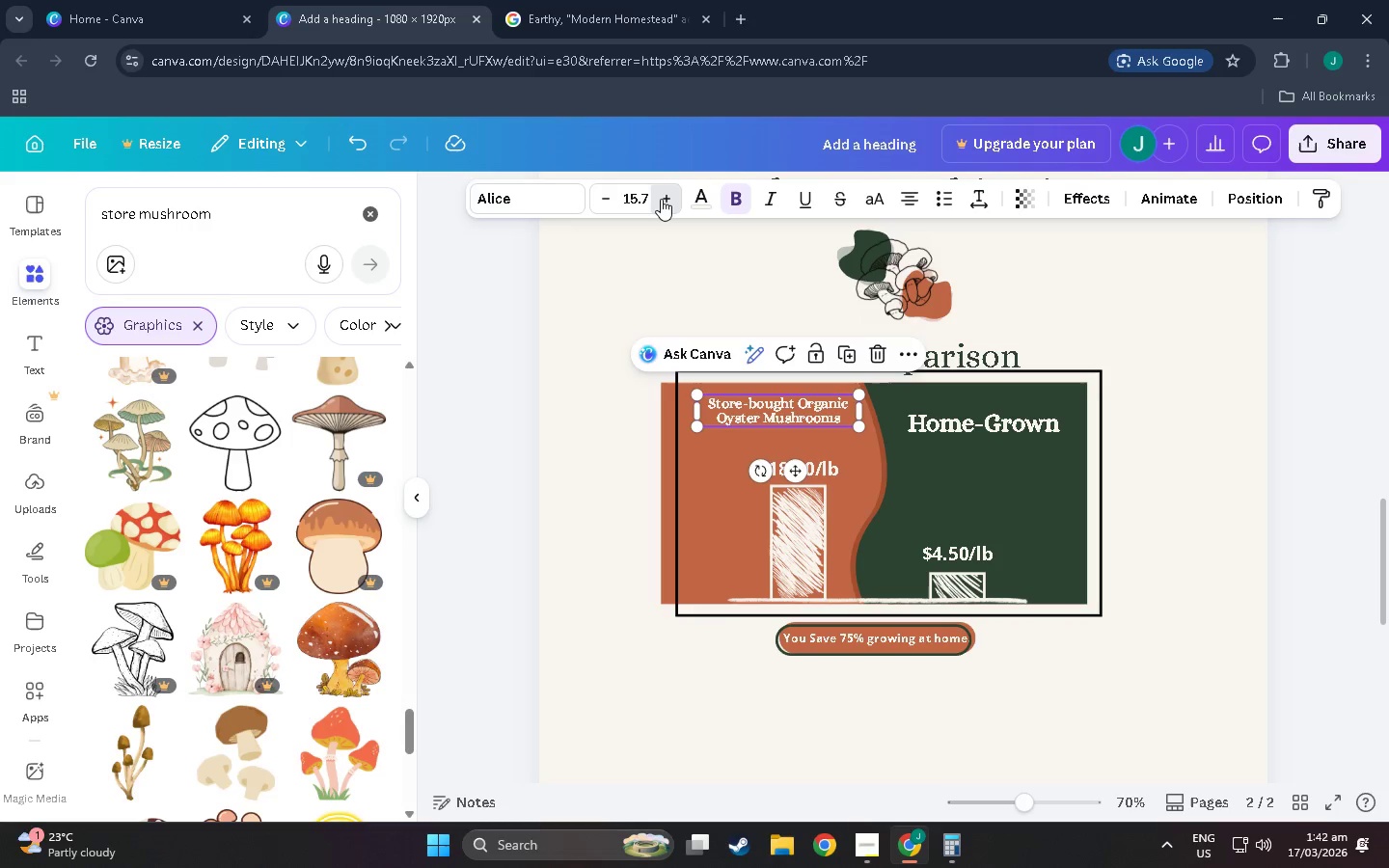 
triple_click([661, 199])
 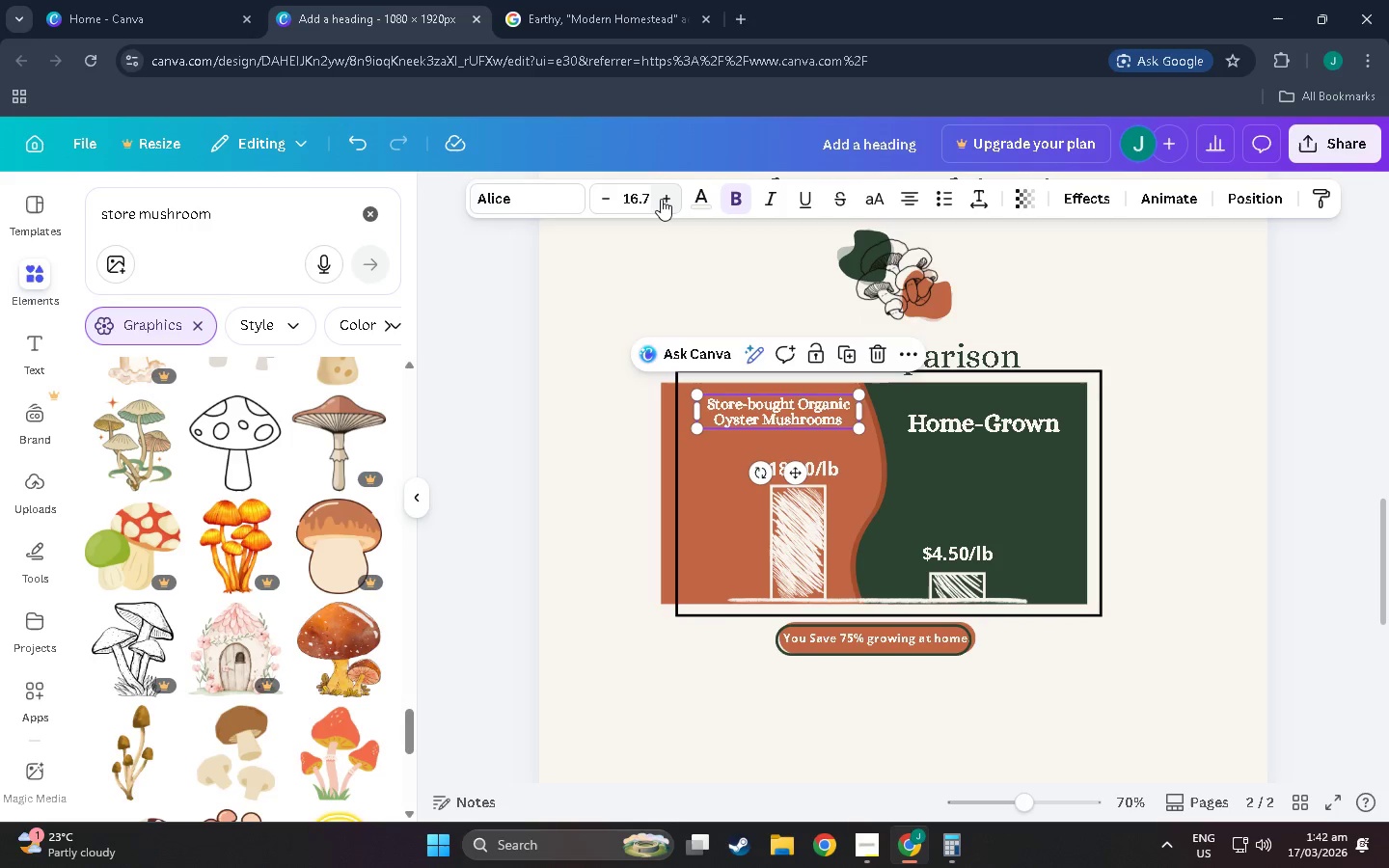 
triple_click([661, 199])
 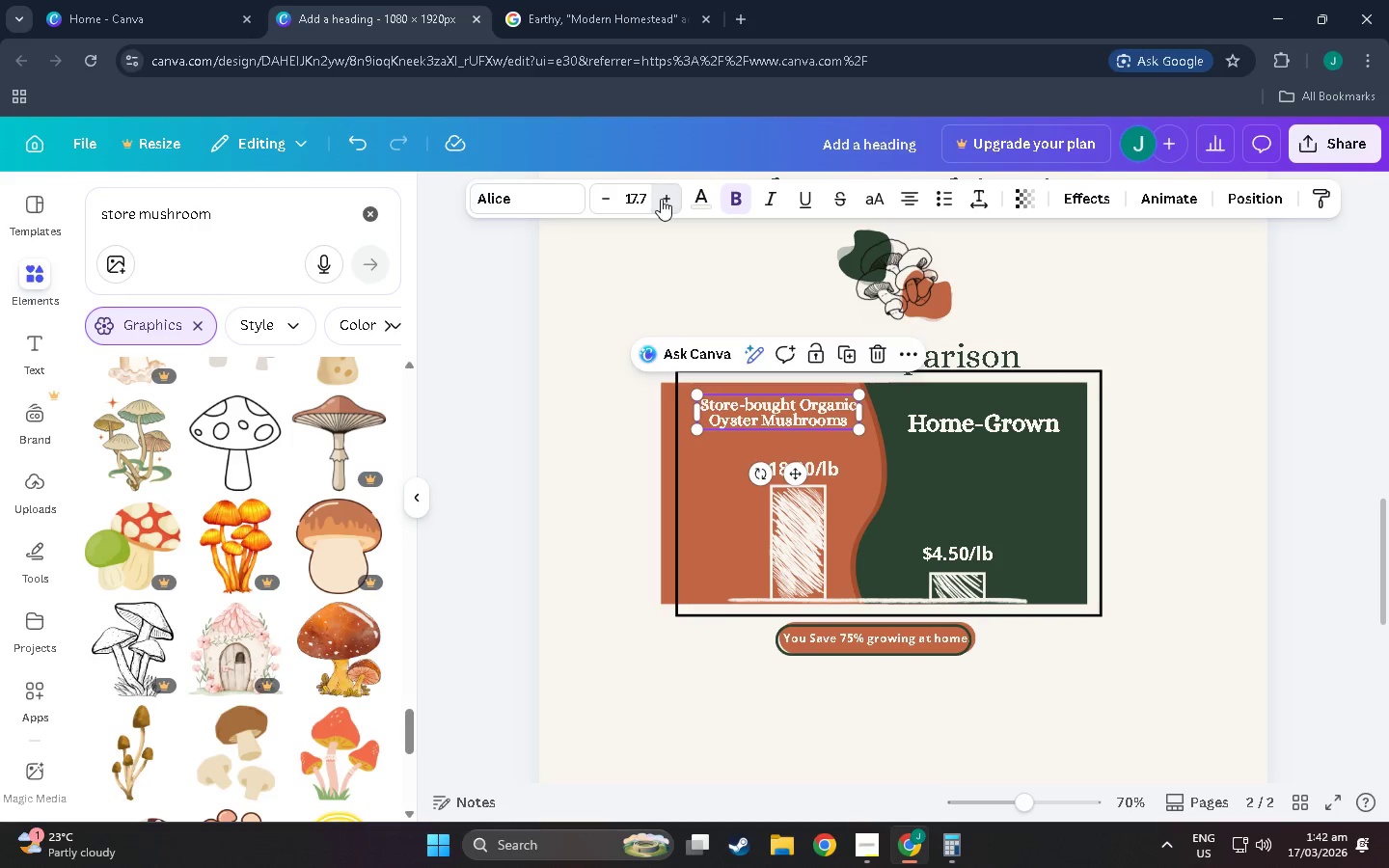 
triple_click([661, 199])
 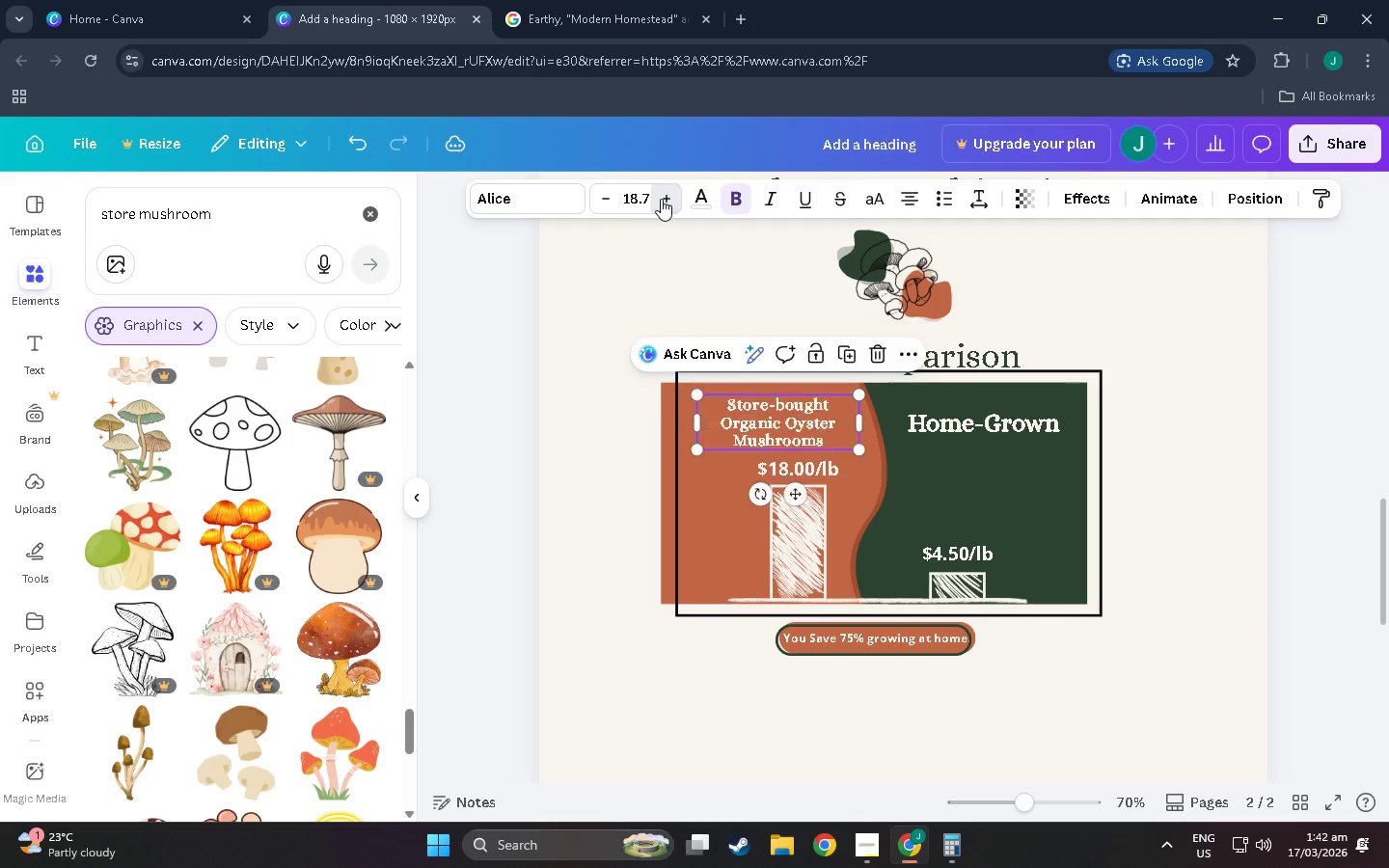 
triple_click([661, 199])
 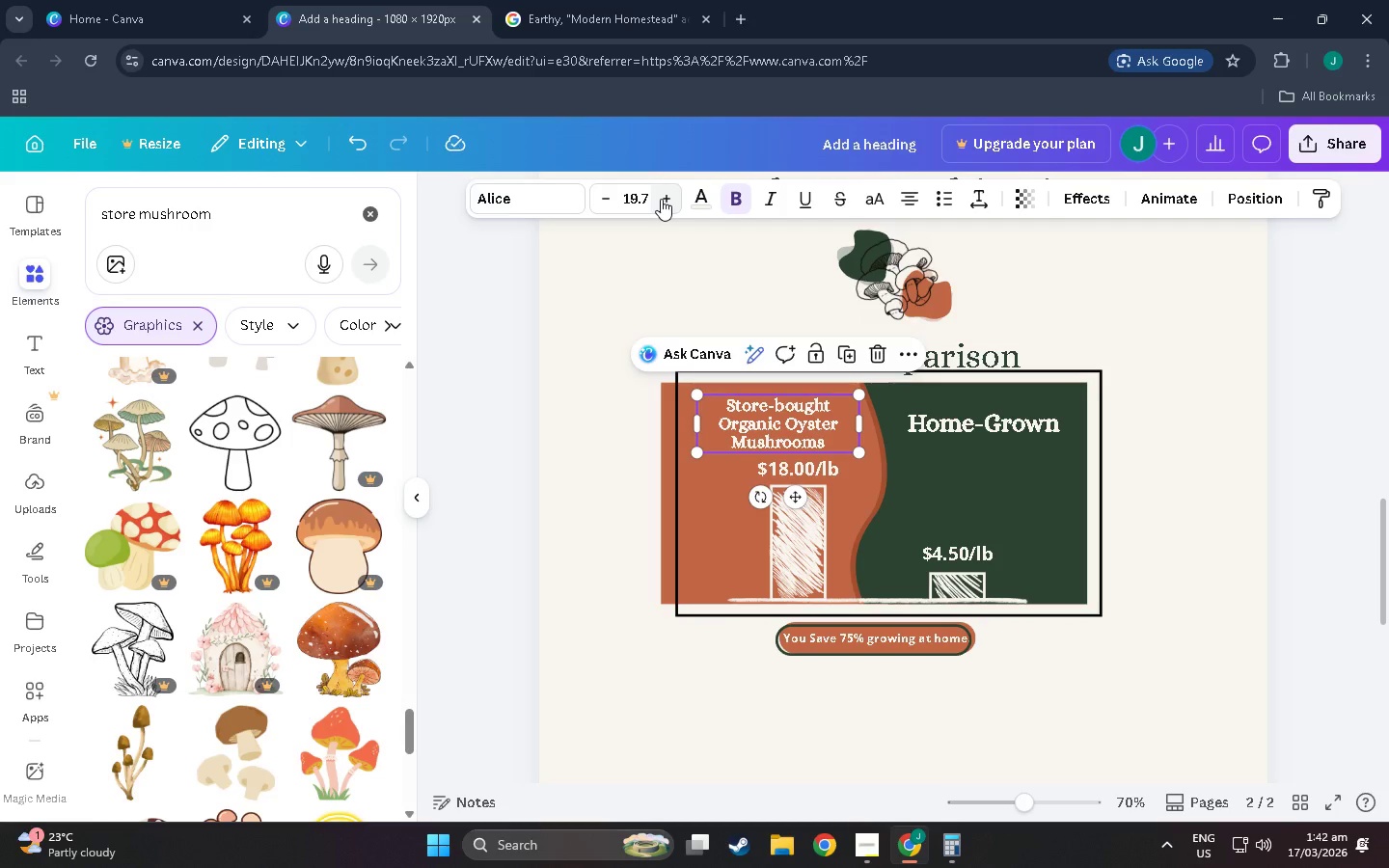 
left_click([661, 199])
 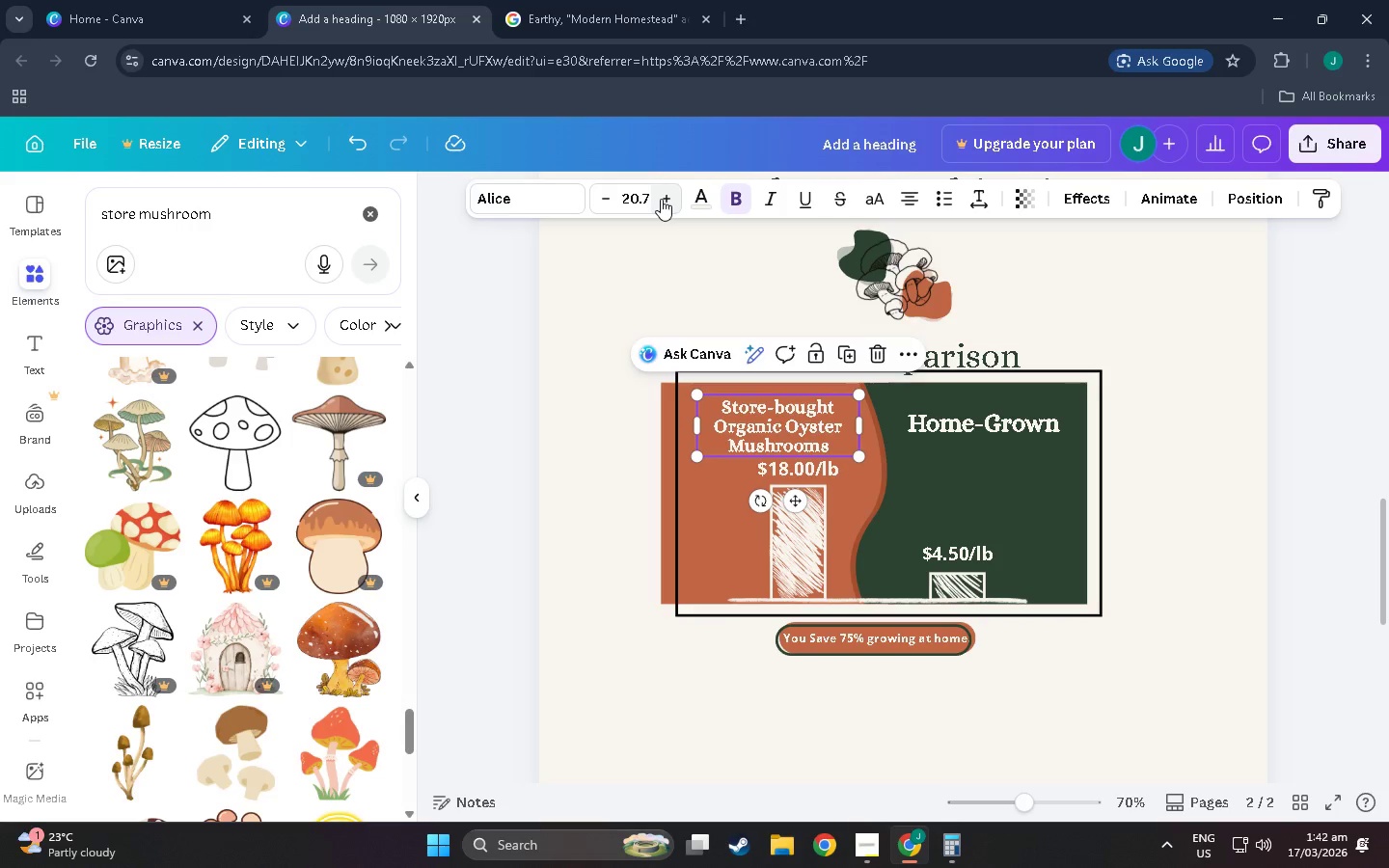 
left_click([661, 199])
 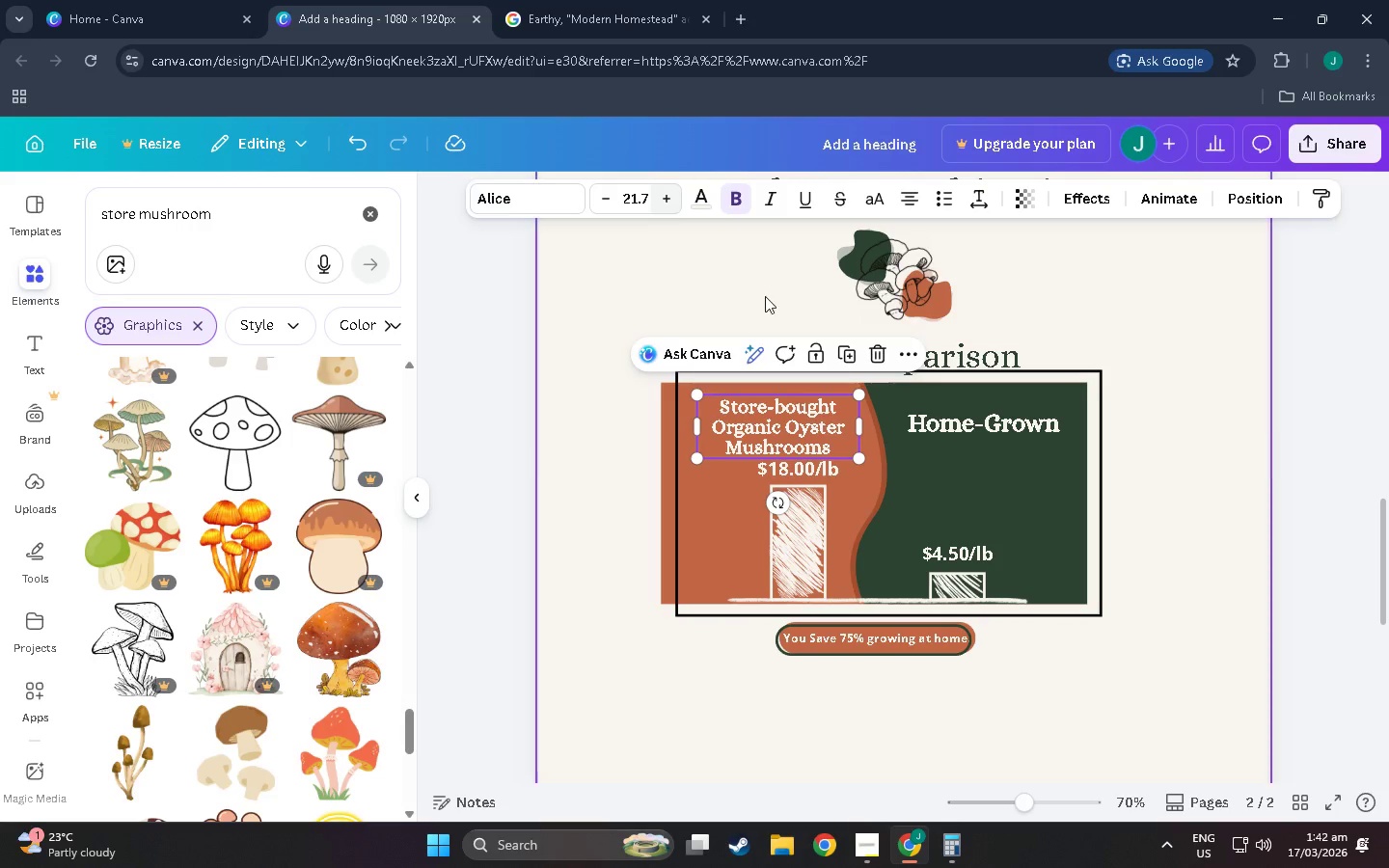 
left_click([1128, 474])
 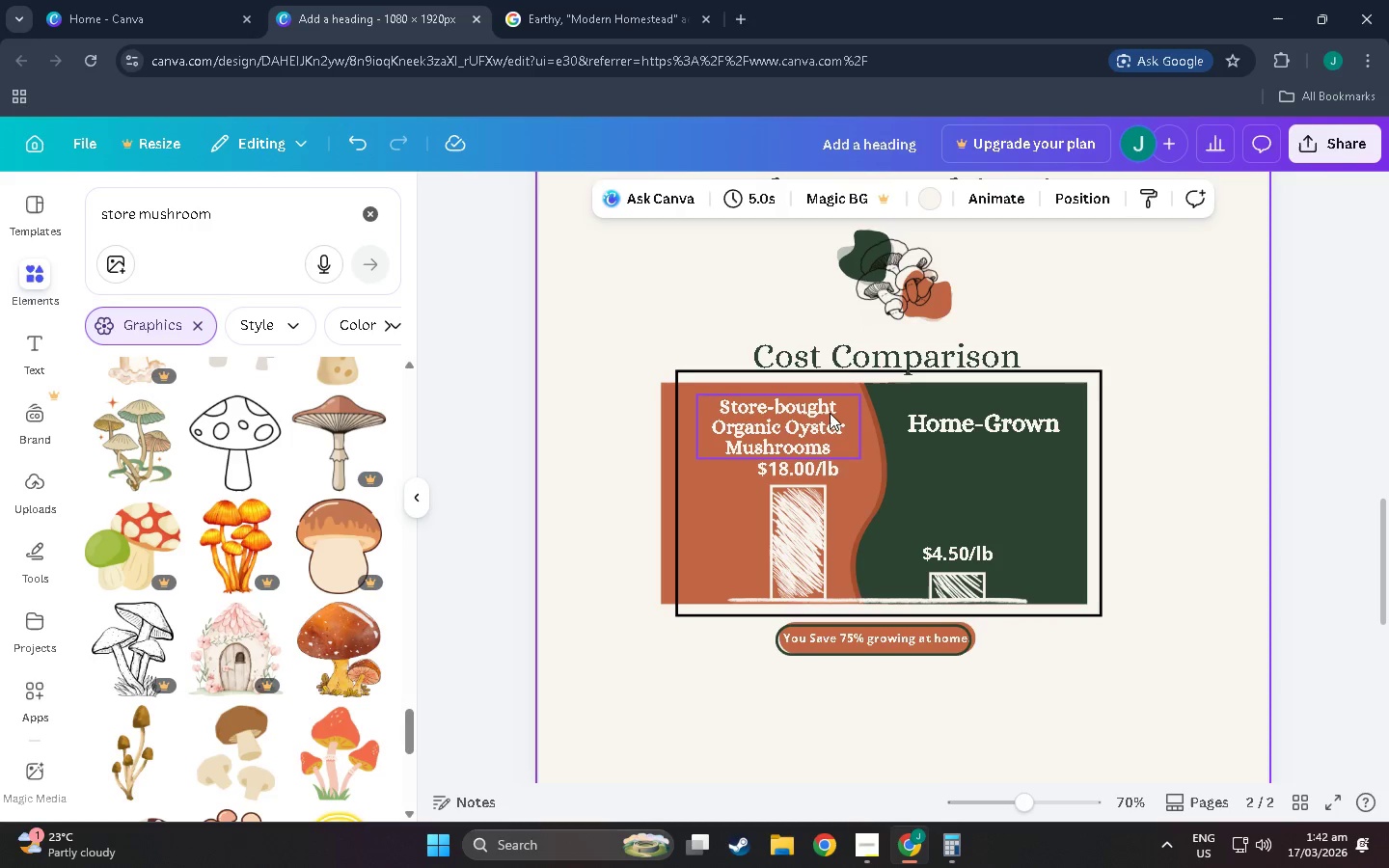 
left_click_drag(start_coordinate=[805, 425], to_coordinate=[793, 420])
 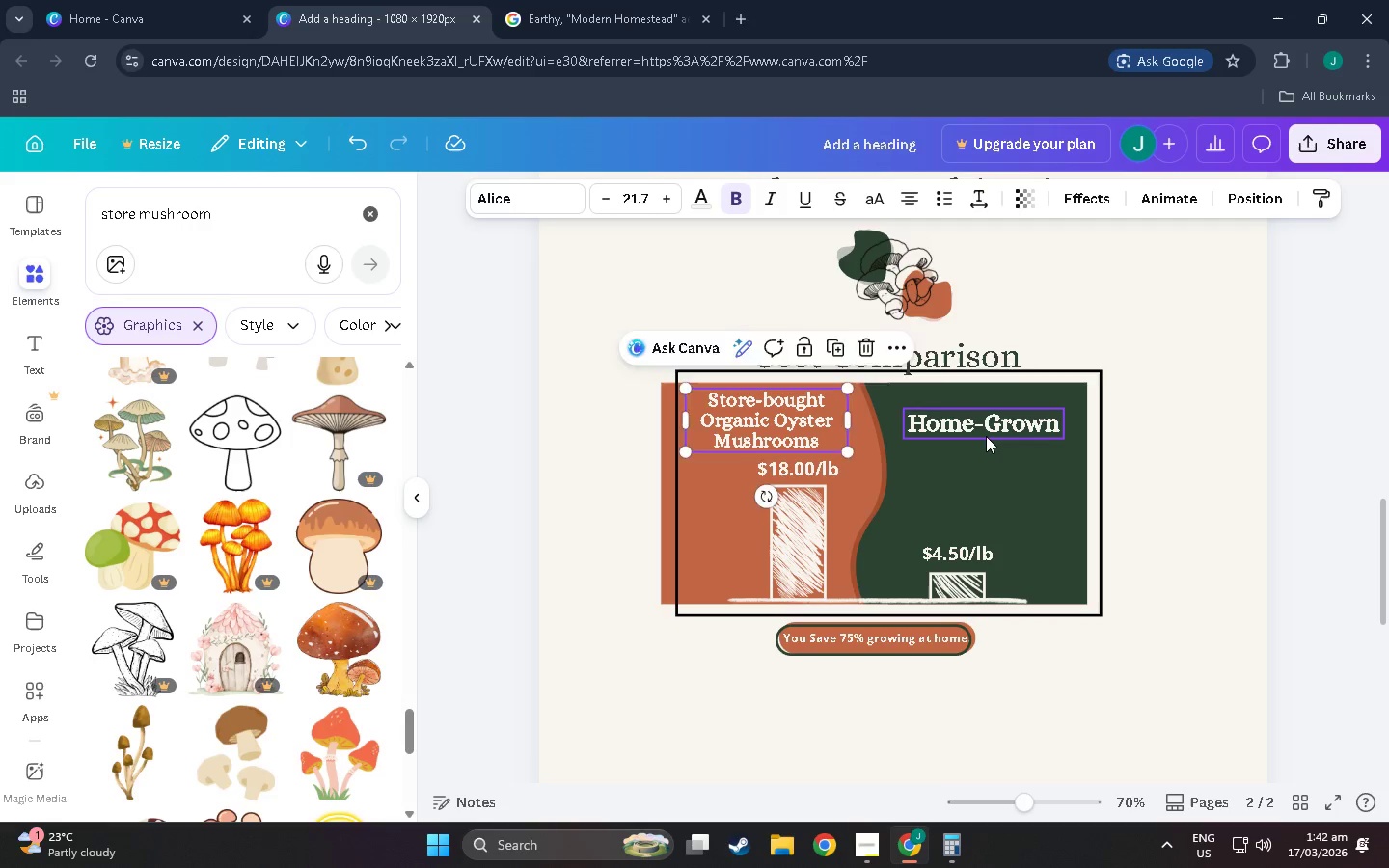 
left_click([986, 436])
 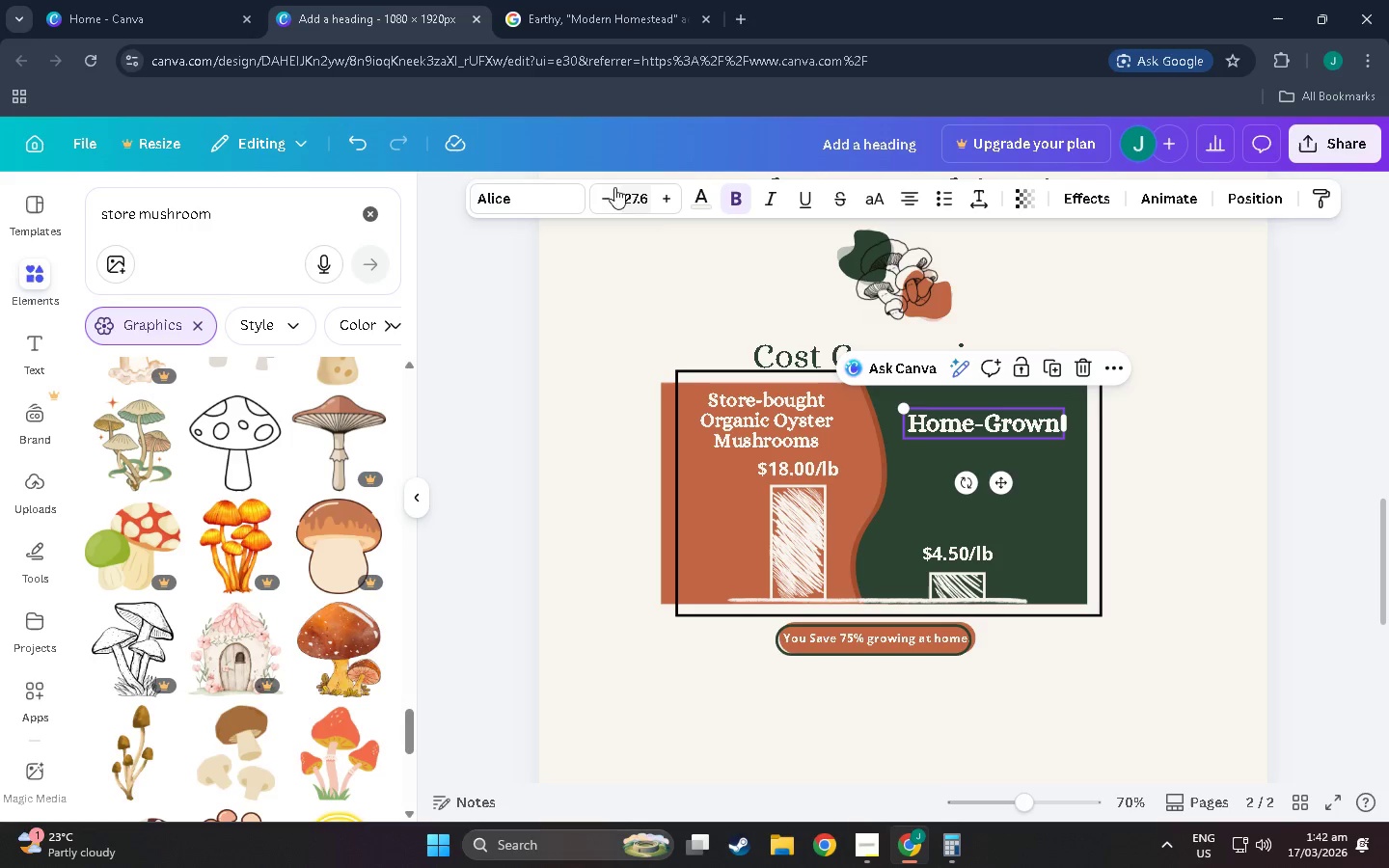 
double_click([614, 194])
 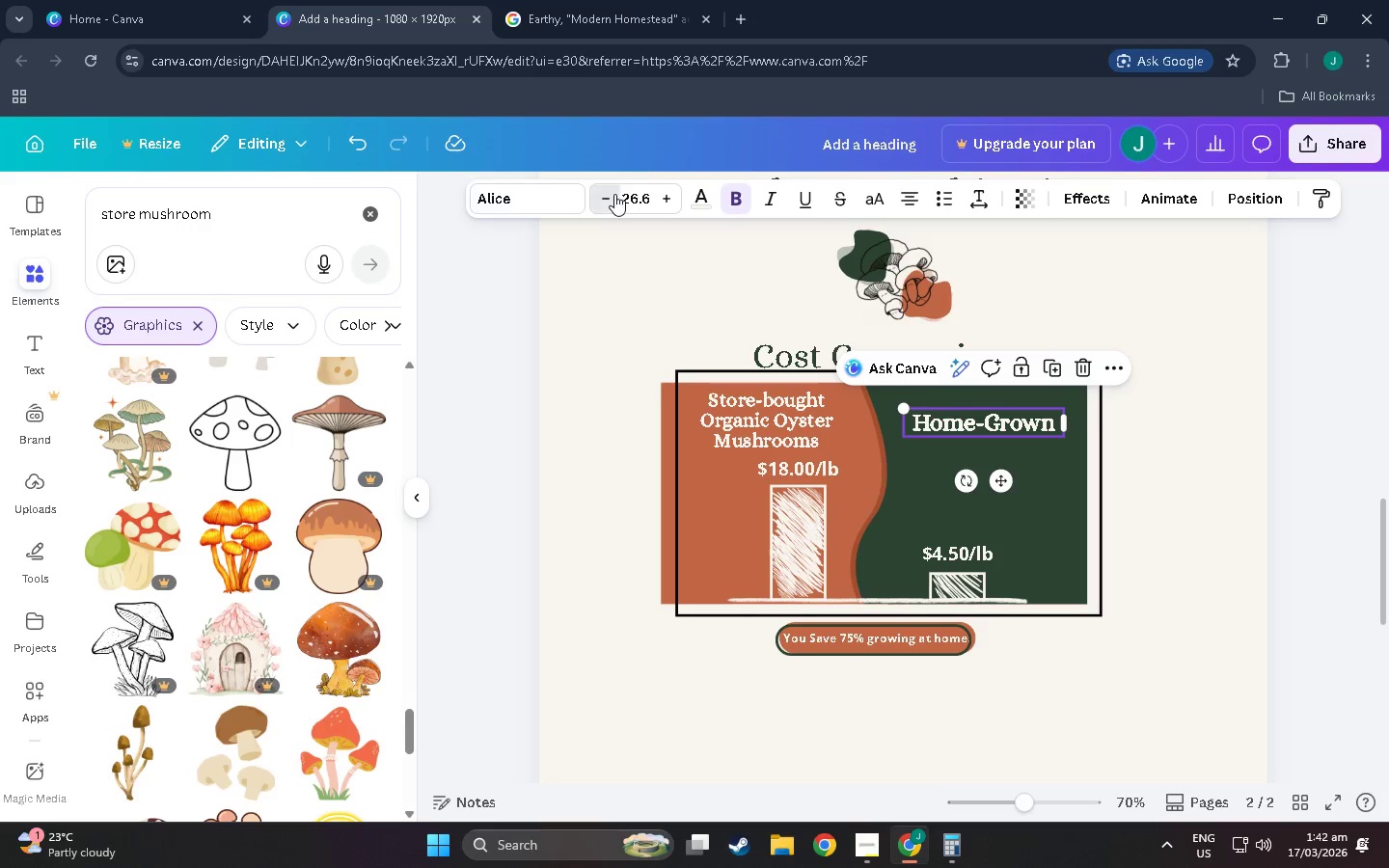 
triple_click([614, 194])
 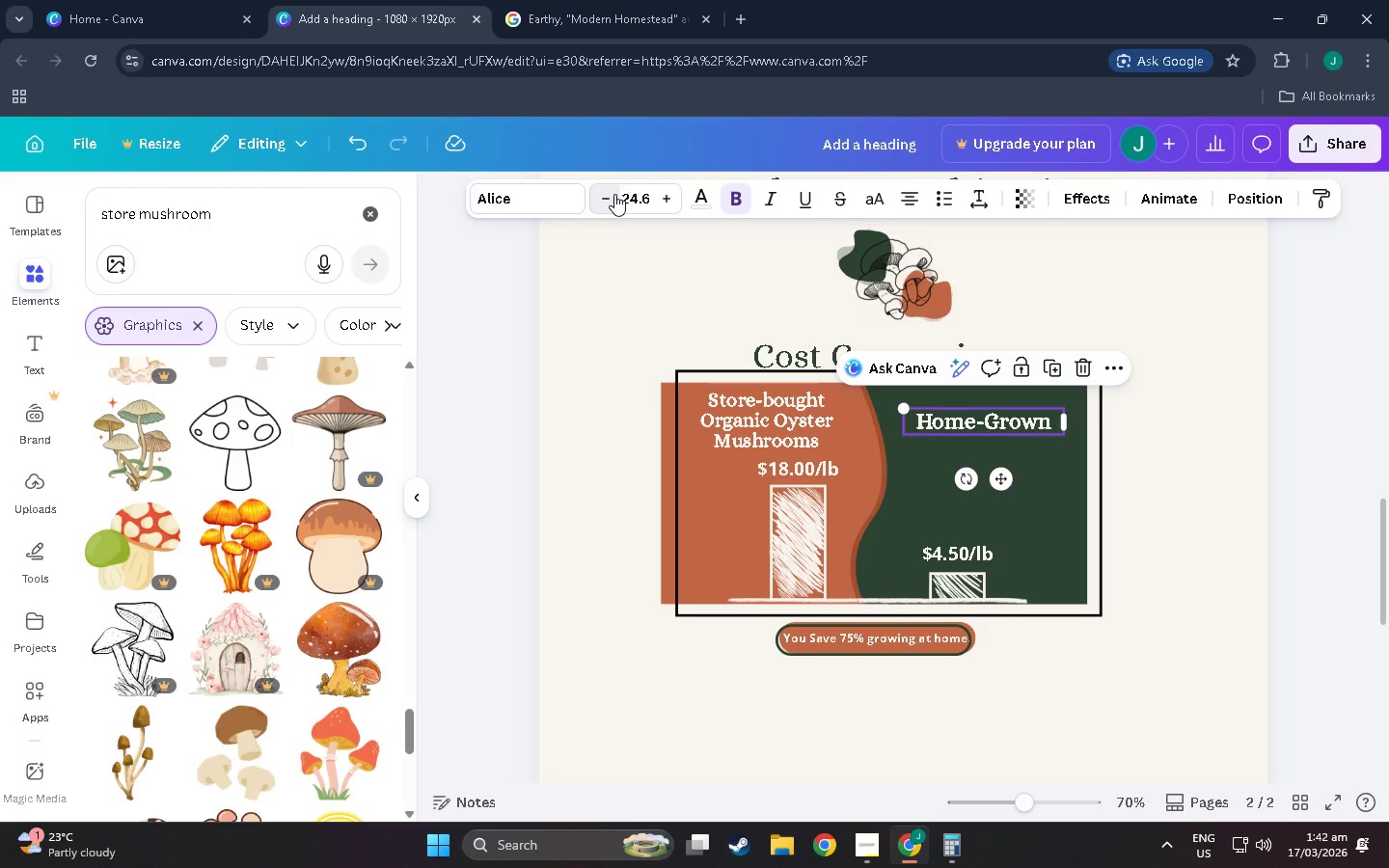 
triple_click([614, 194])
 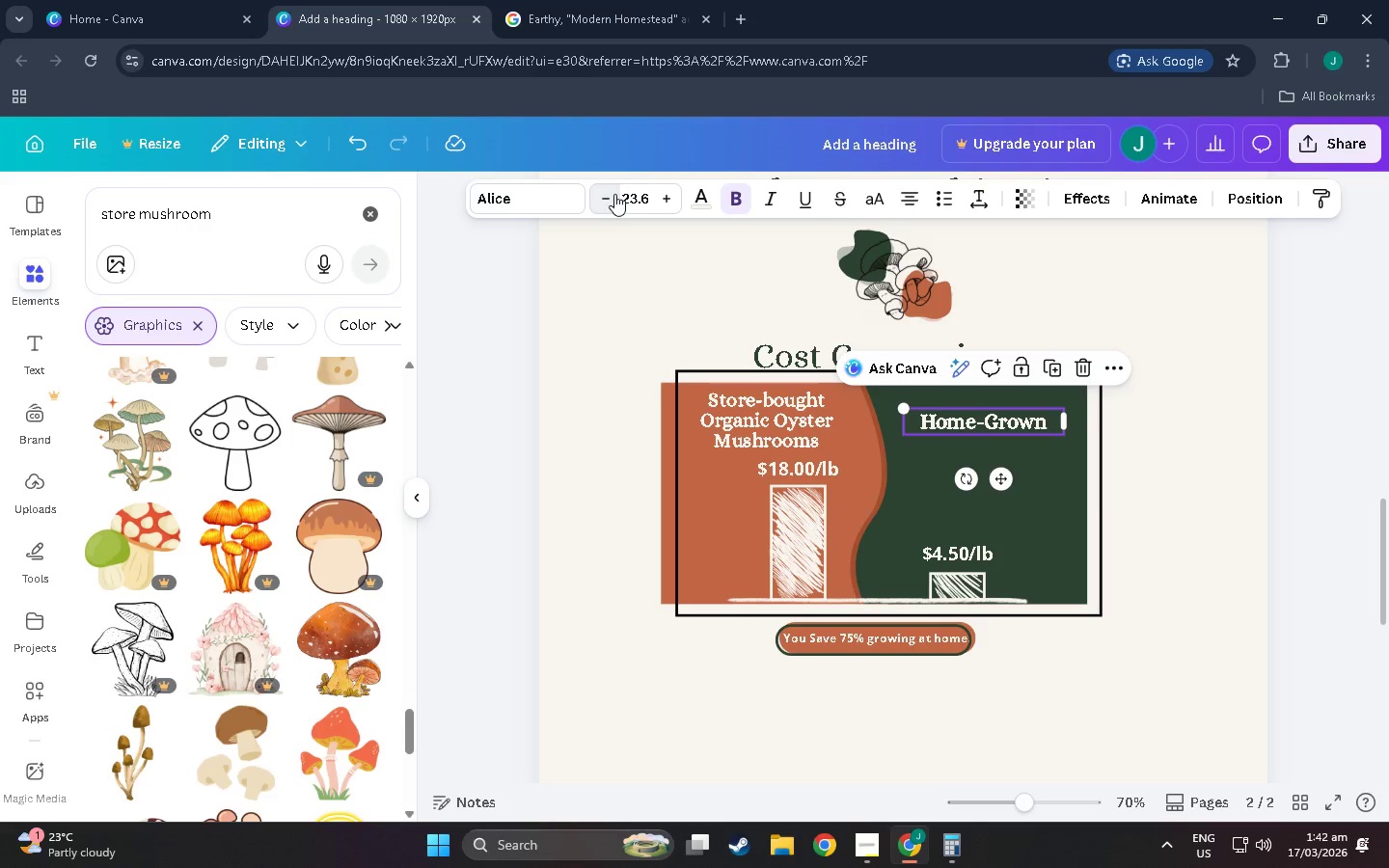 
triple_click([614, 194])
 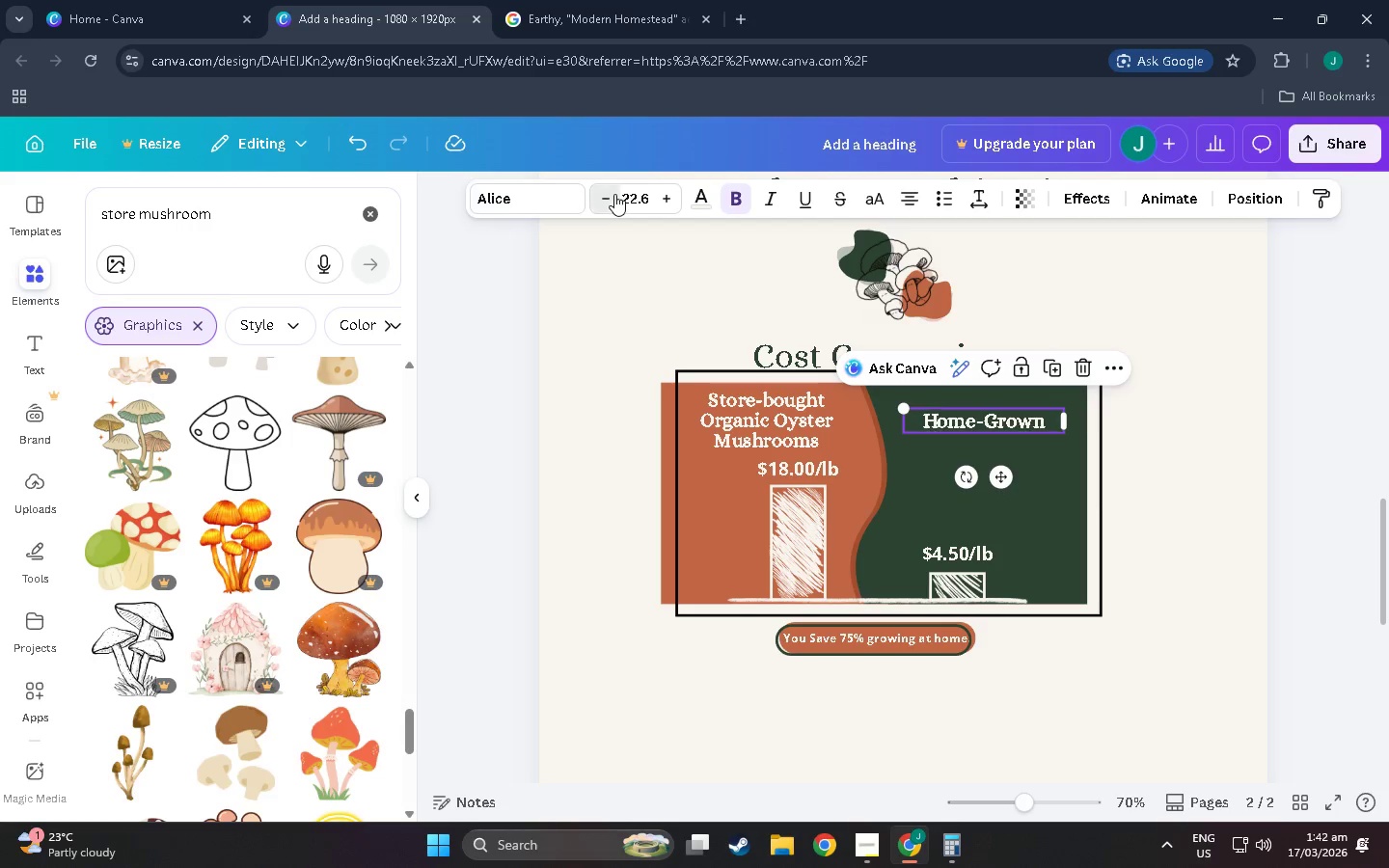 
triple_click([614, 194])
 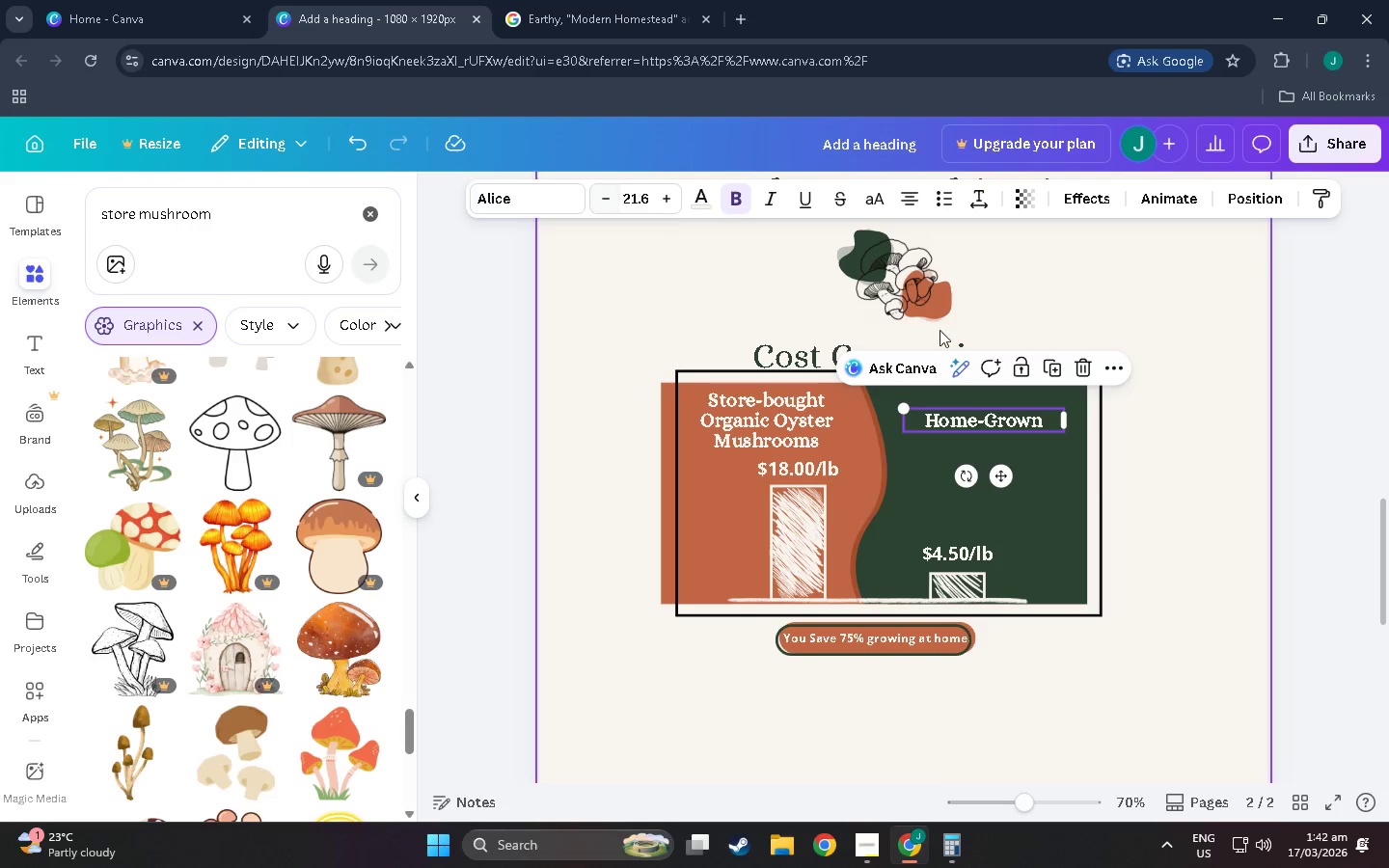 
left_click([1193, 412])
 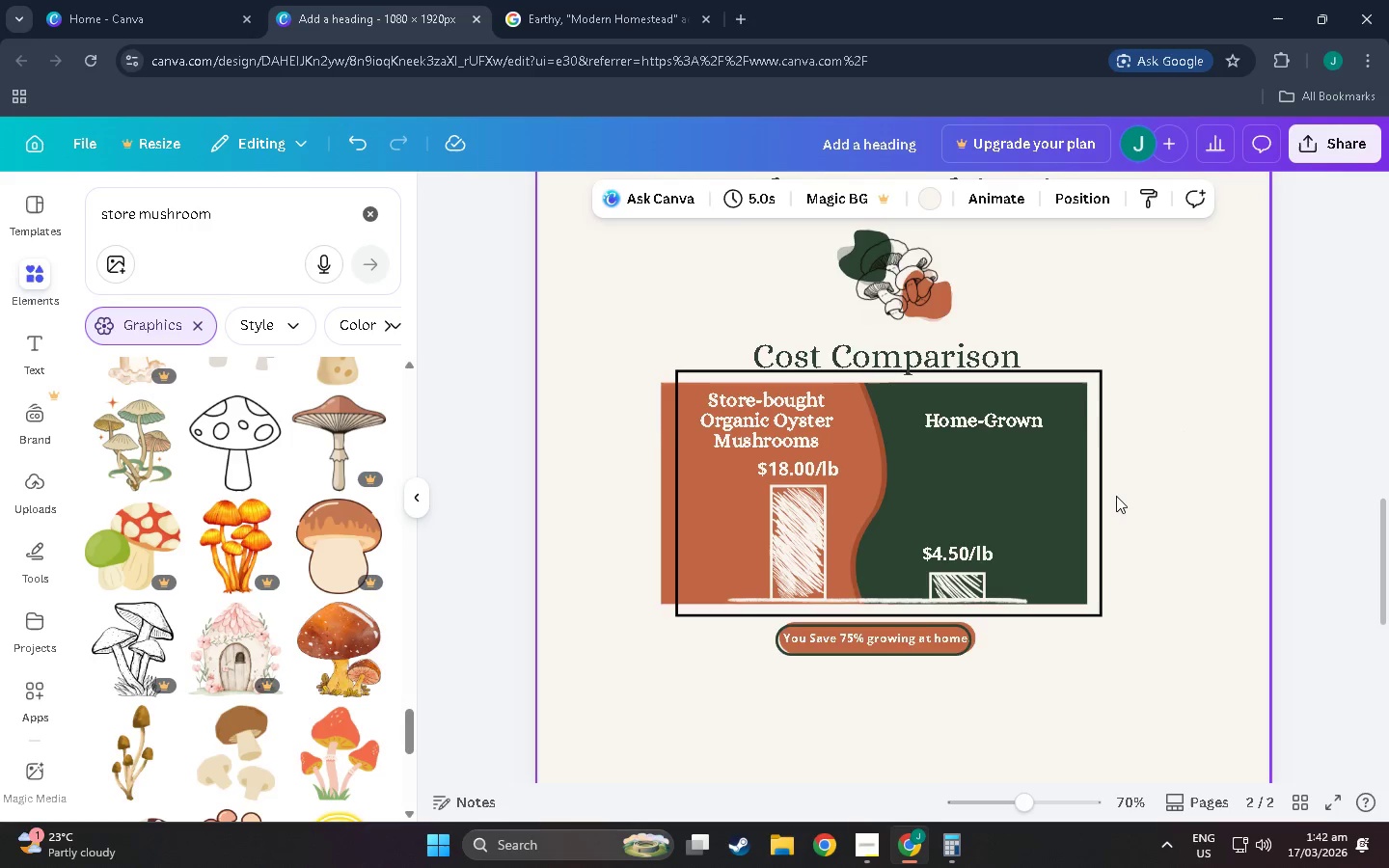 
scroll: coordinate [1076, 531], scroll_direction: down, amount: 1.0
 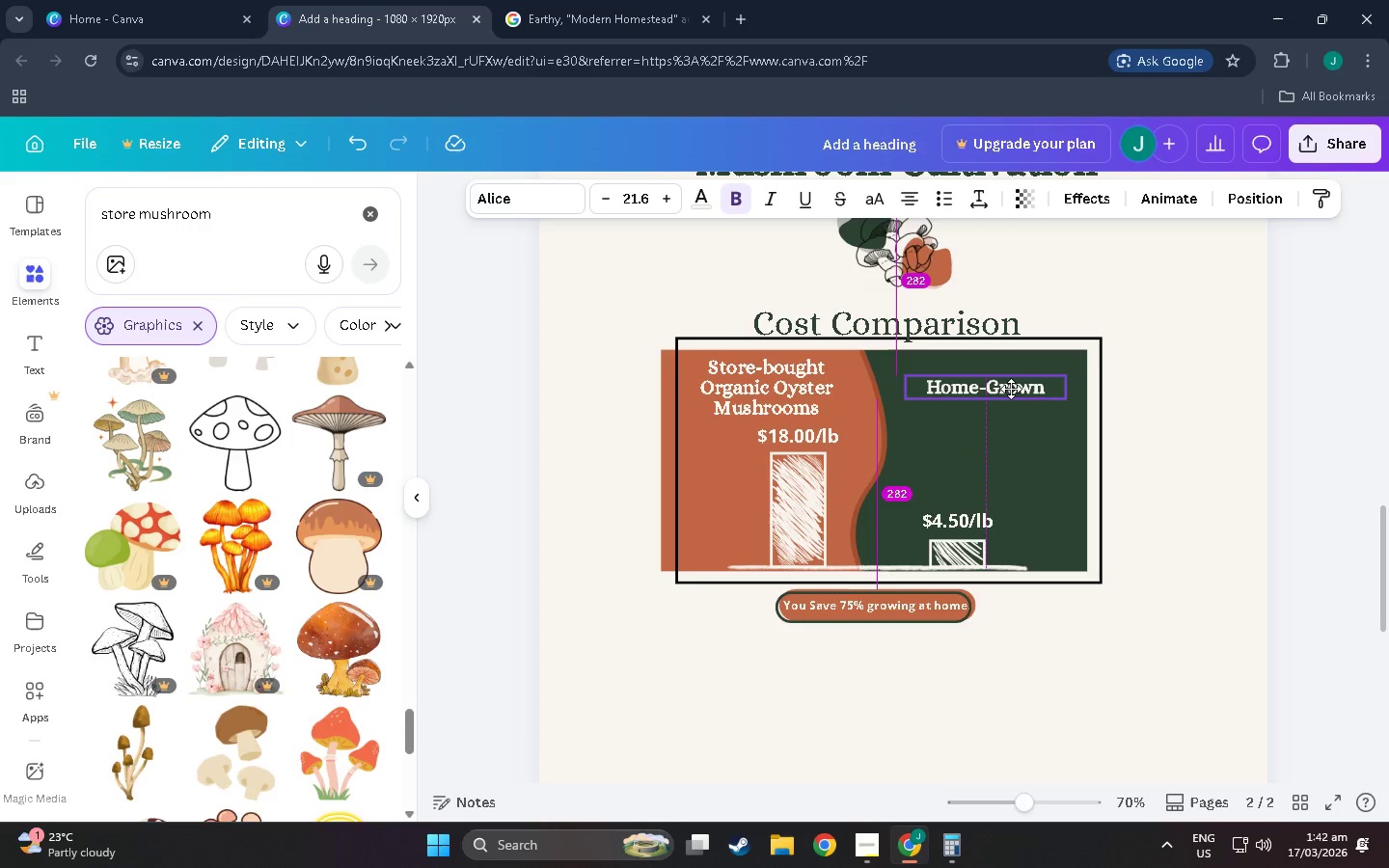 
wait(7.02)
 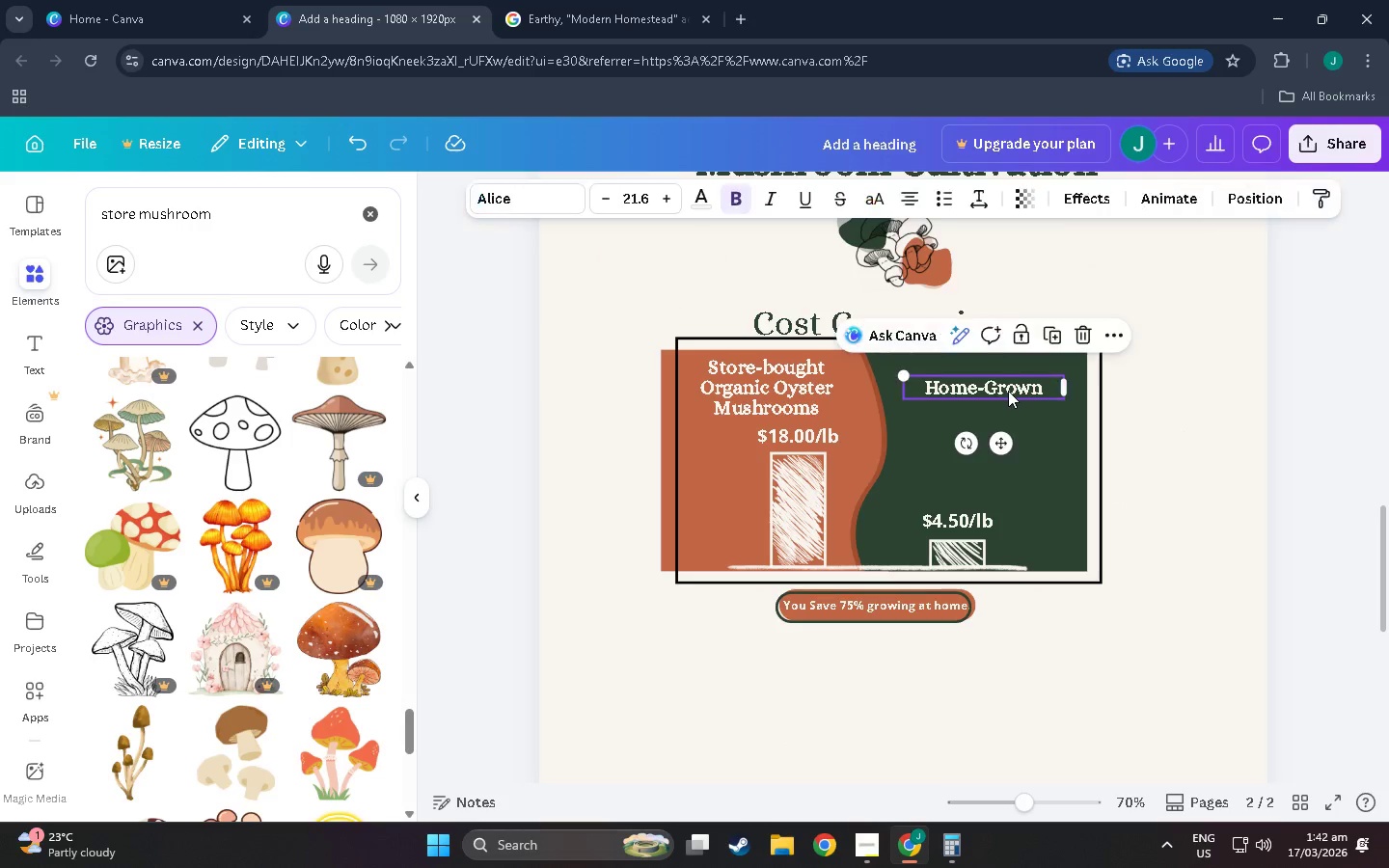 
left_click([1204, 421])
 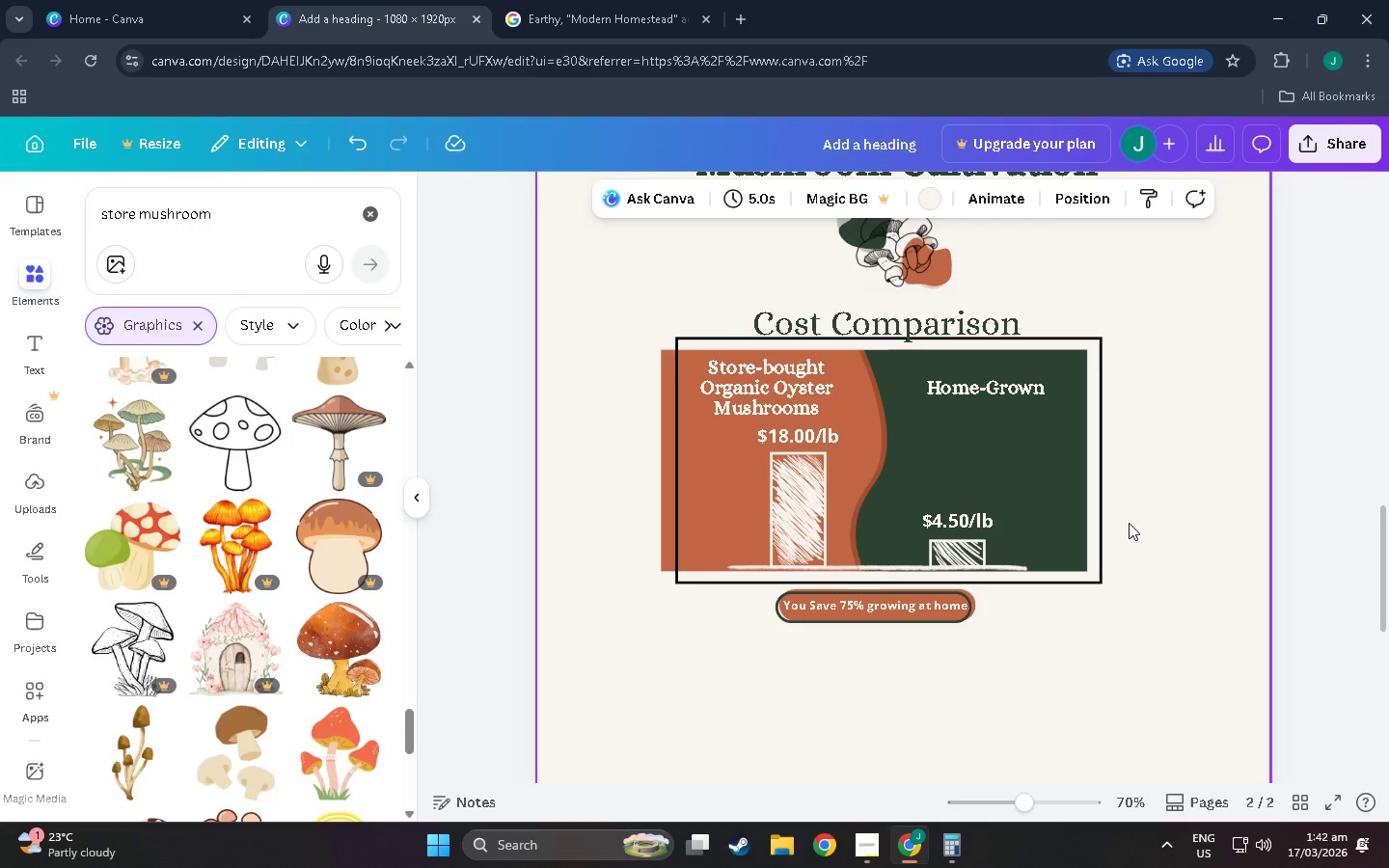 
scroll: coordinate [1058, 514], scroll_direction: down, amount: 4.0
 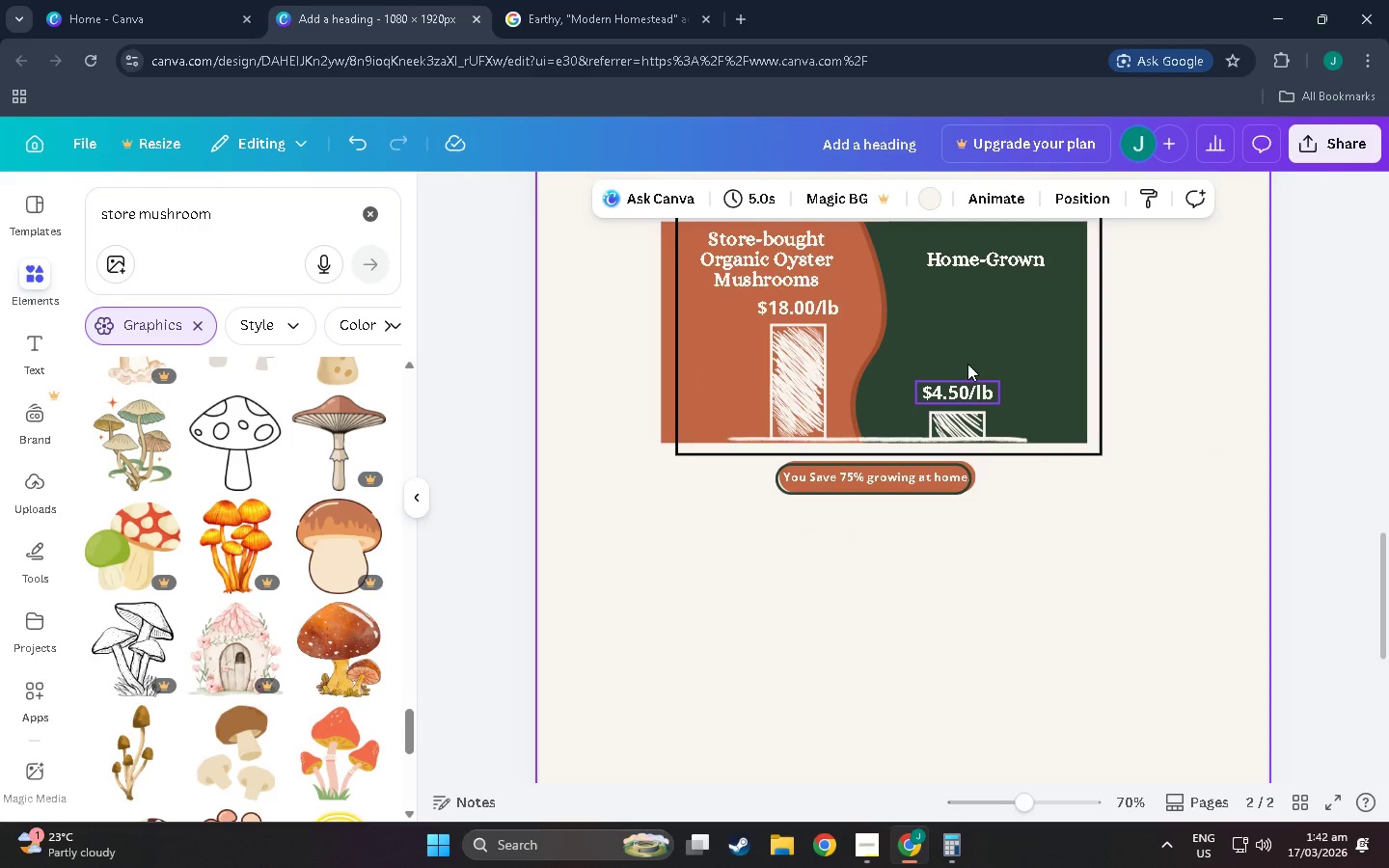 
left_click([971, 318])
 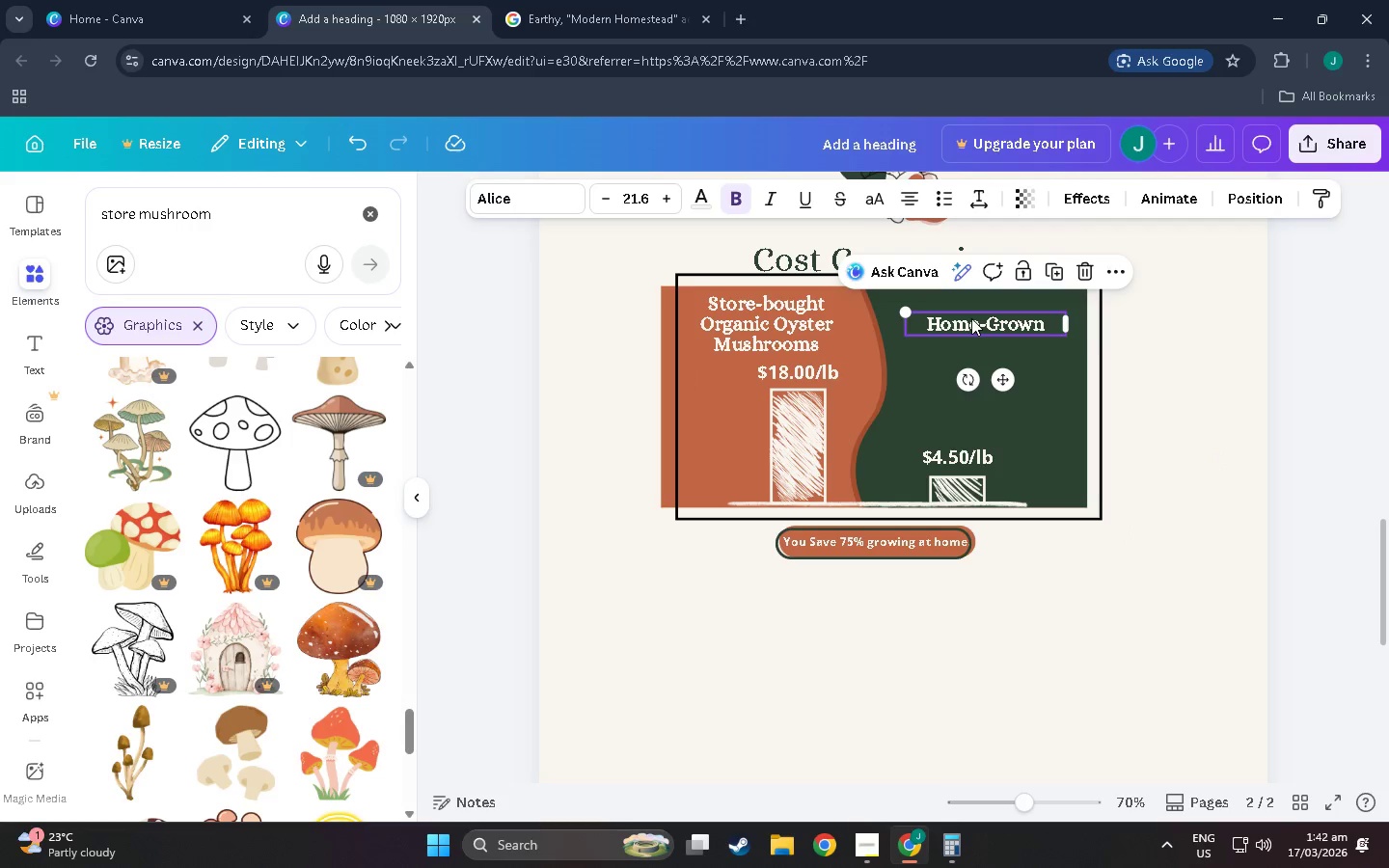 
scroll: coordinate [960, 294], scroll_direction: up, amount: 2.0
 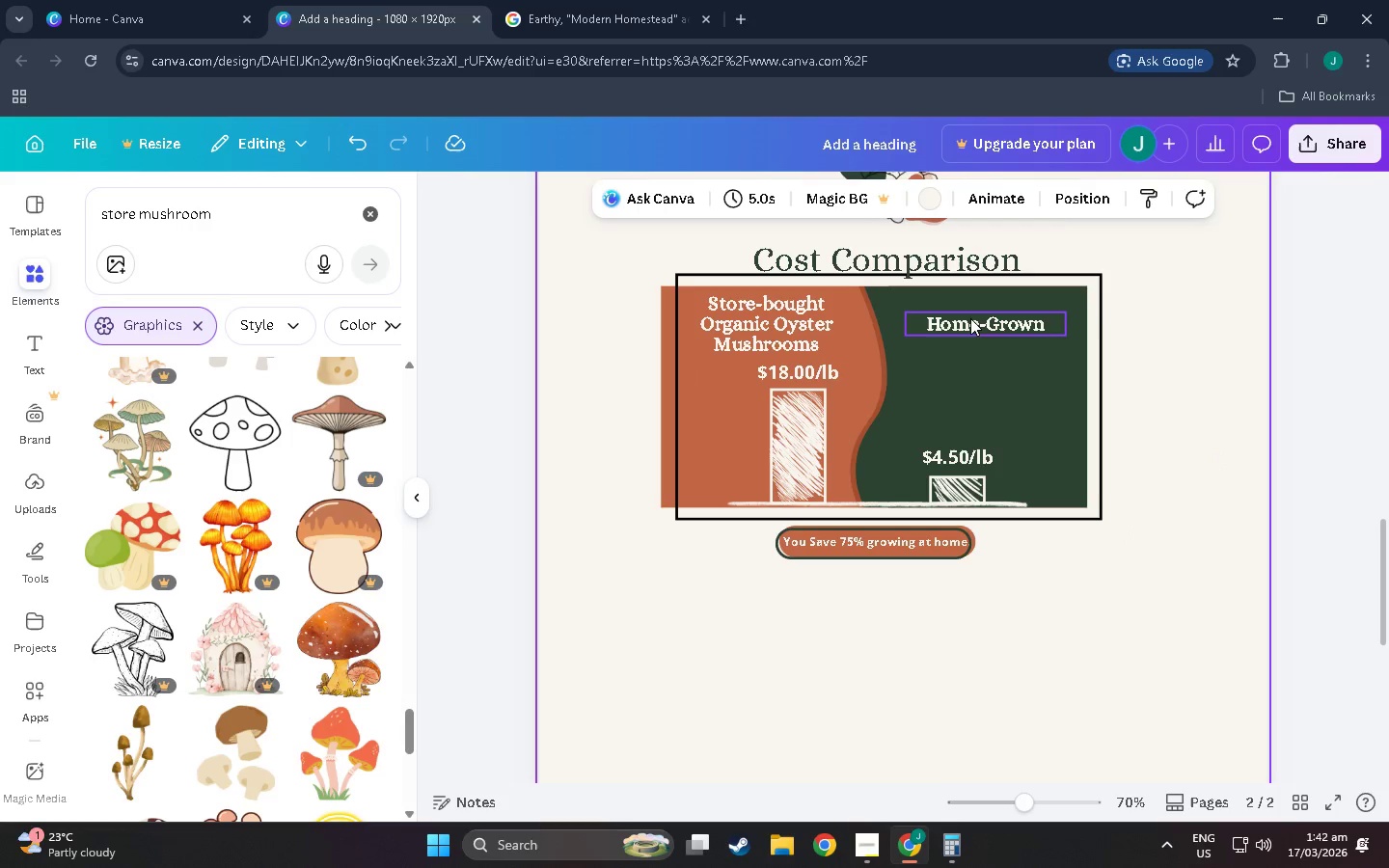 
key(Control+C)
 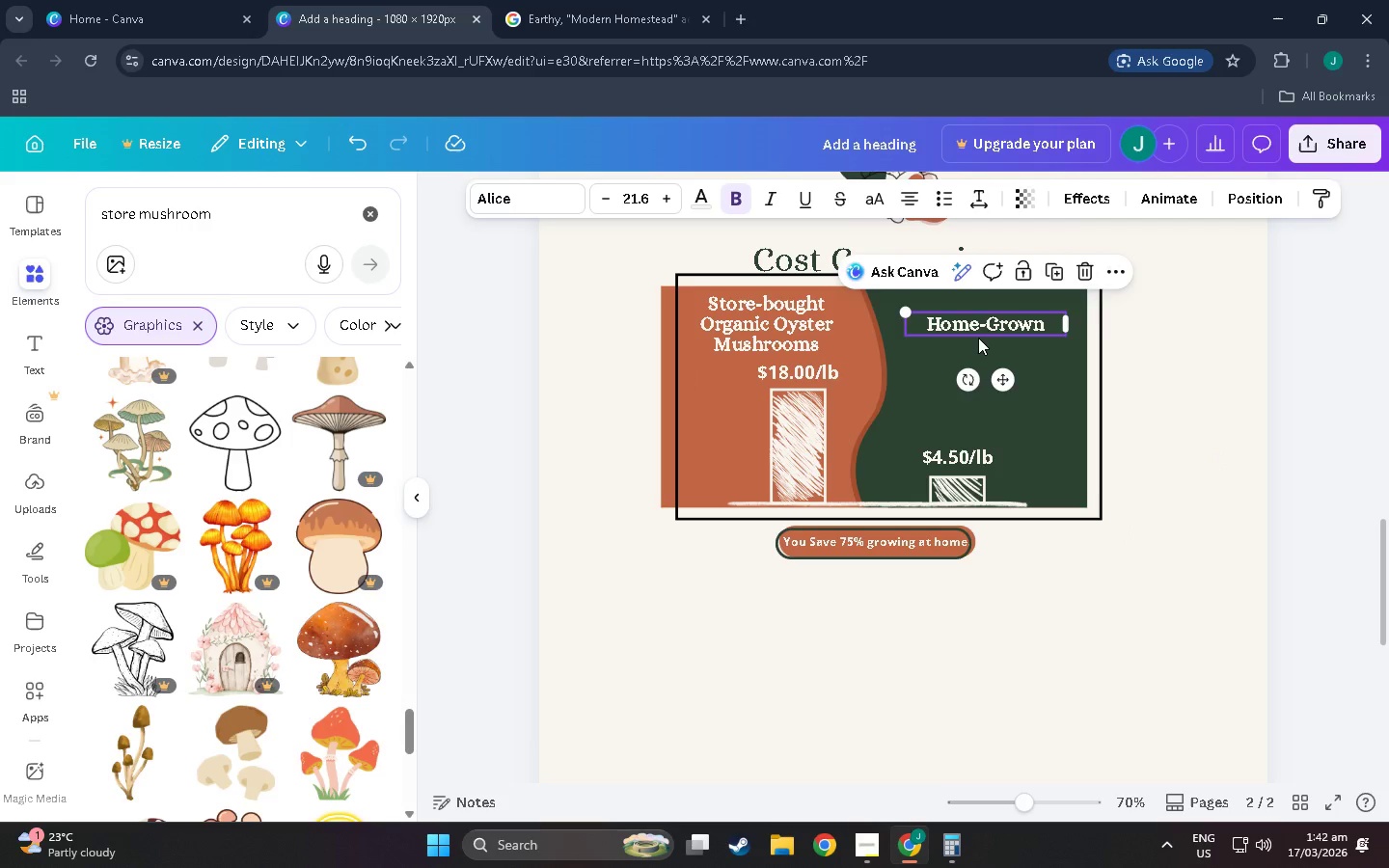 
key(Control+V)
 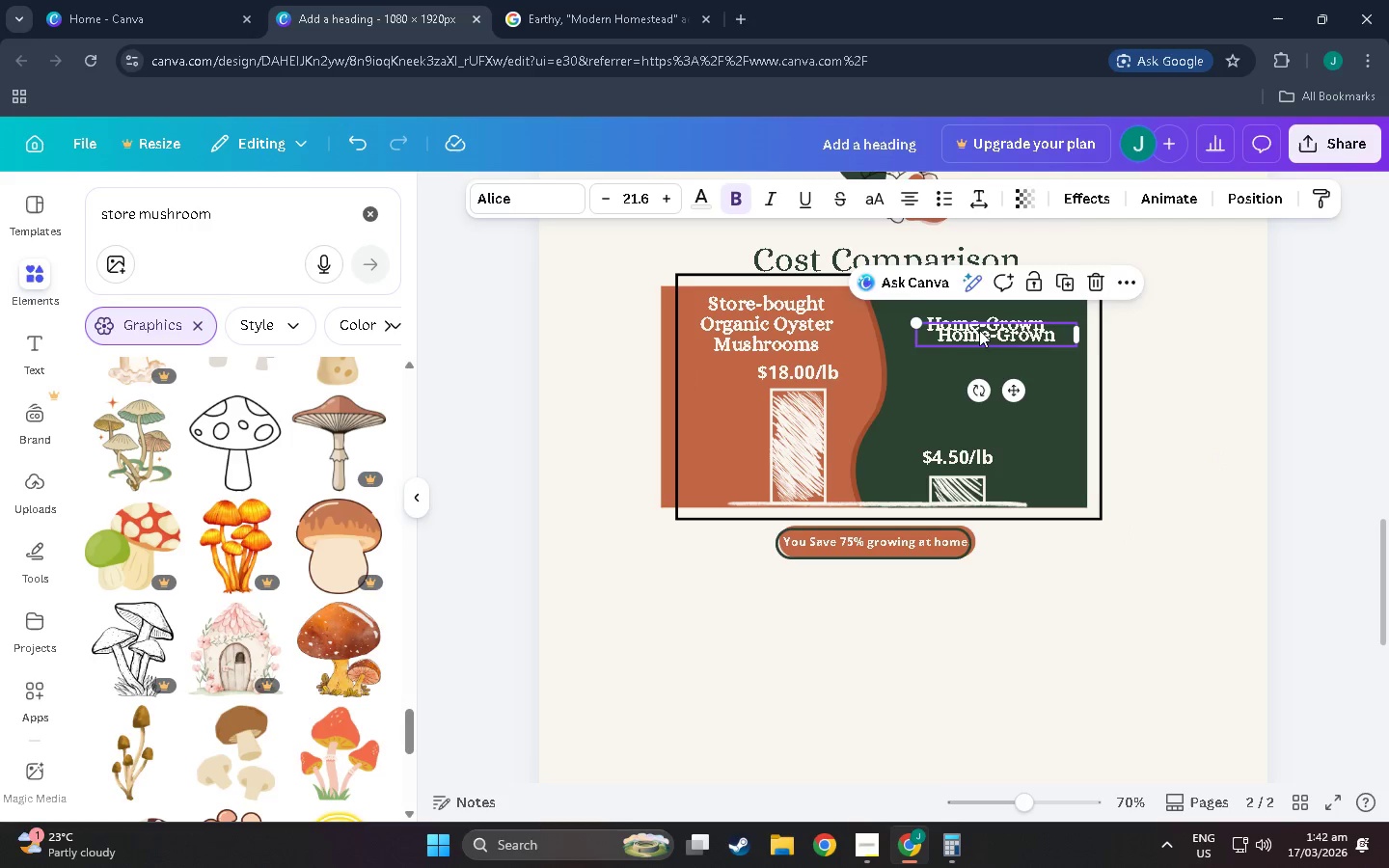 
left_click_drag(start_coordinate=[980, 333], to_coordinate=[967, 341])
 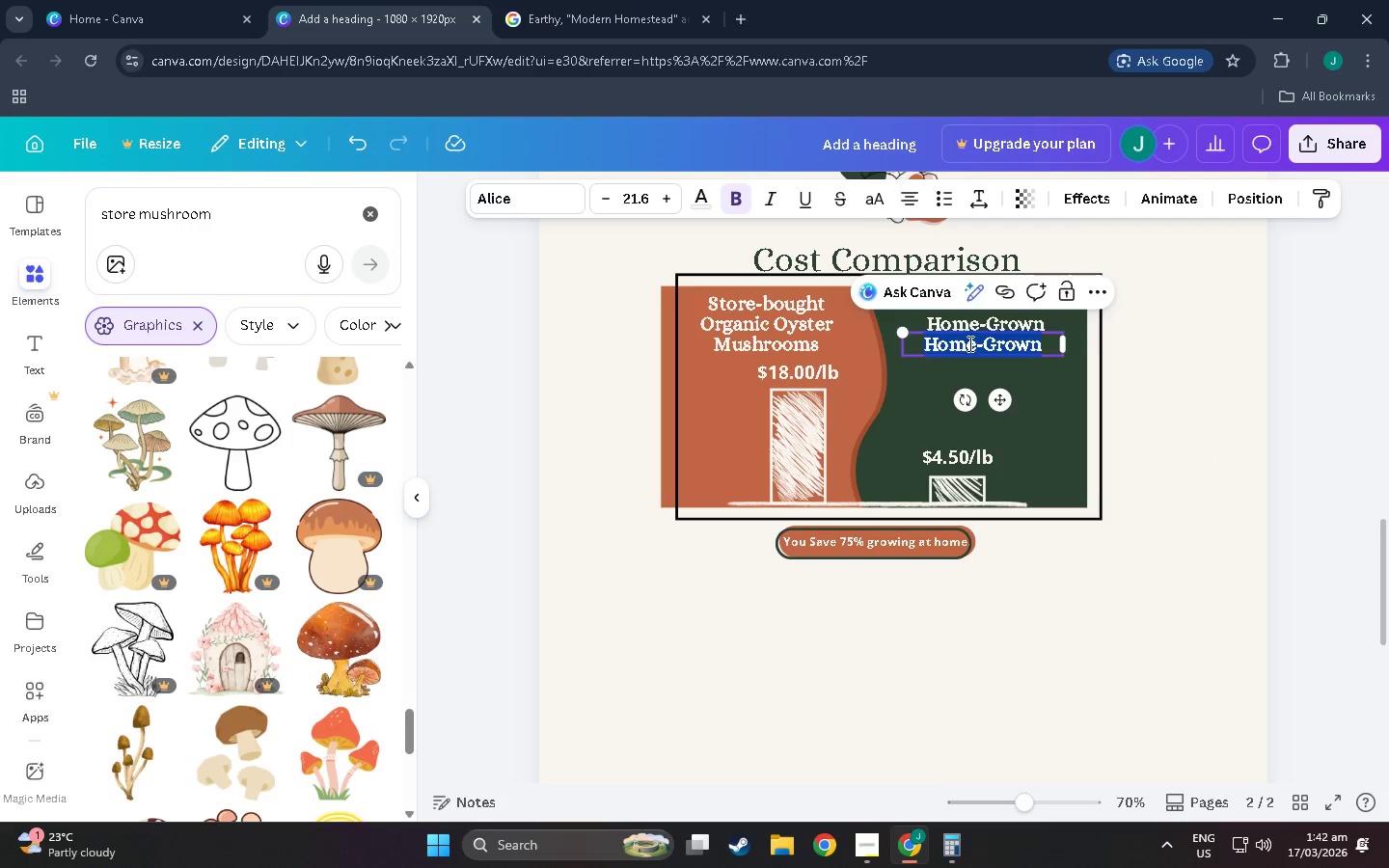 
double_click([968, 343])
 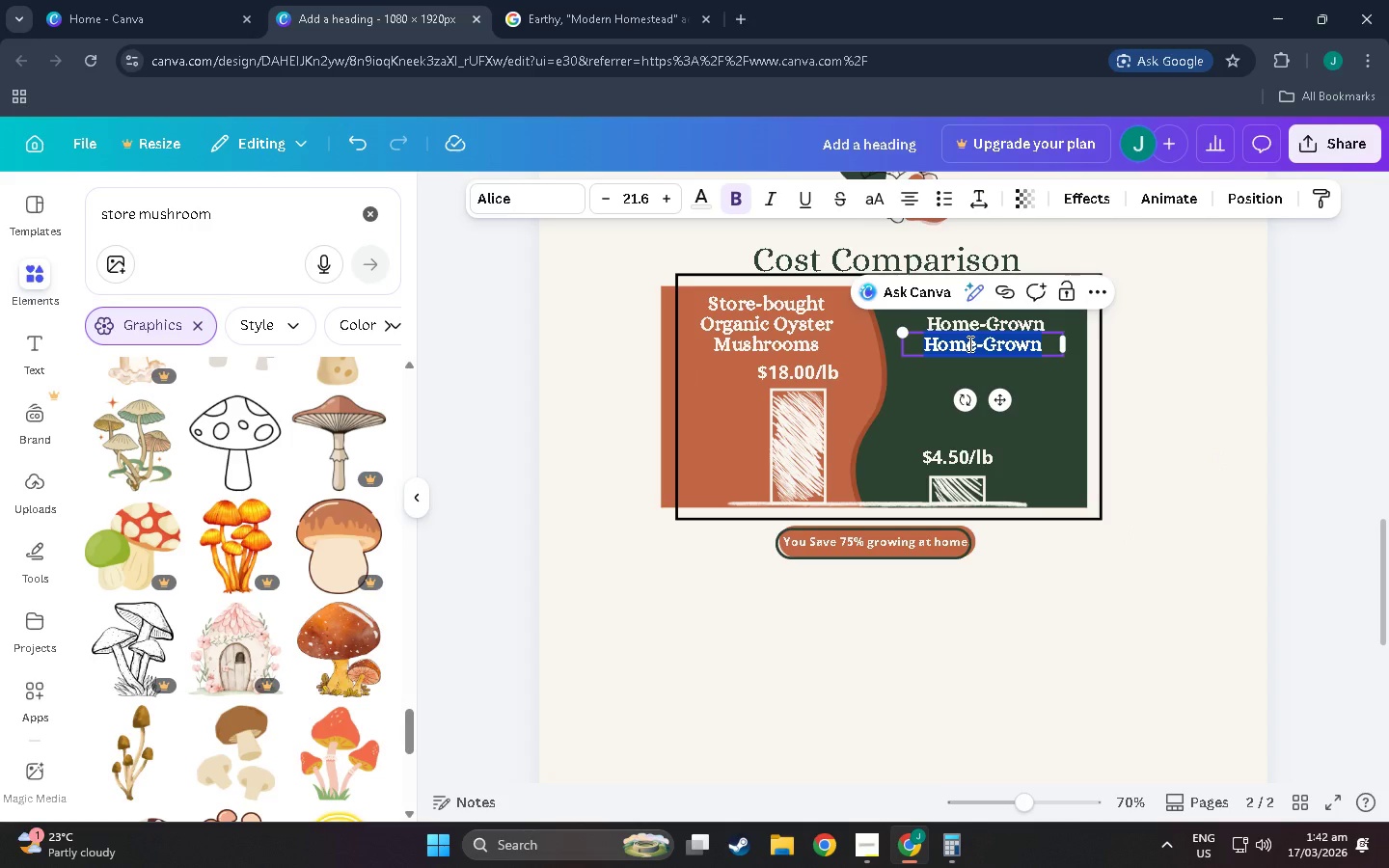 
type(W)
key(Backspace)
type((with Pantry Kit)
key(Backspace)
key(Backspace)
key(Backspace)
type(kit))
 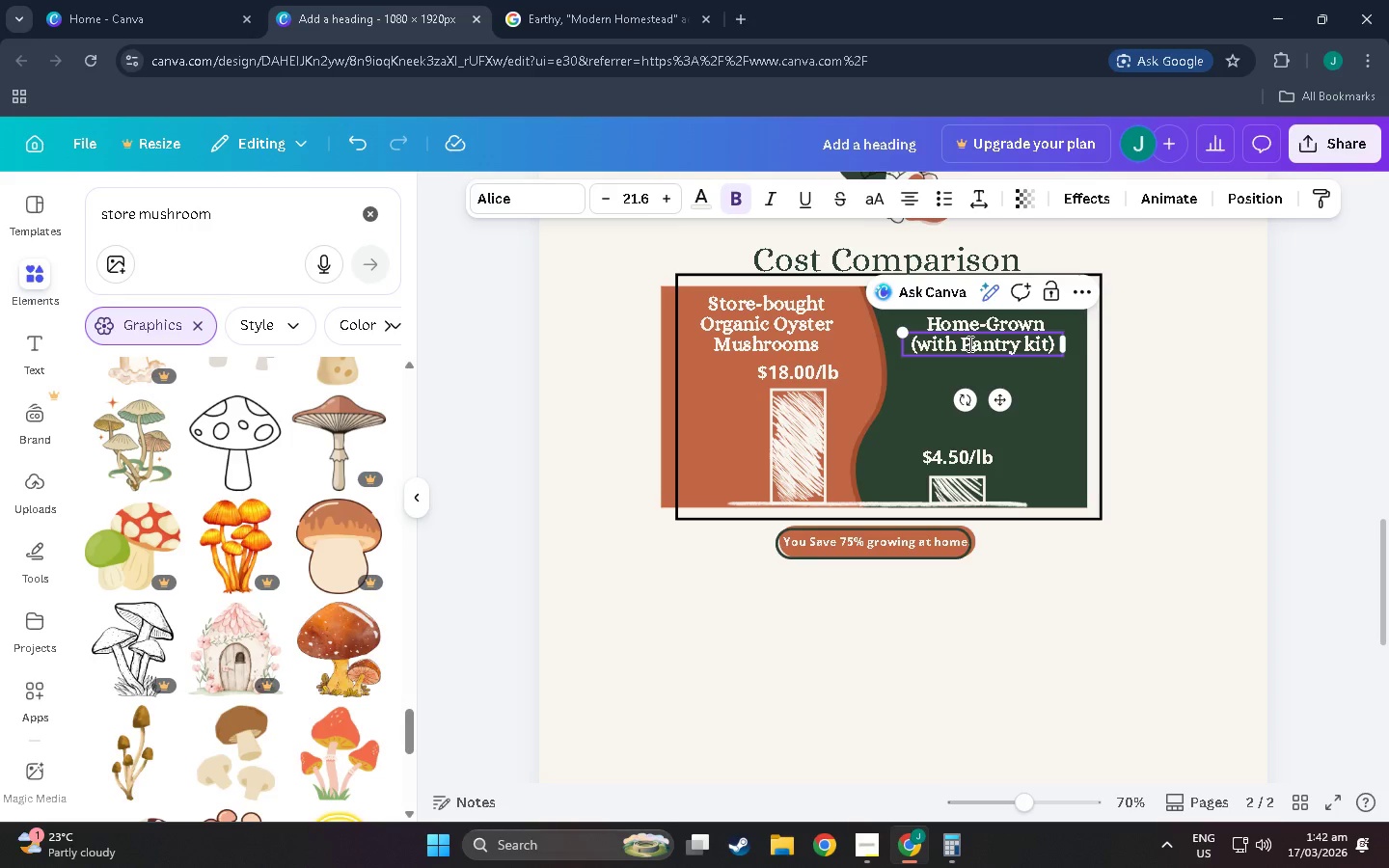 
left_click([1287, 338])
 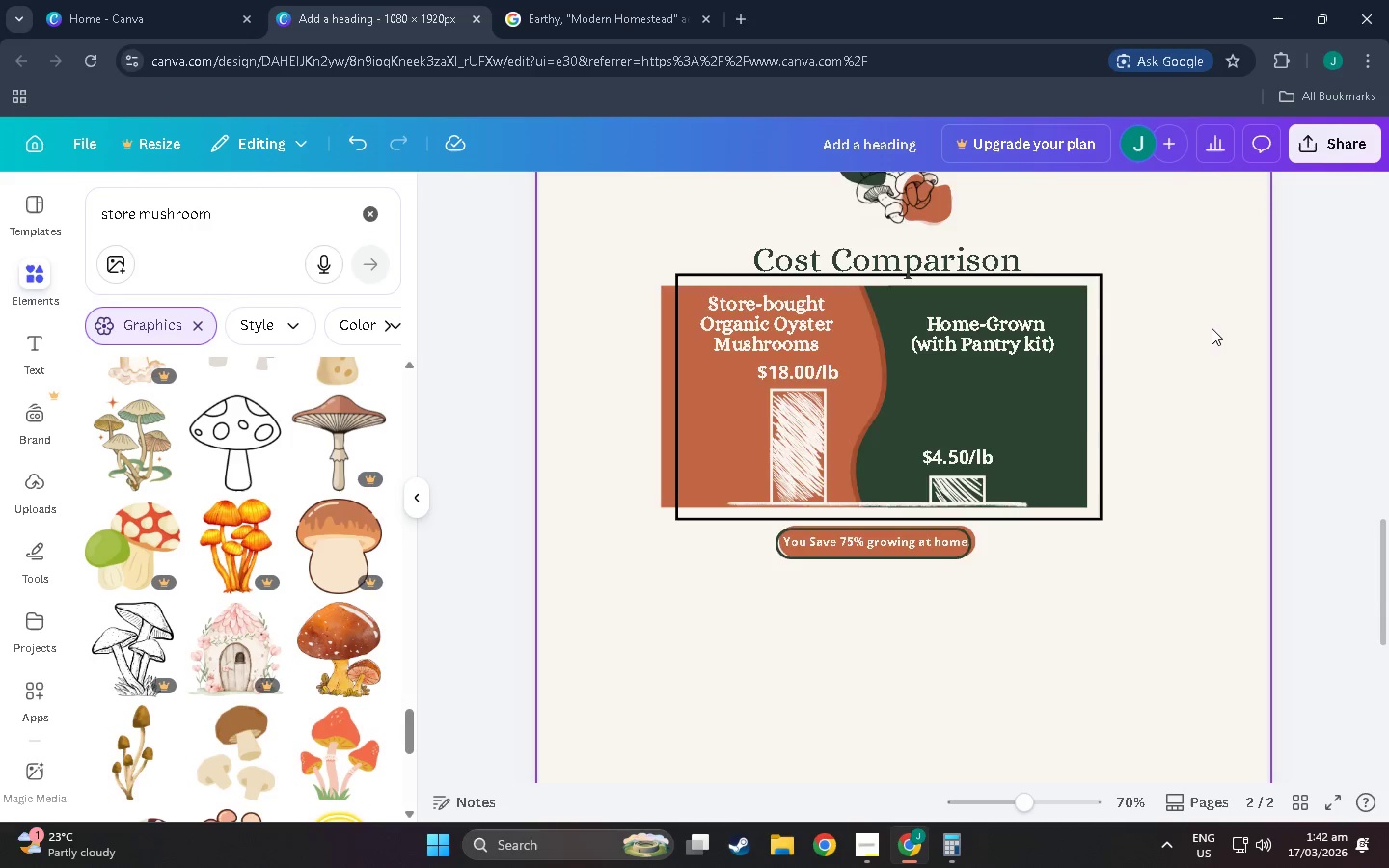 
scroll: coordinate [1212, 331], scroll_direction: up, amount: 5.0
 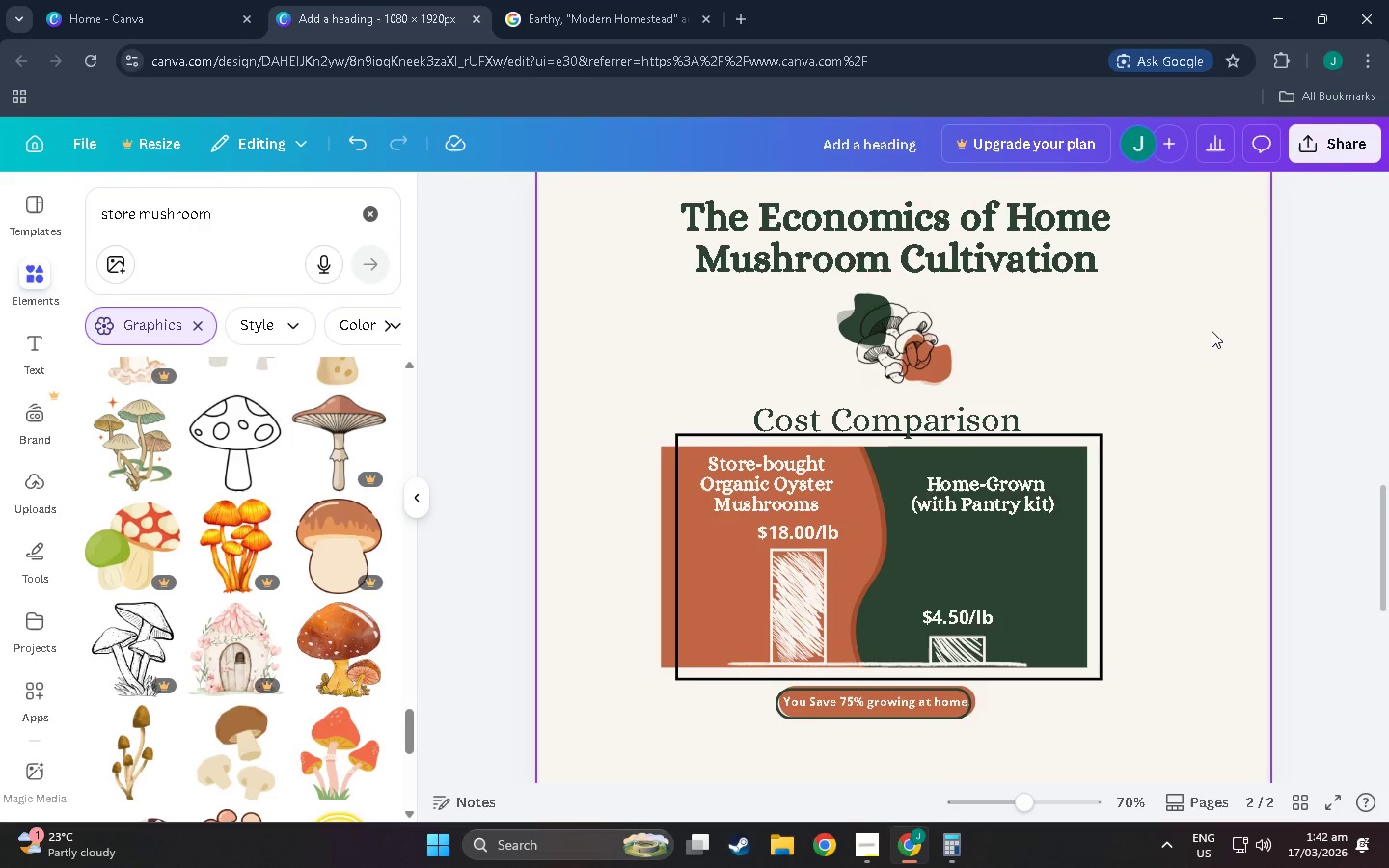 
scroll: coordinate [1103, 352], scroll_direction: down, amount: 9.0
 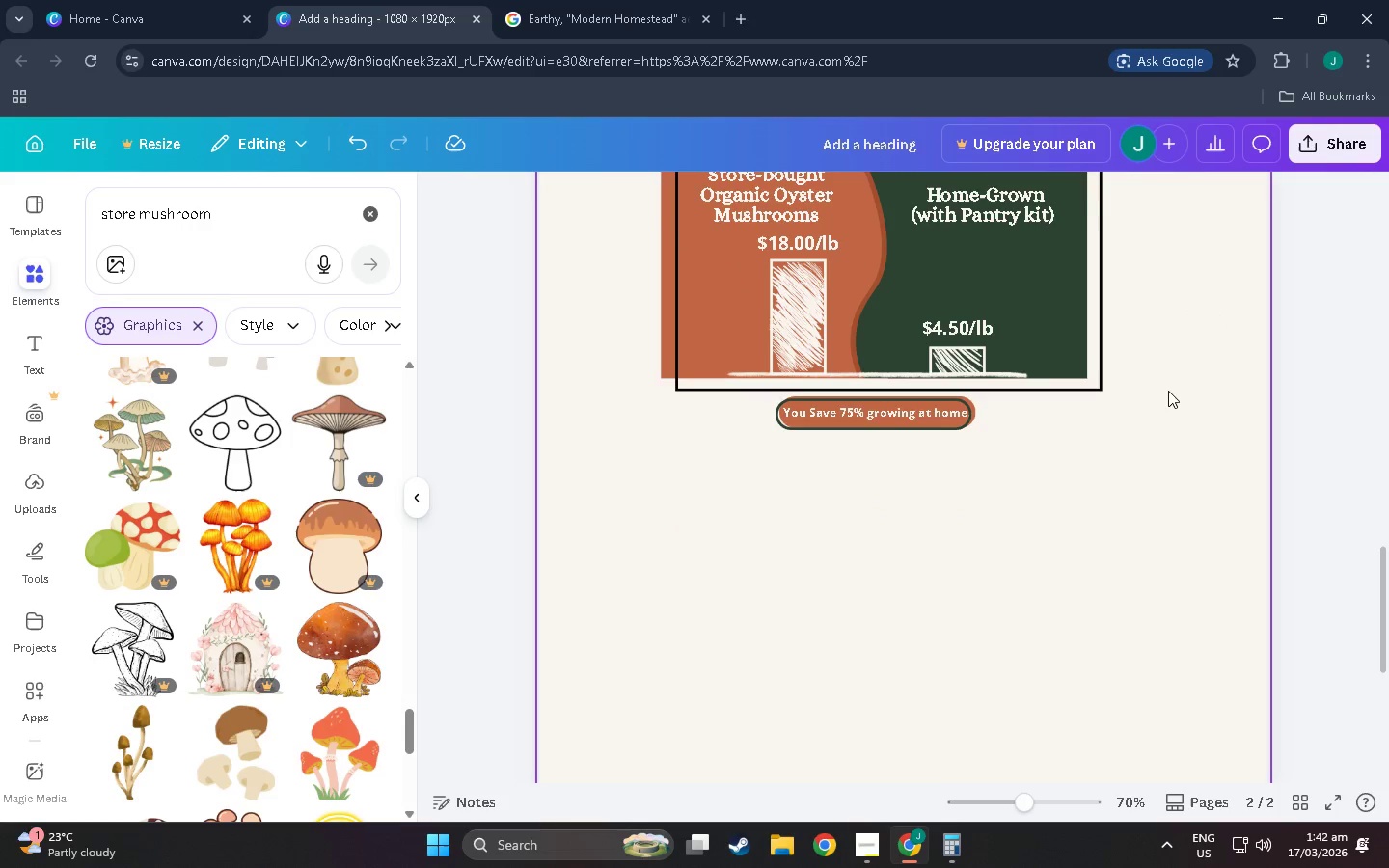 
left_click([1168, 391])
 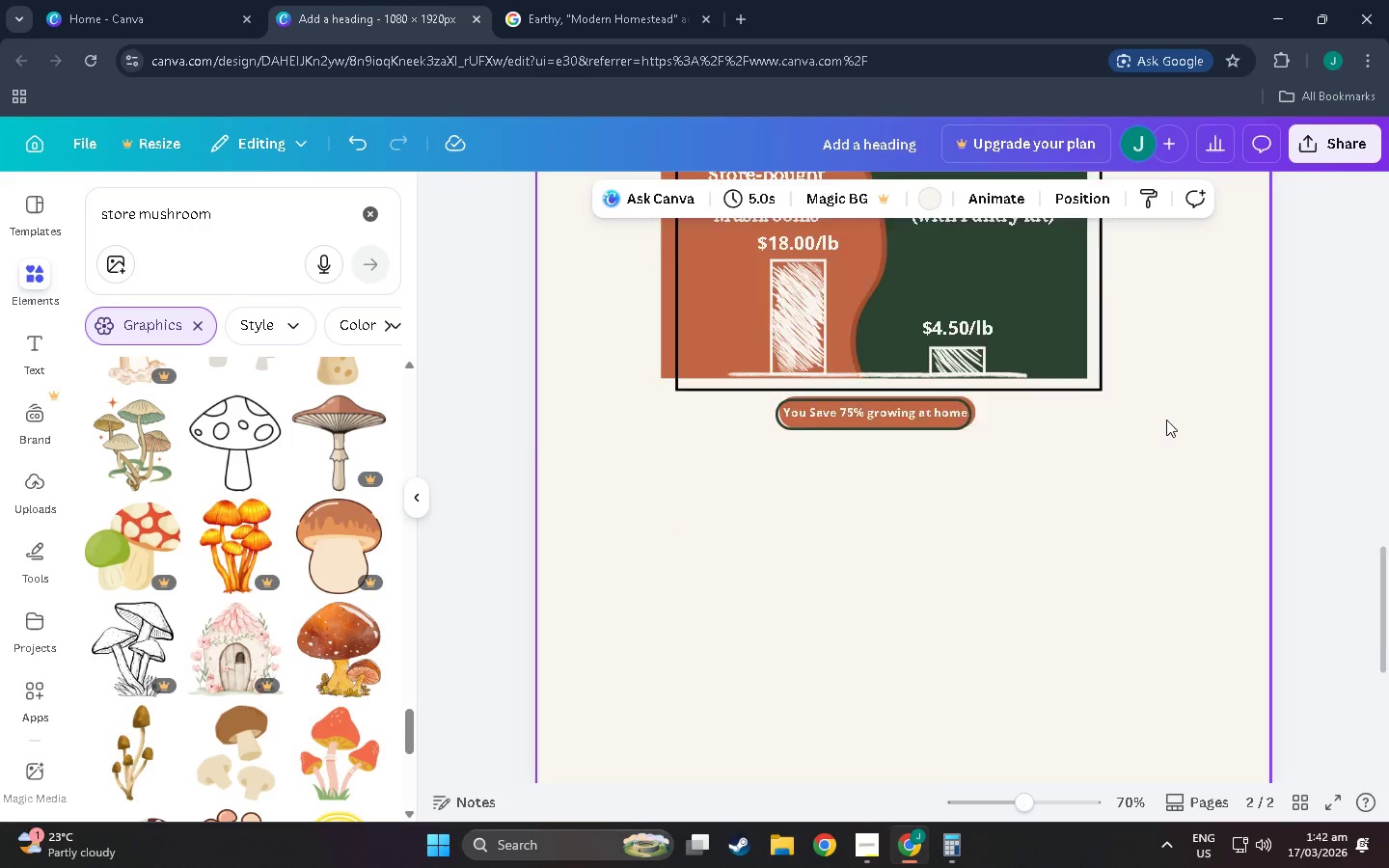 
scroll: coordinate [1166, 421], scroll_direction: up, amount: 4.0
 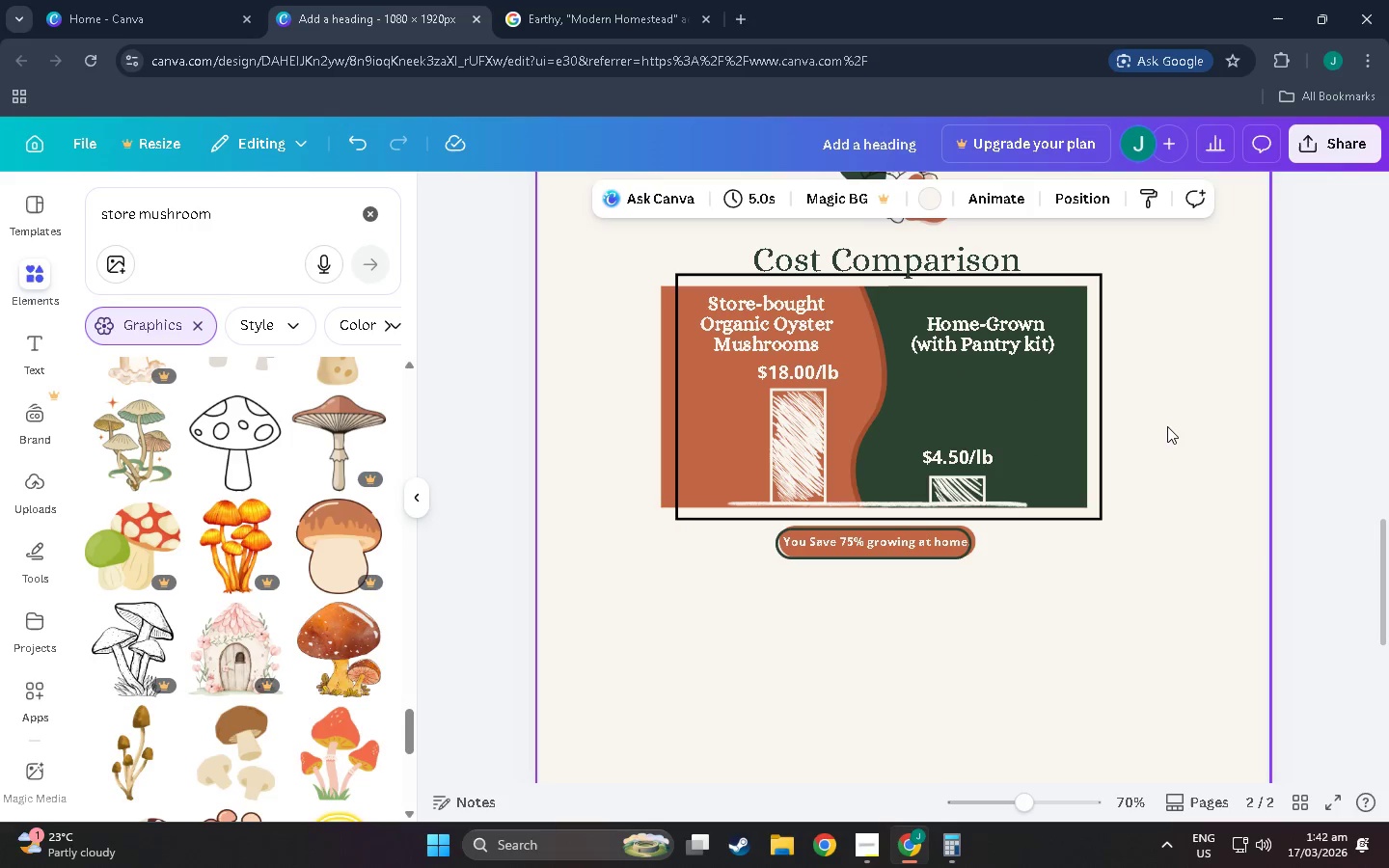 
left_click([1167, 426])
 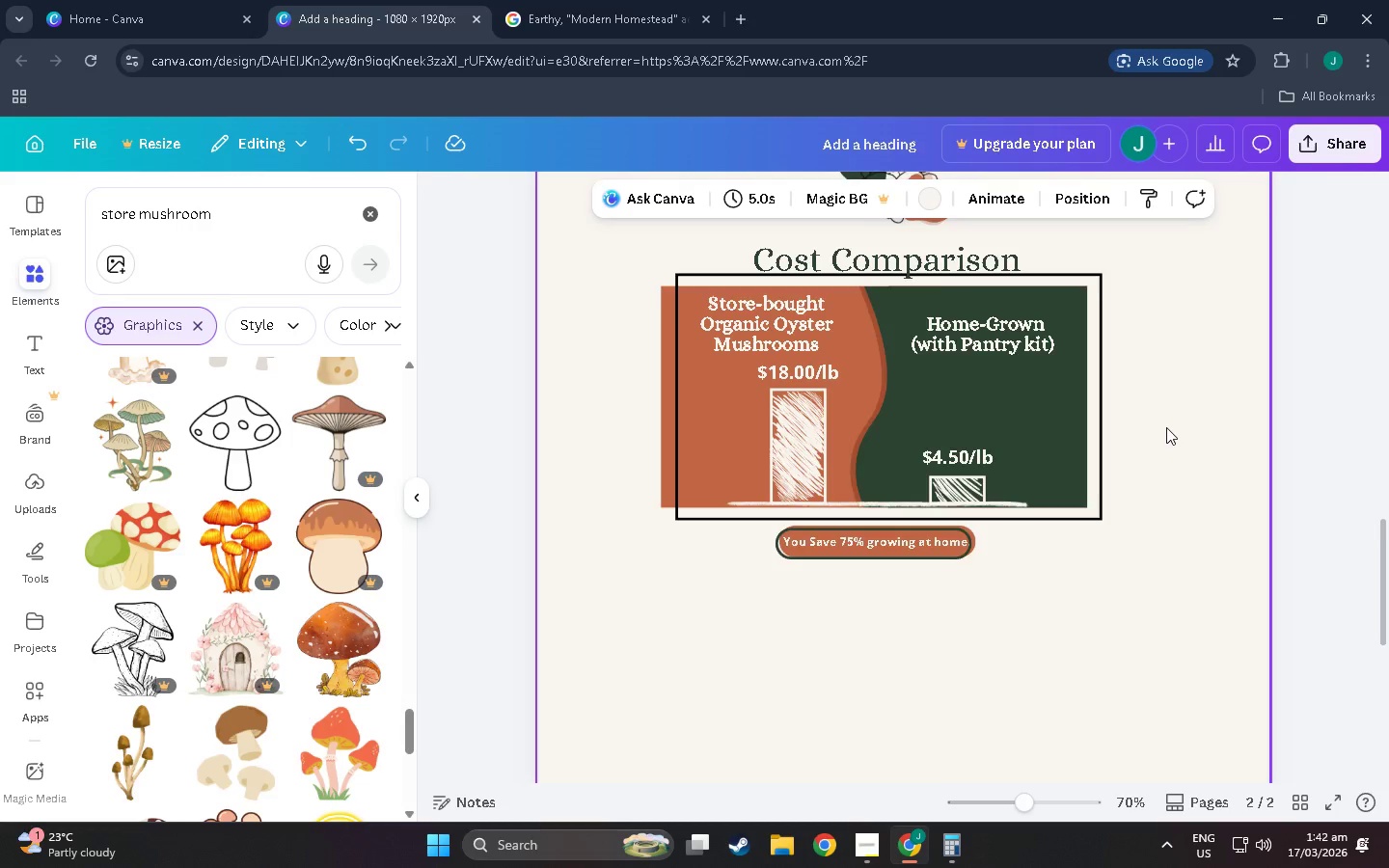 
scroll: coordinate [1166, 427], scroll_direction: down, amount: 3.0
 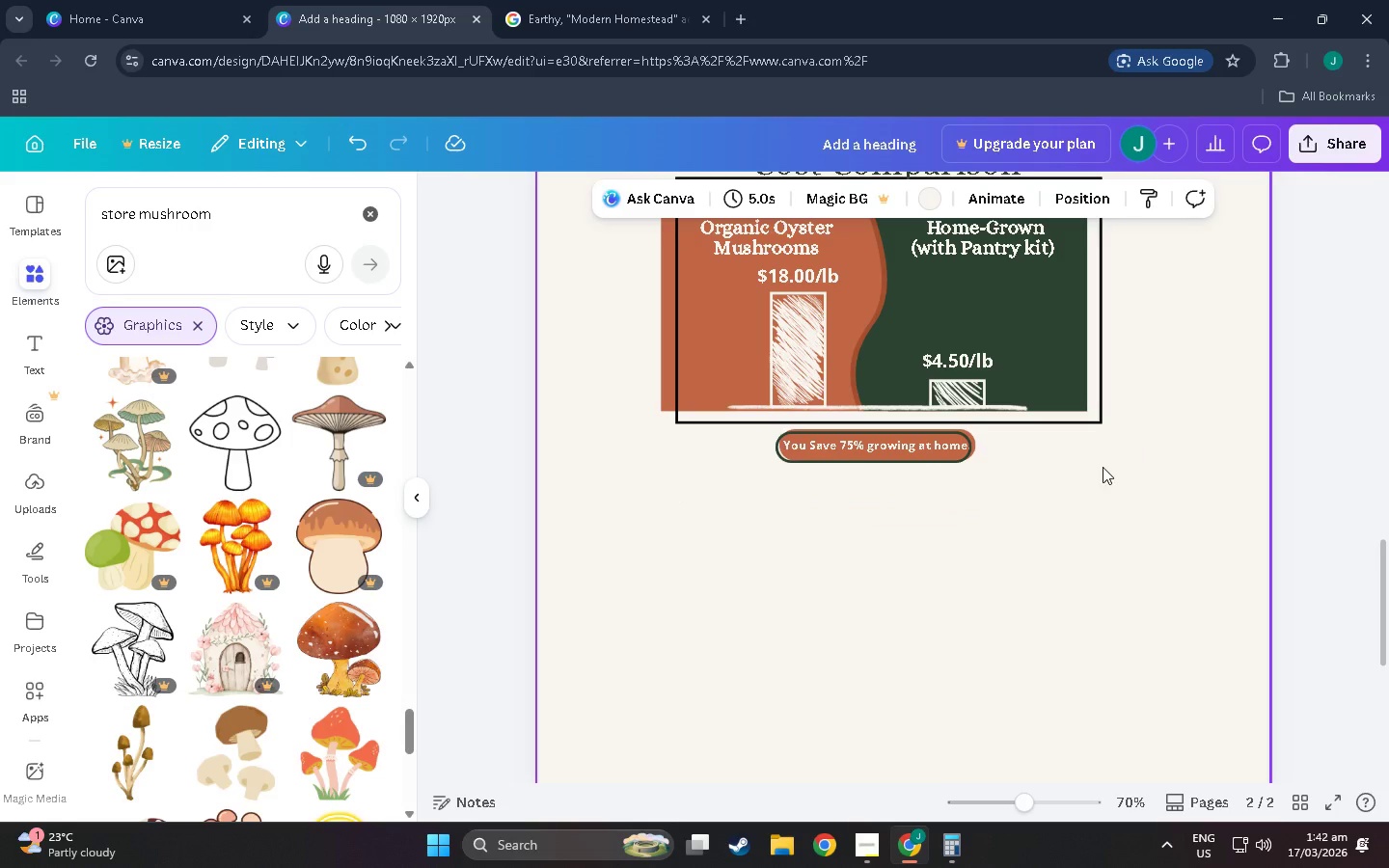 
scroll: coordinate [1103, 467], scroll_direction: up, amount: 3.0
 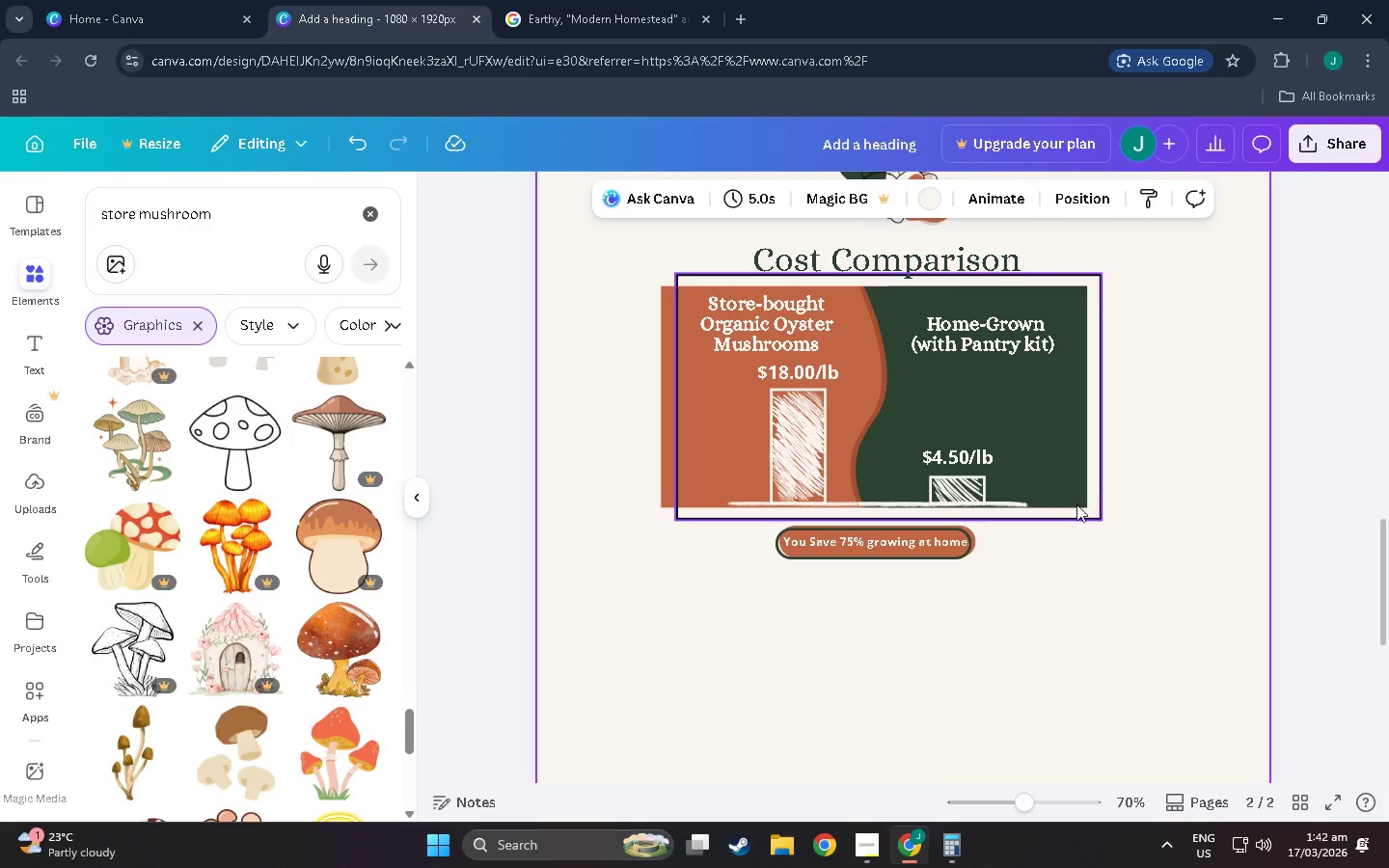 
scroll: coordinate [913, 558], scroll_direction: none, amount: 0.0
 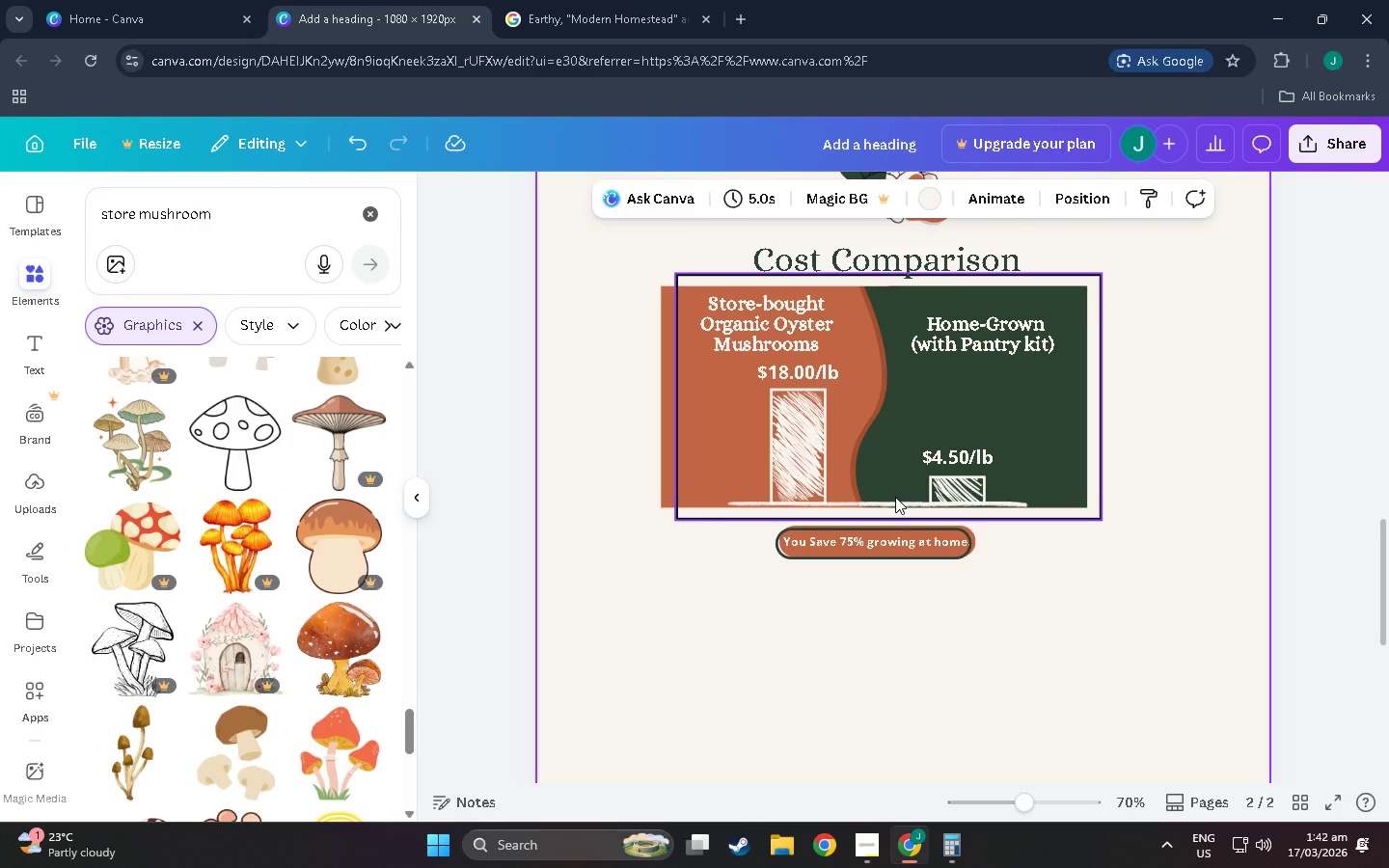 
wait(6.09)
 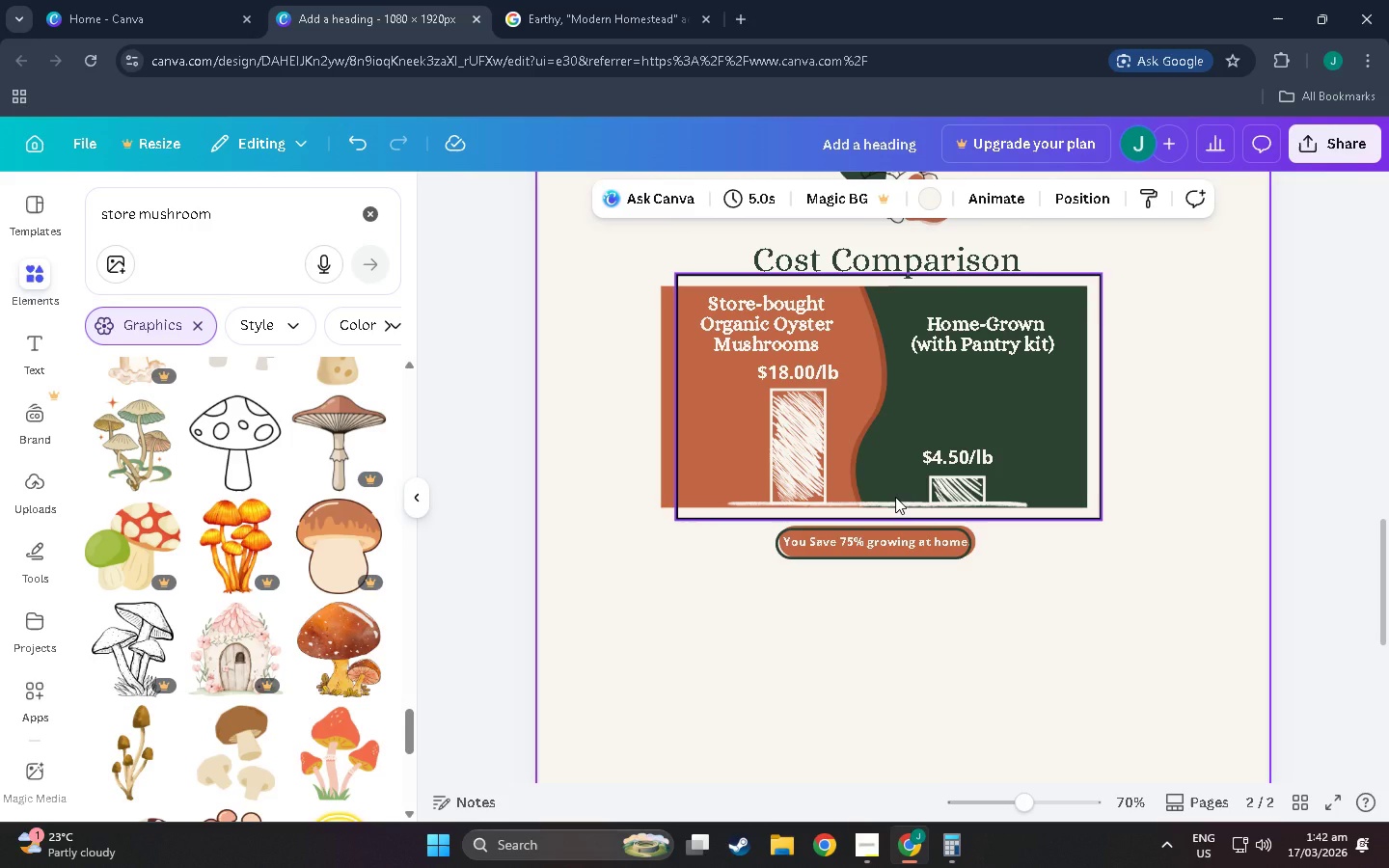 
scroll: coordinate [885, 513], scroll_direction: down, amount: 2.0
 